 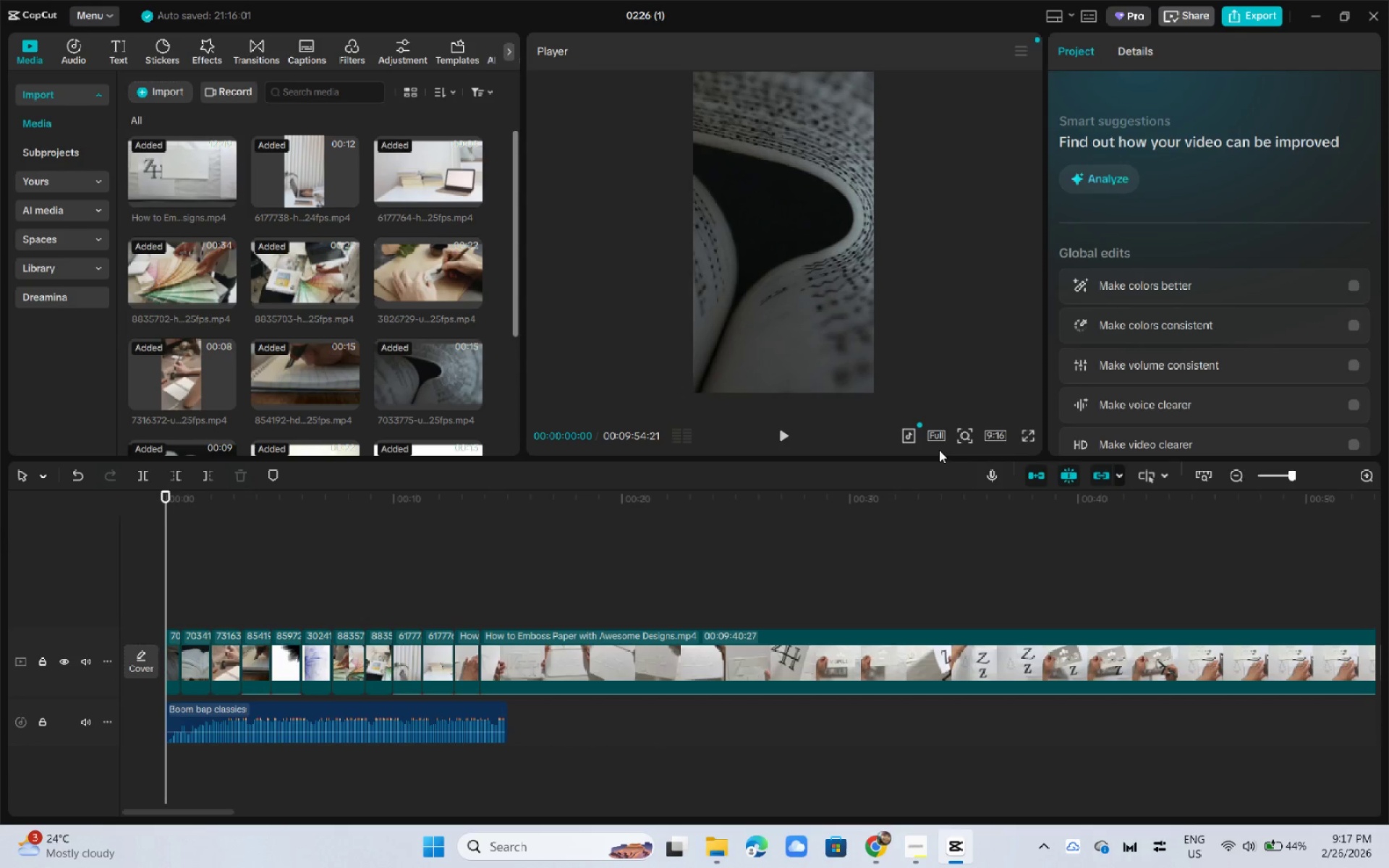 
left_click([1032, 437])
 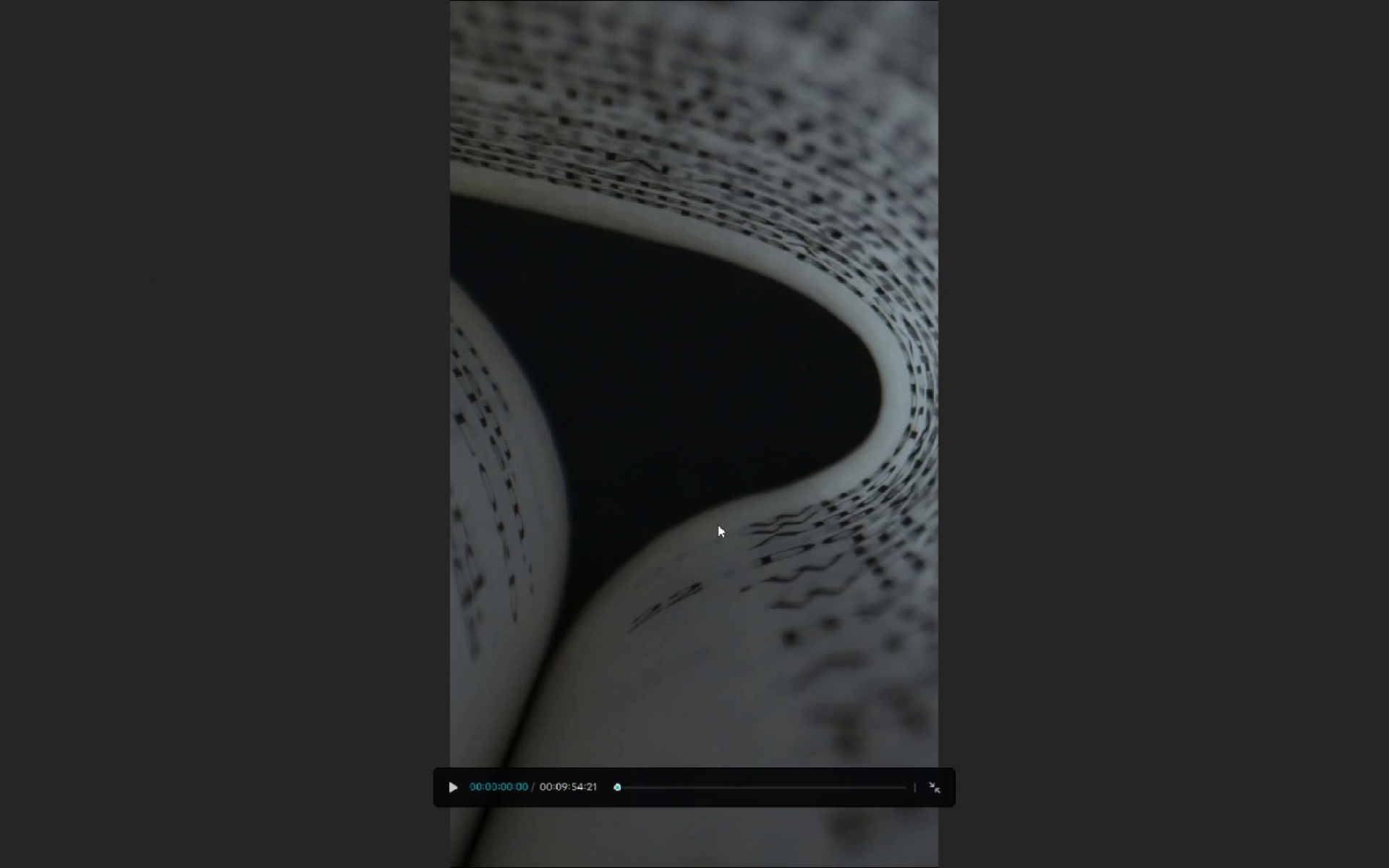 
left_click([718, 524])
 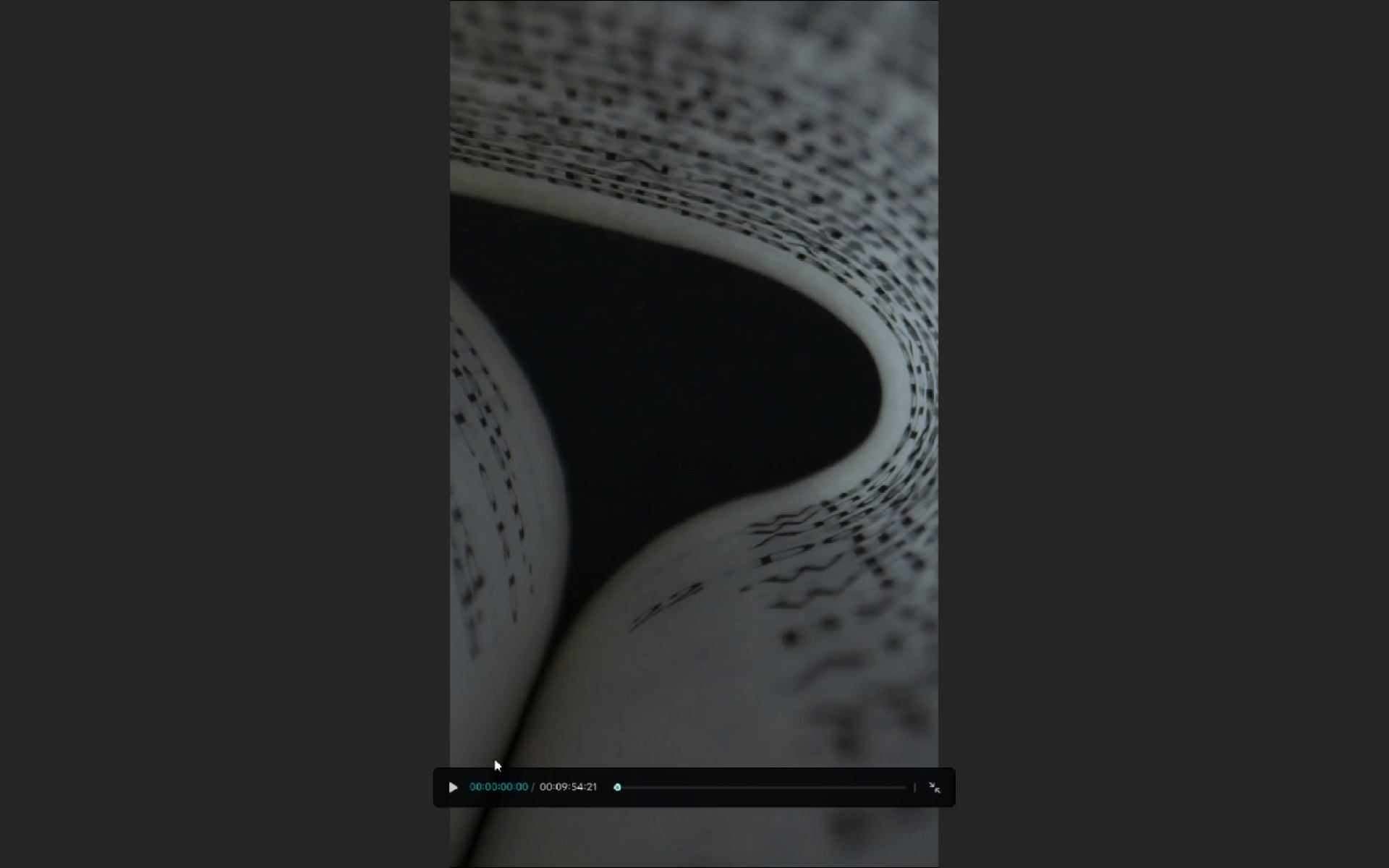 
left_click([454, 777])
 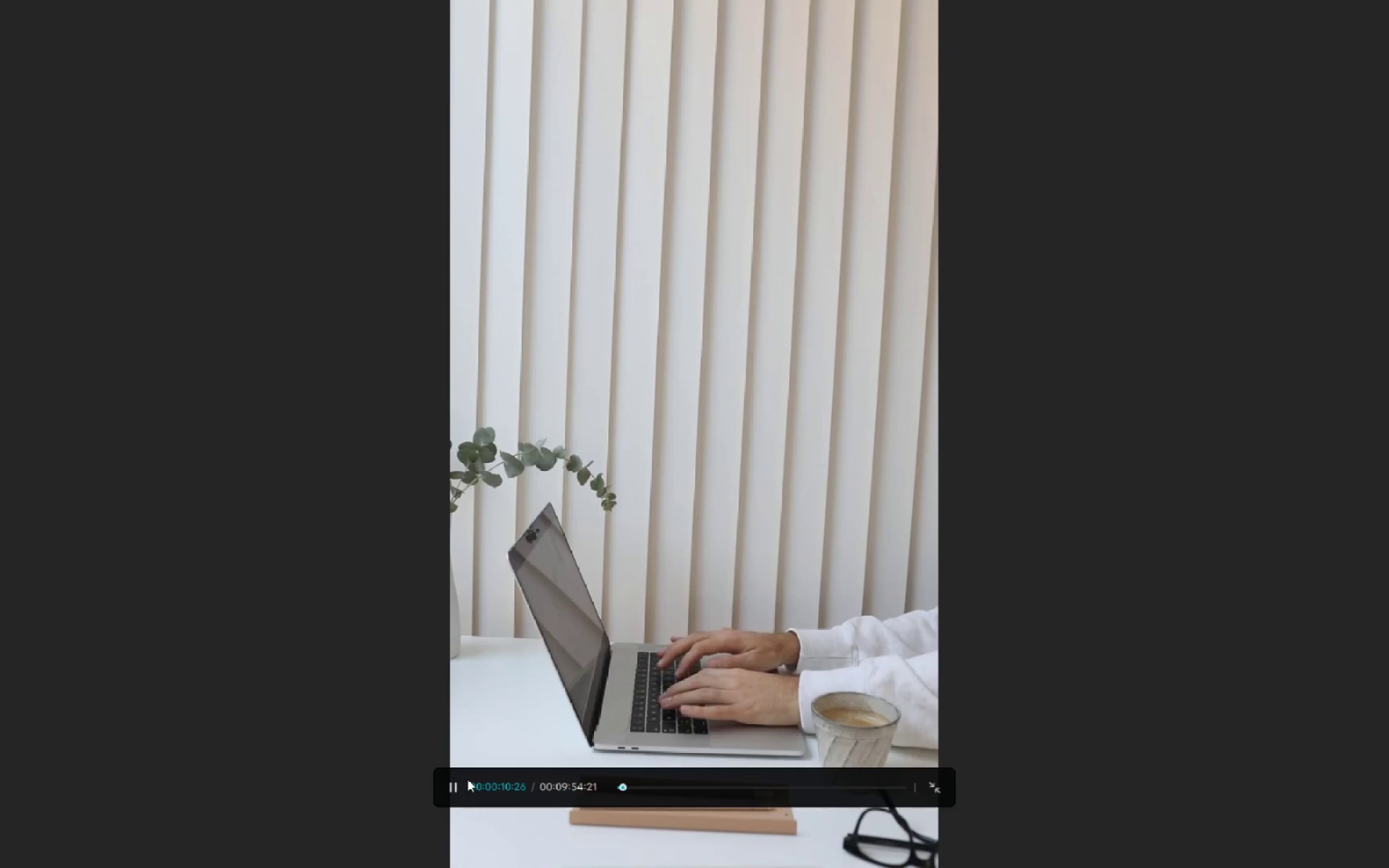 
wait(16.15)
 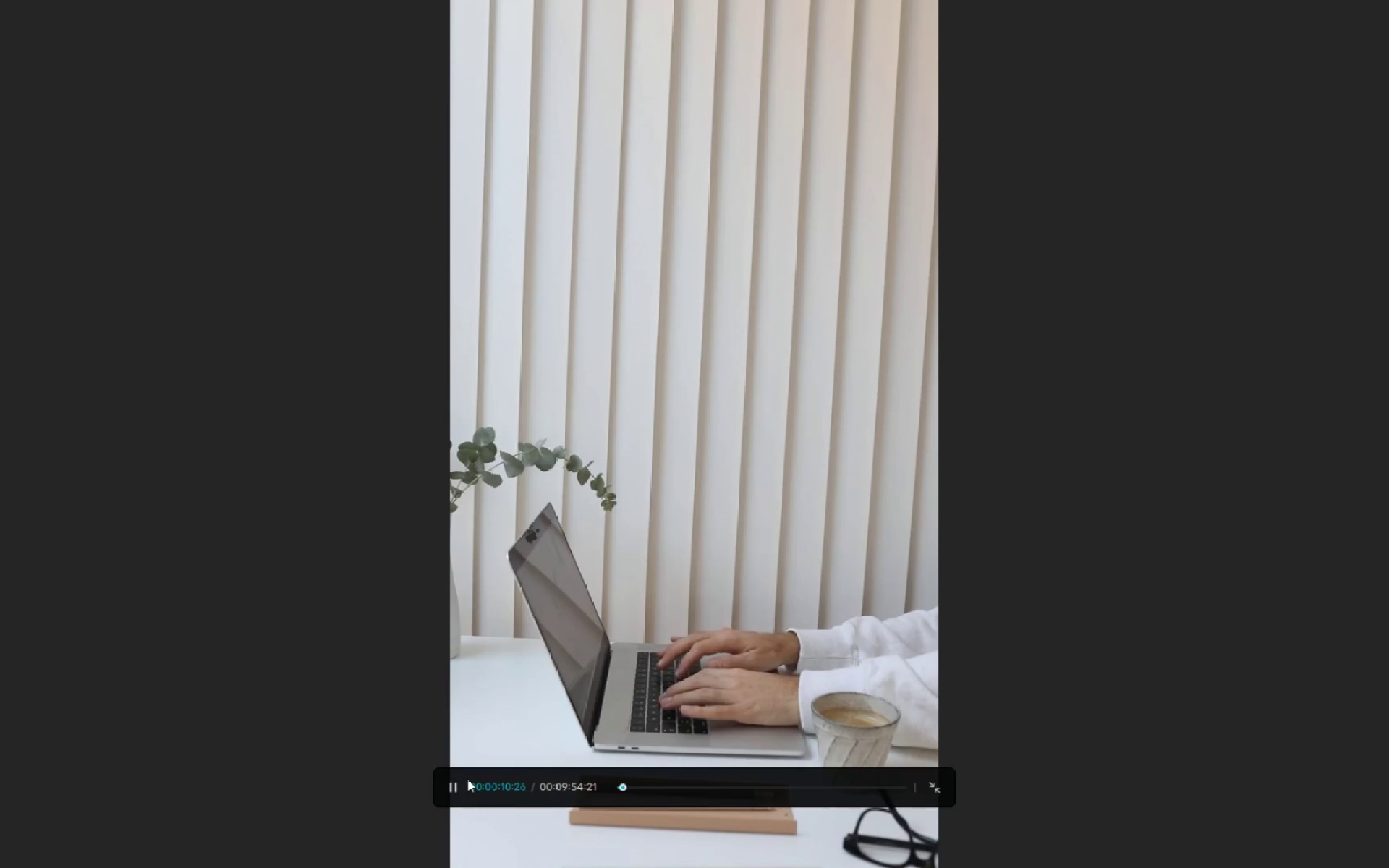 
left_click([460, 789])
 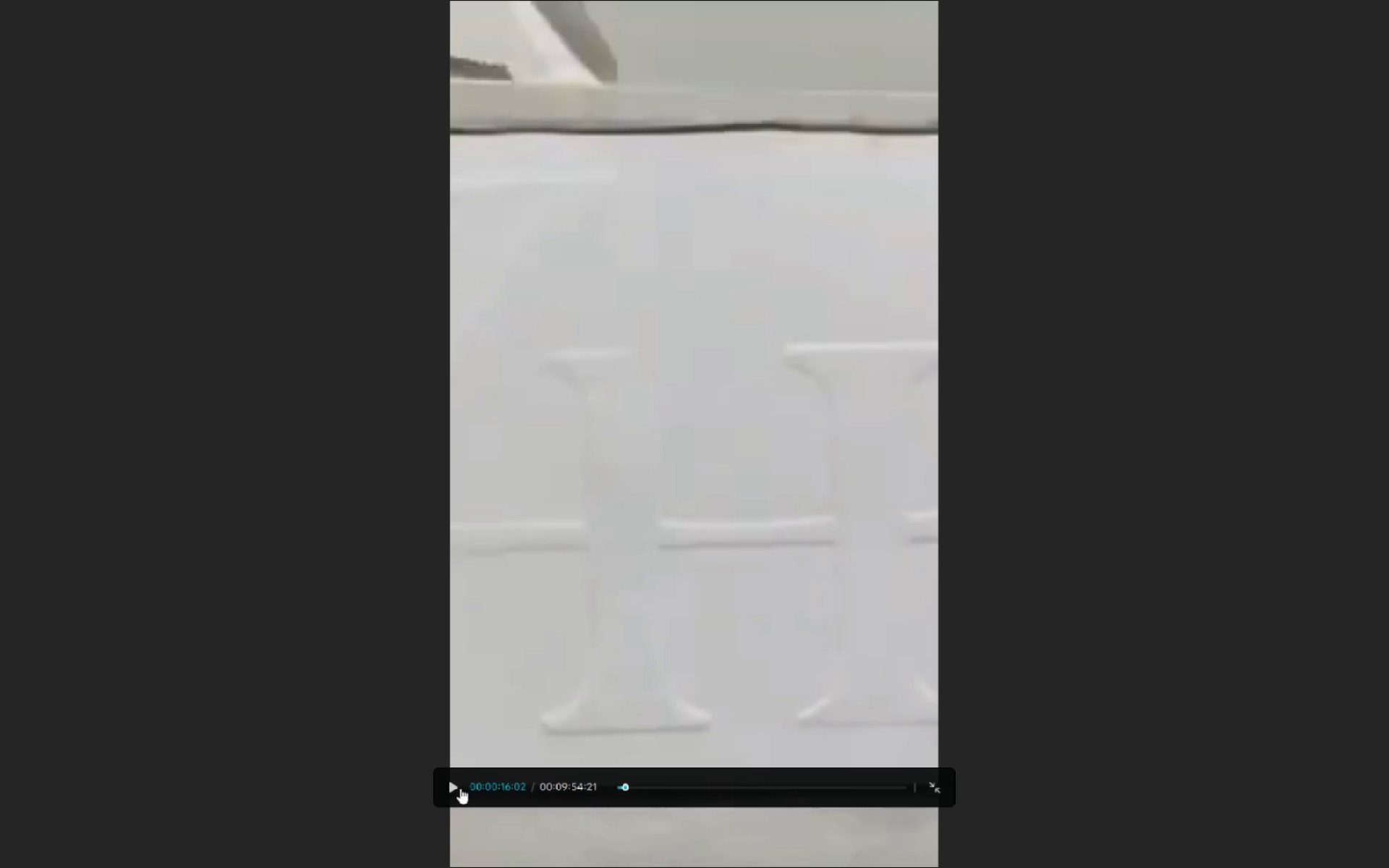 
wait(22.64)
 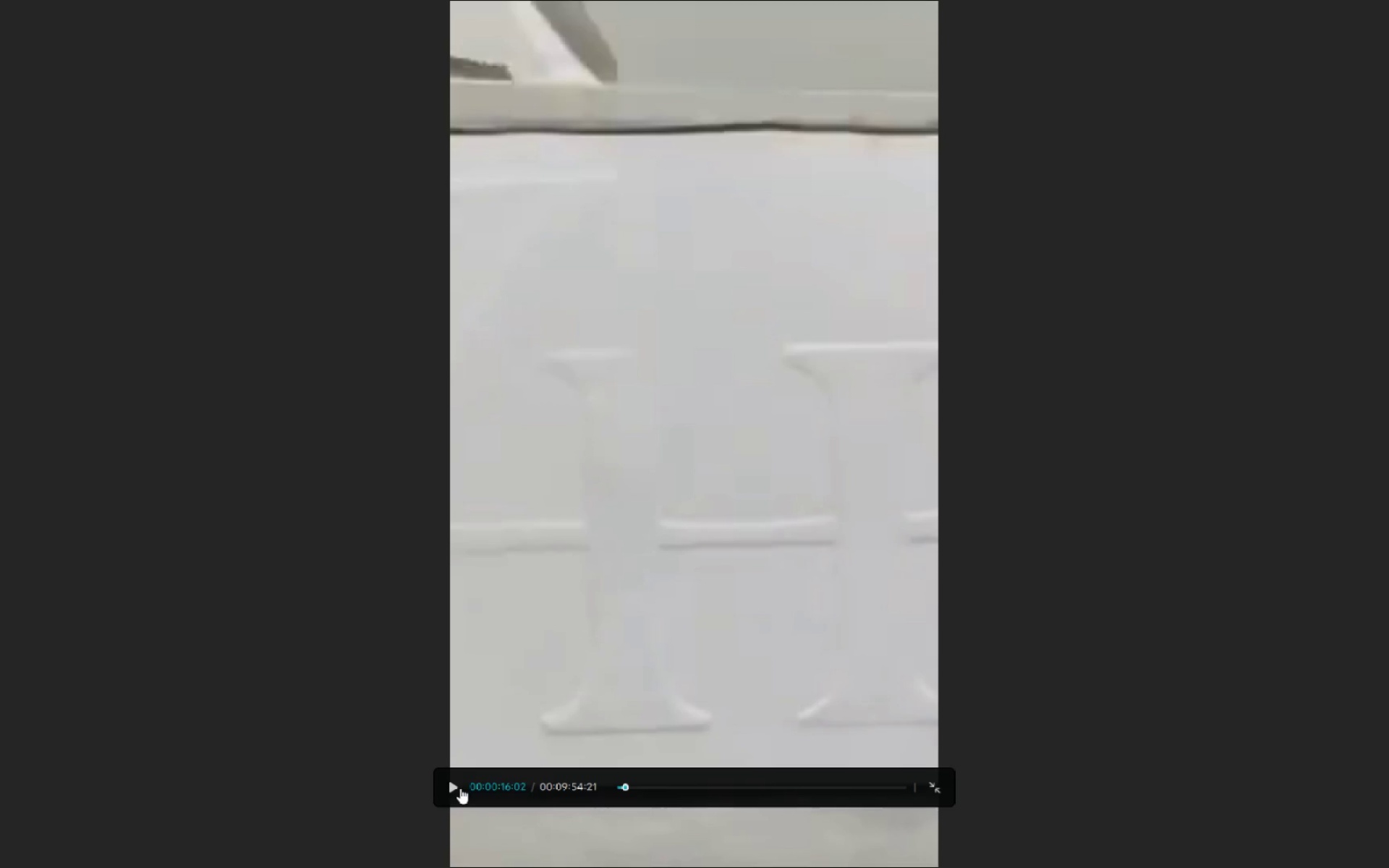 
left_click_drag(start_coordinate=[625, 788], to_coordinate=[604, 789])
 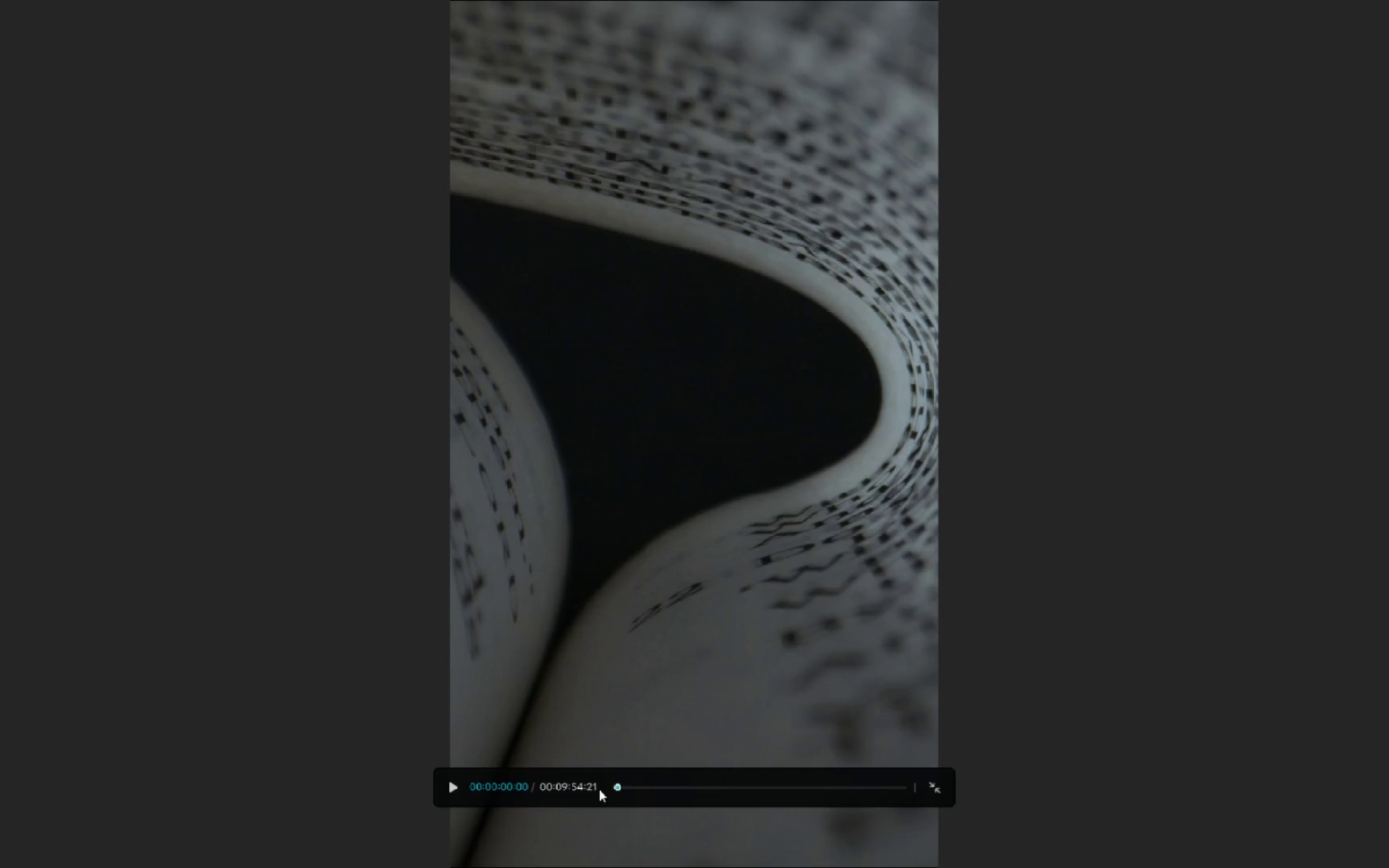 
wait(13.96)
 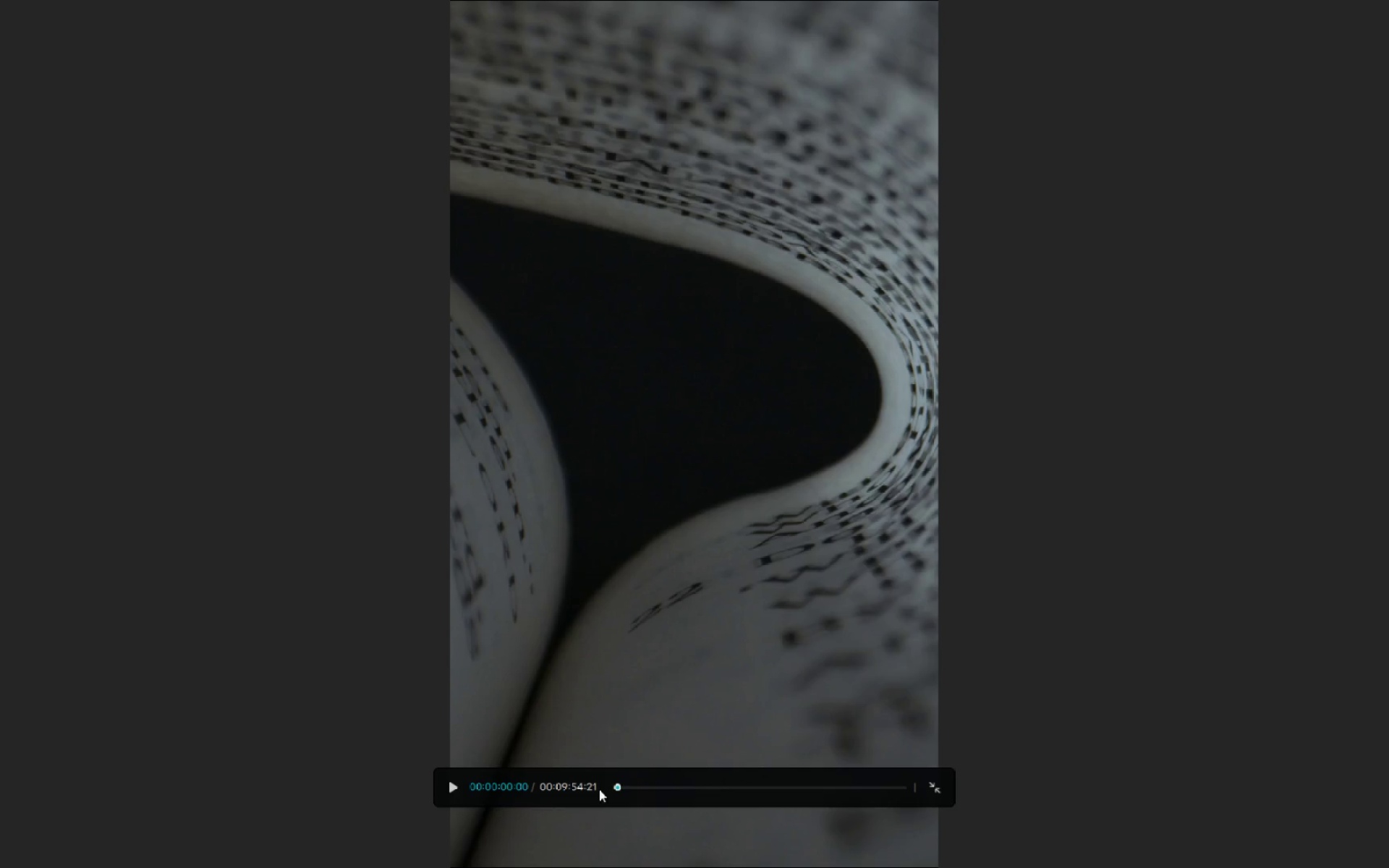 
left_click([456, 783])
 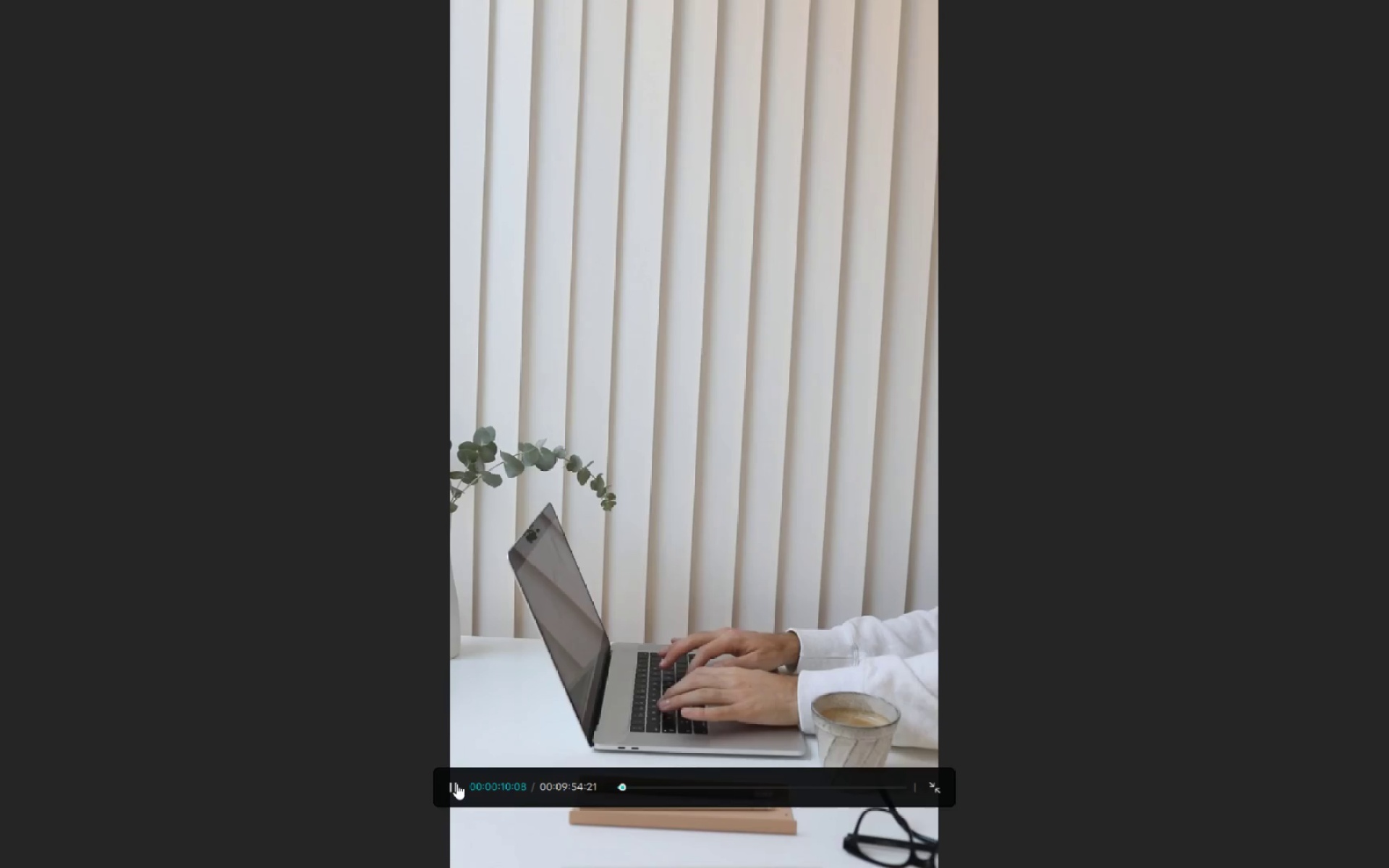 
wait(15.46)
 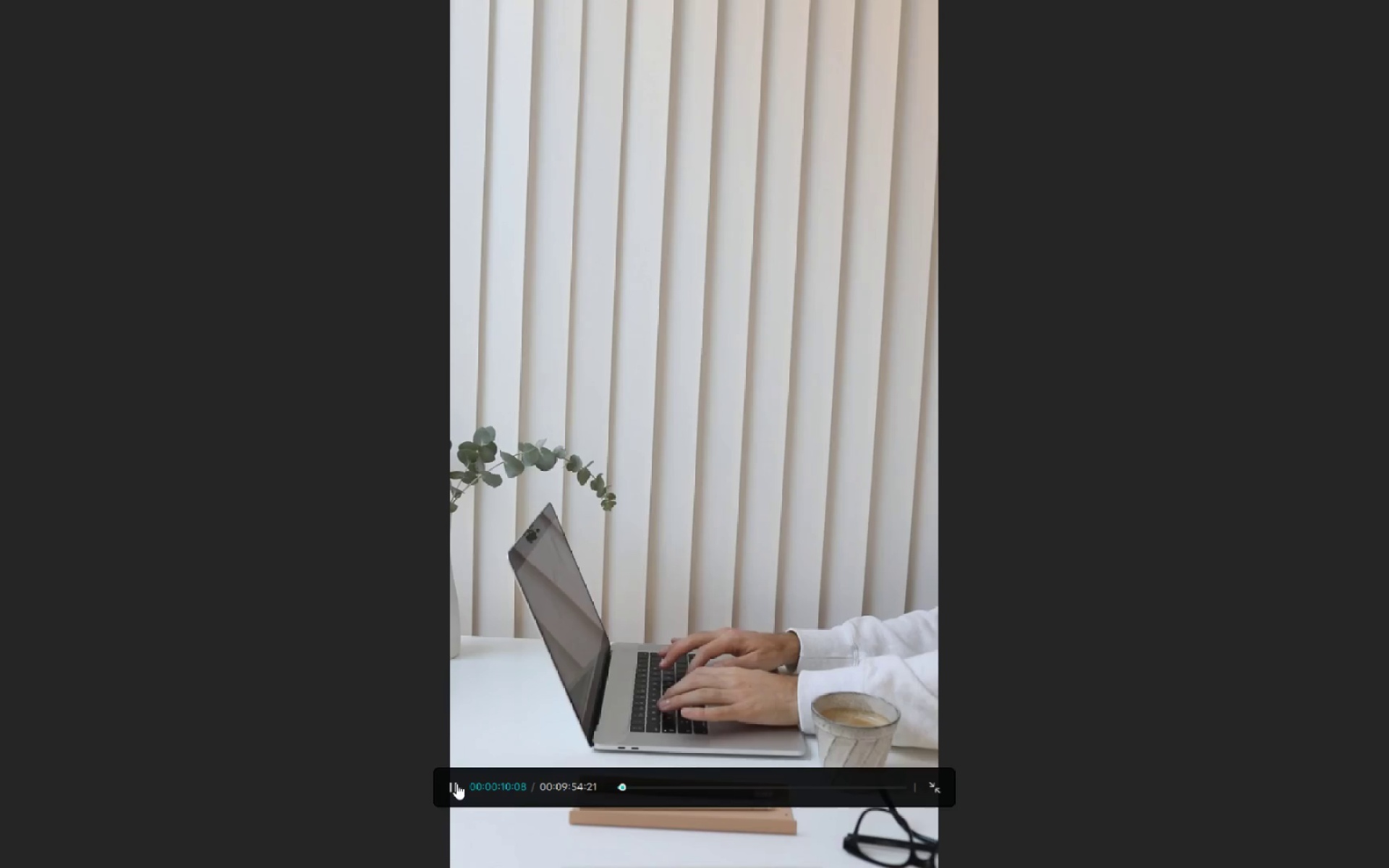 
left_click([456, 783])
 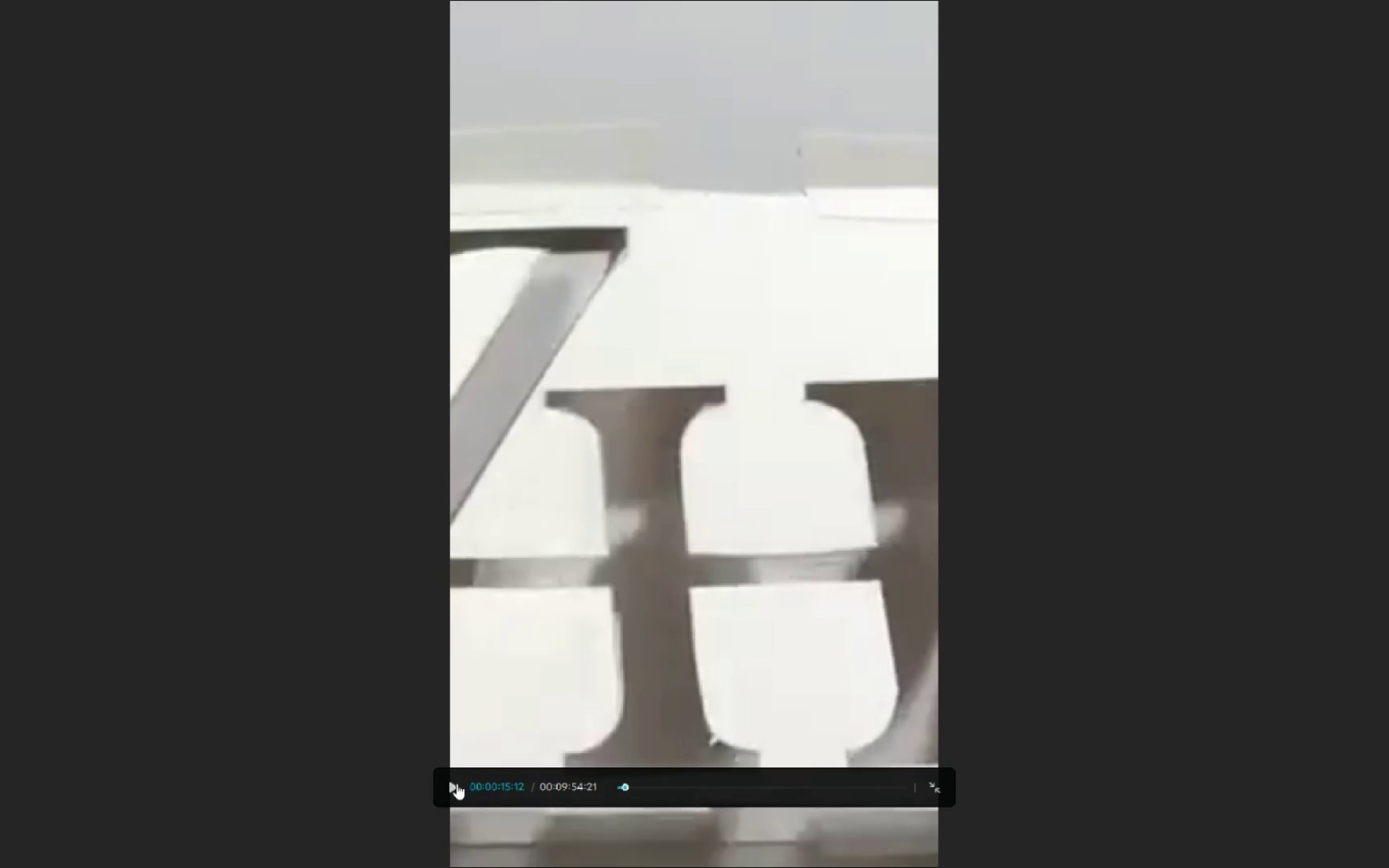 
key(Escape)
 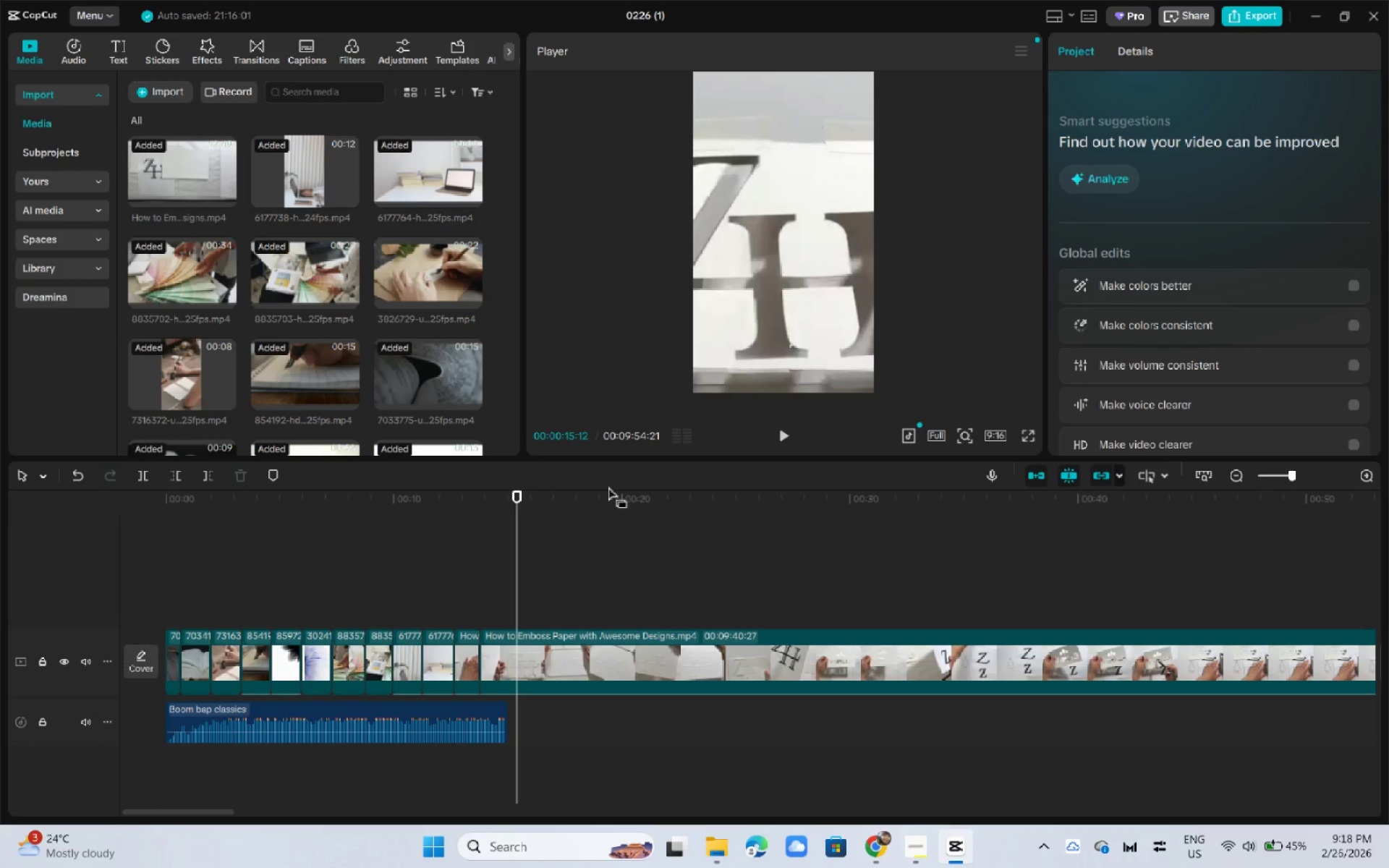 
left_click_drag(start_coordinate=[1288, 481], to_coordinate=[1305, 480])
 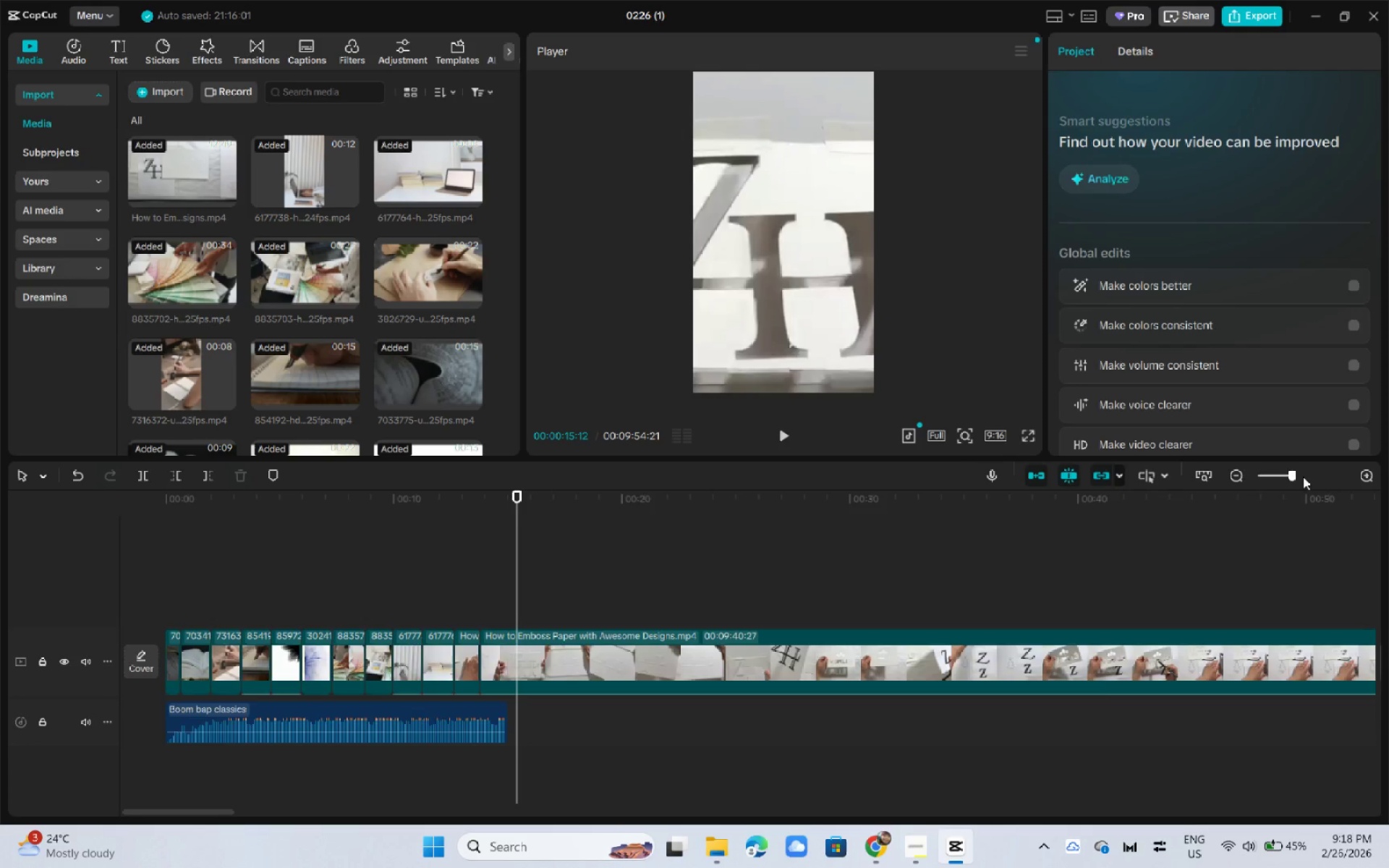 
left_click_drag(start_coordinate=[1303, 477], to_coordinate=[1309, 477])
 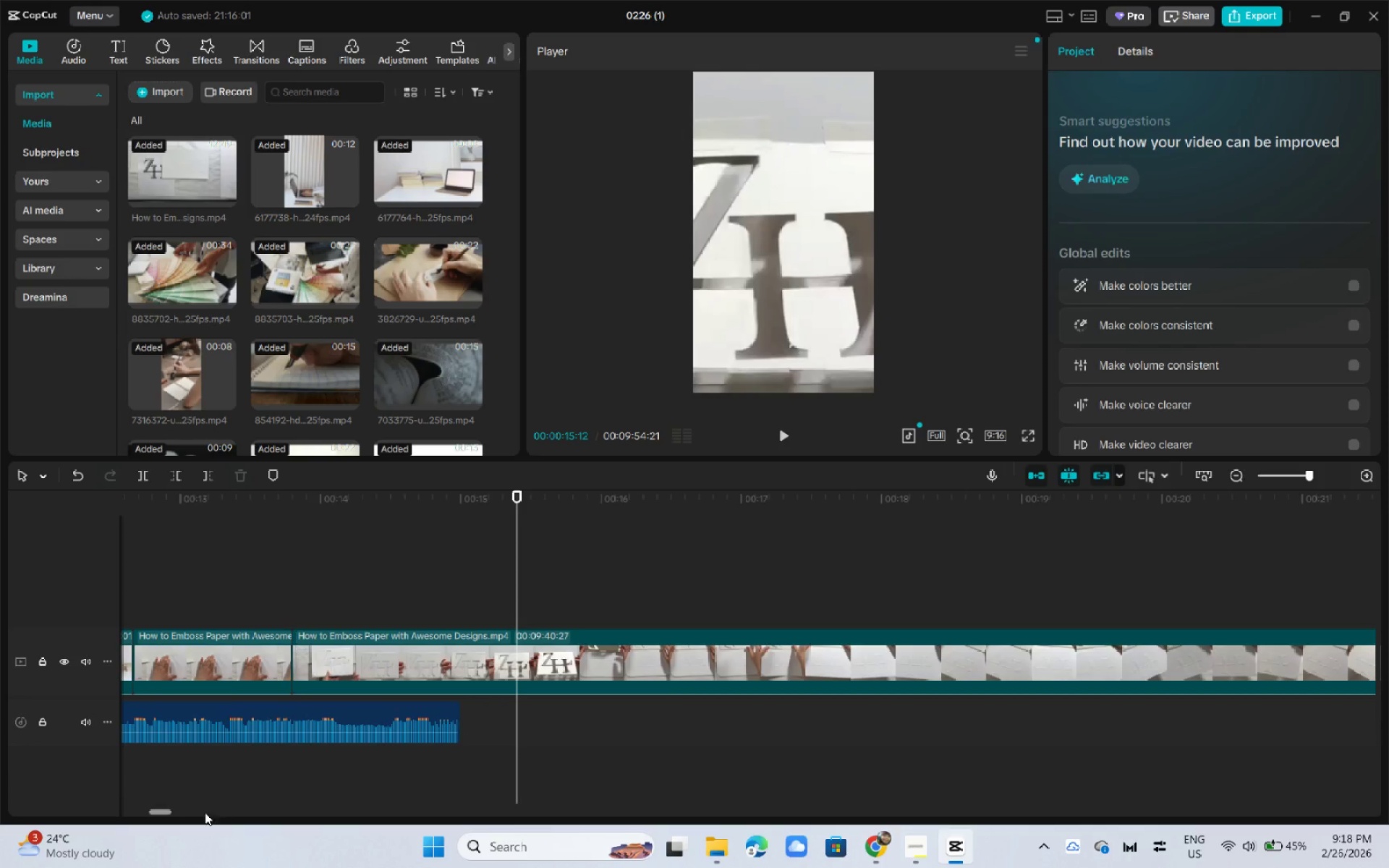 
left_click_drag(start_coordinate=[164, 813], to_coordinate=[122, 814])
 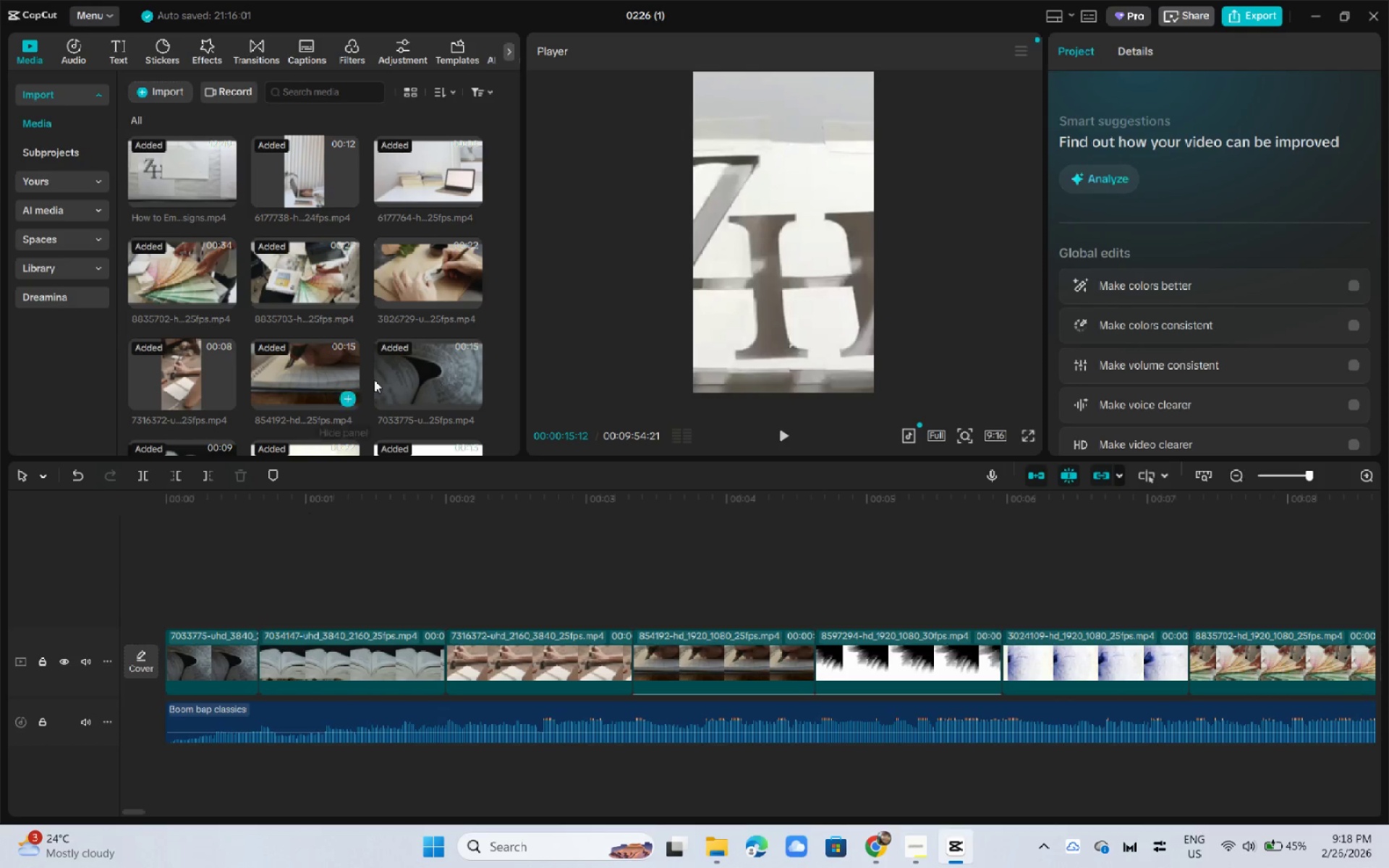 
scroll: coordinate [334, 380], scroll_direction: down, amount: 2.0
 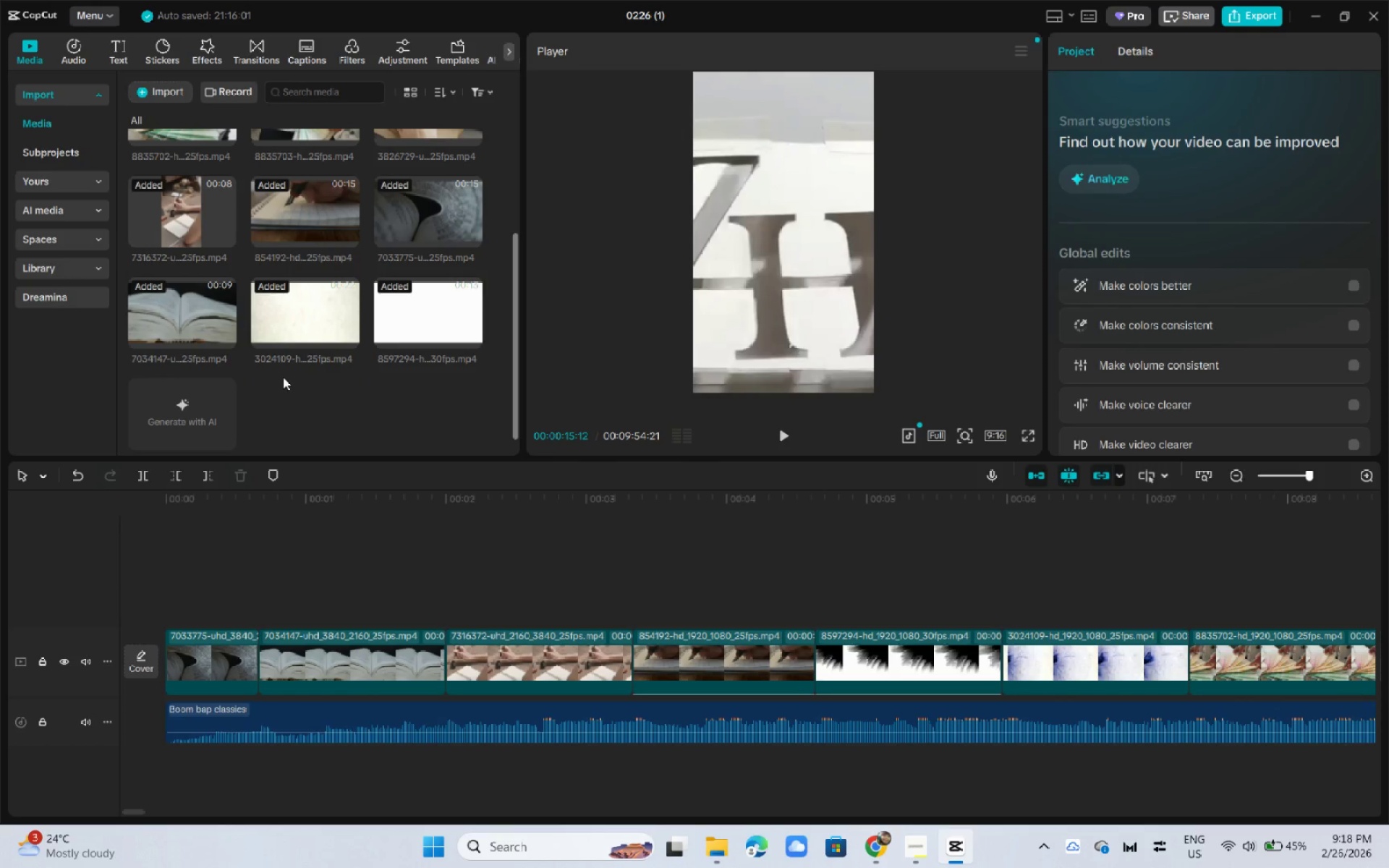 
scroll: coordinate [285, 373], scroll_direction: up, amount: 4.0
 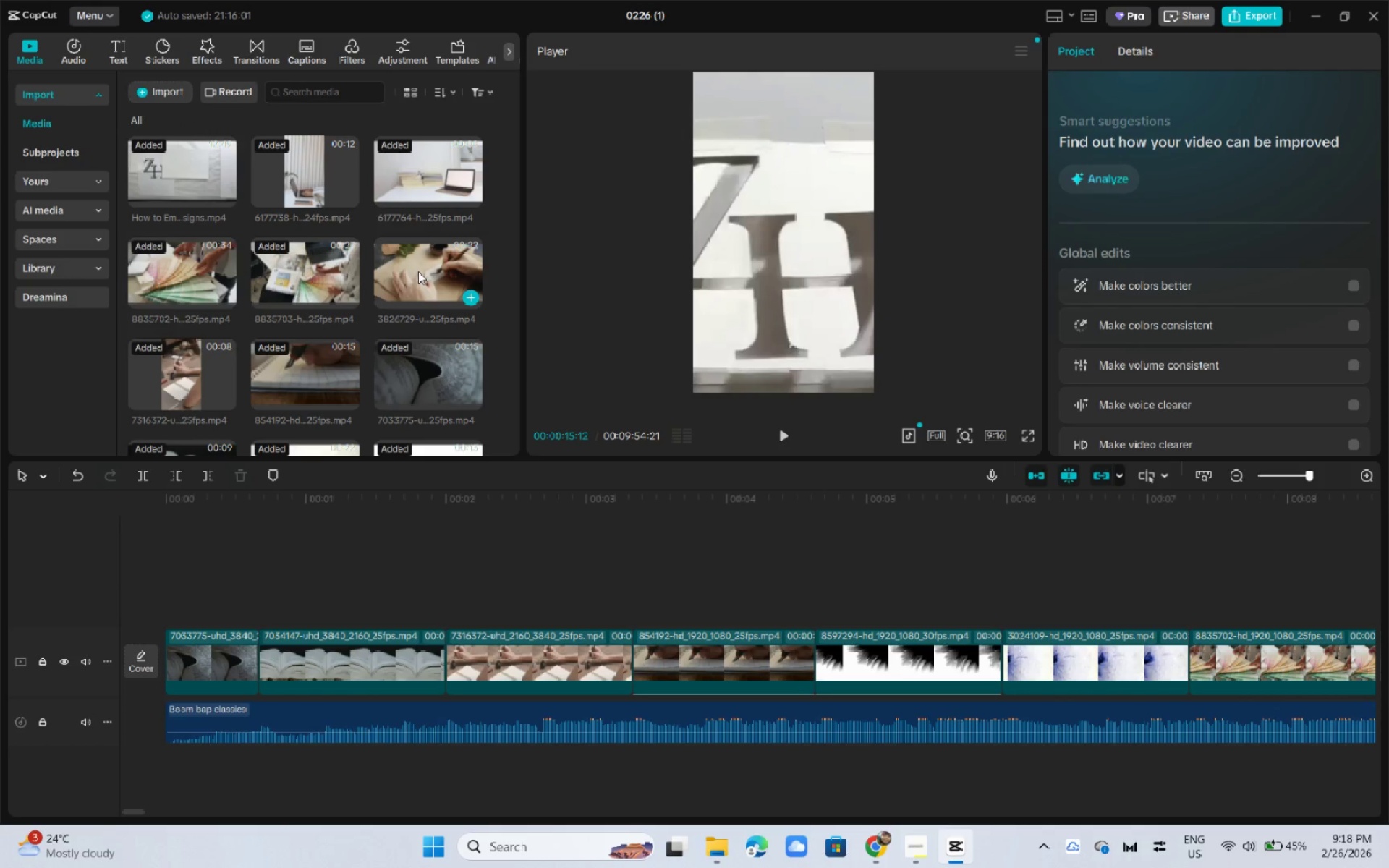 
left_click_drag(start_coordinate=[205, 523], to_coordinate=[190, 520])
 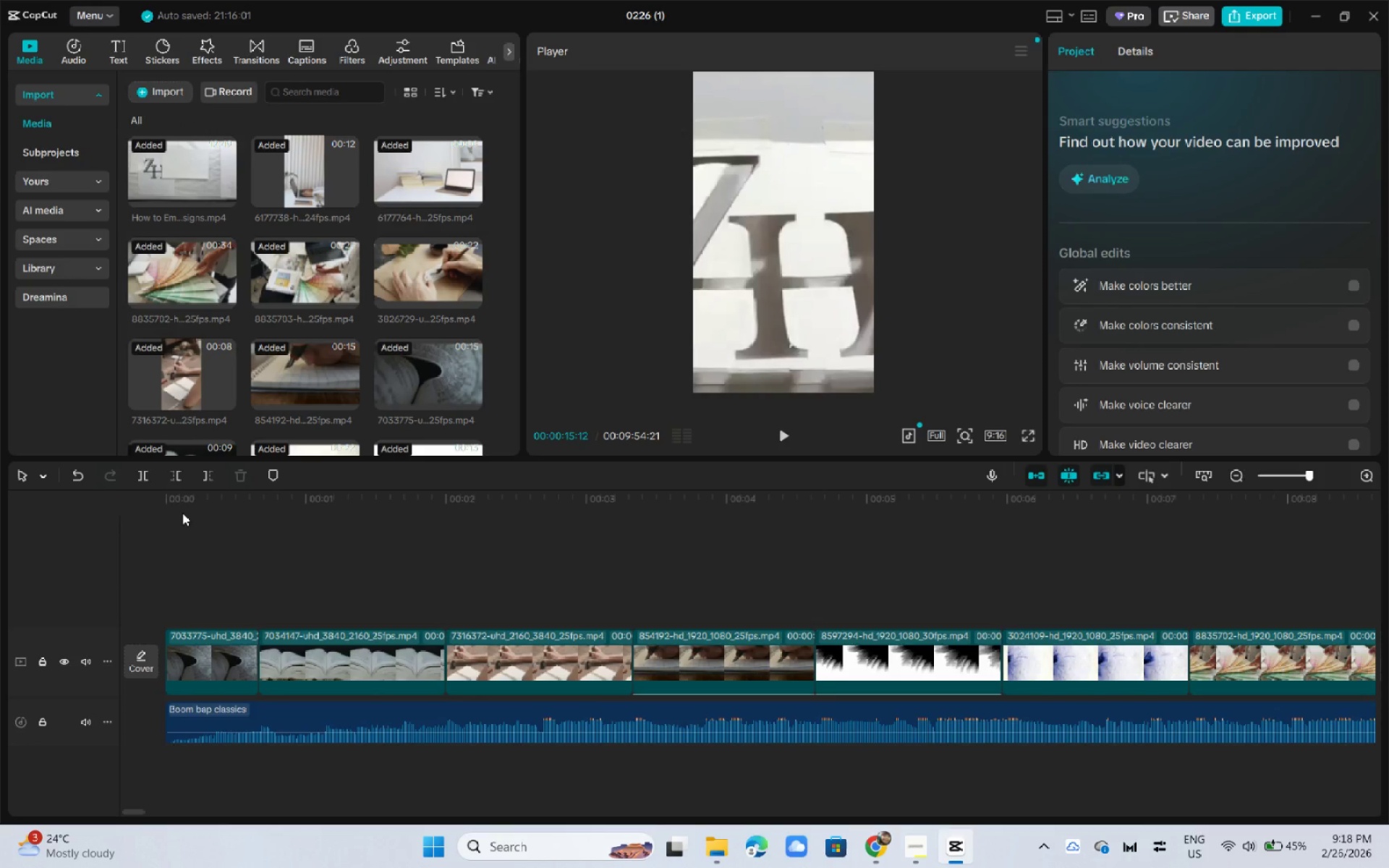 
left_click_drag(start_coordinate=[173, 505], to_coordinate=[132, 505])
 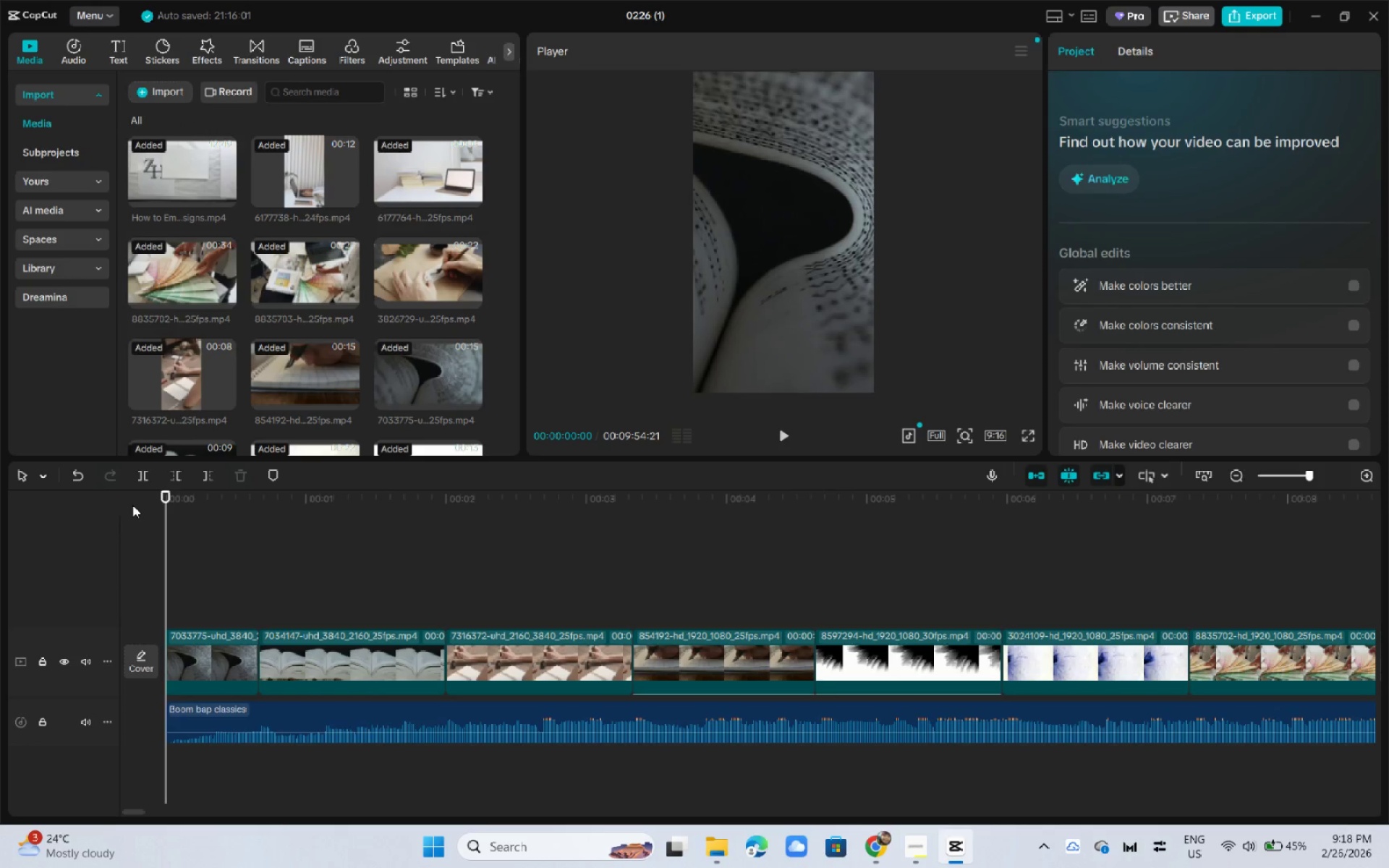 
key(Space)
 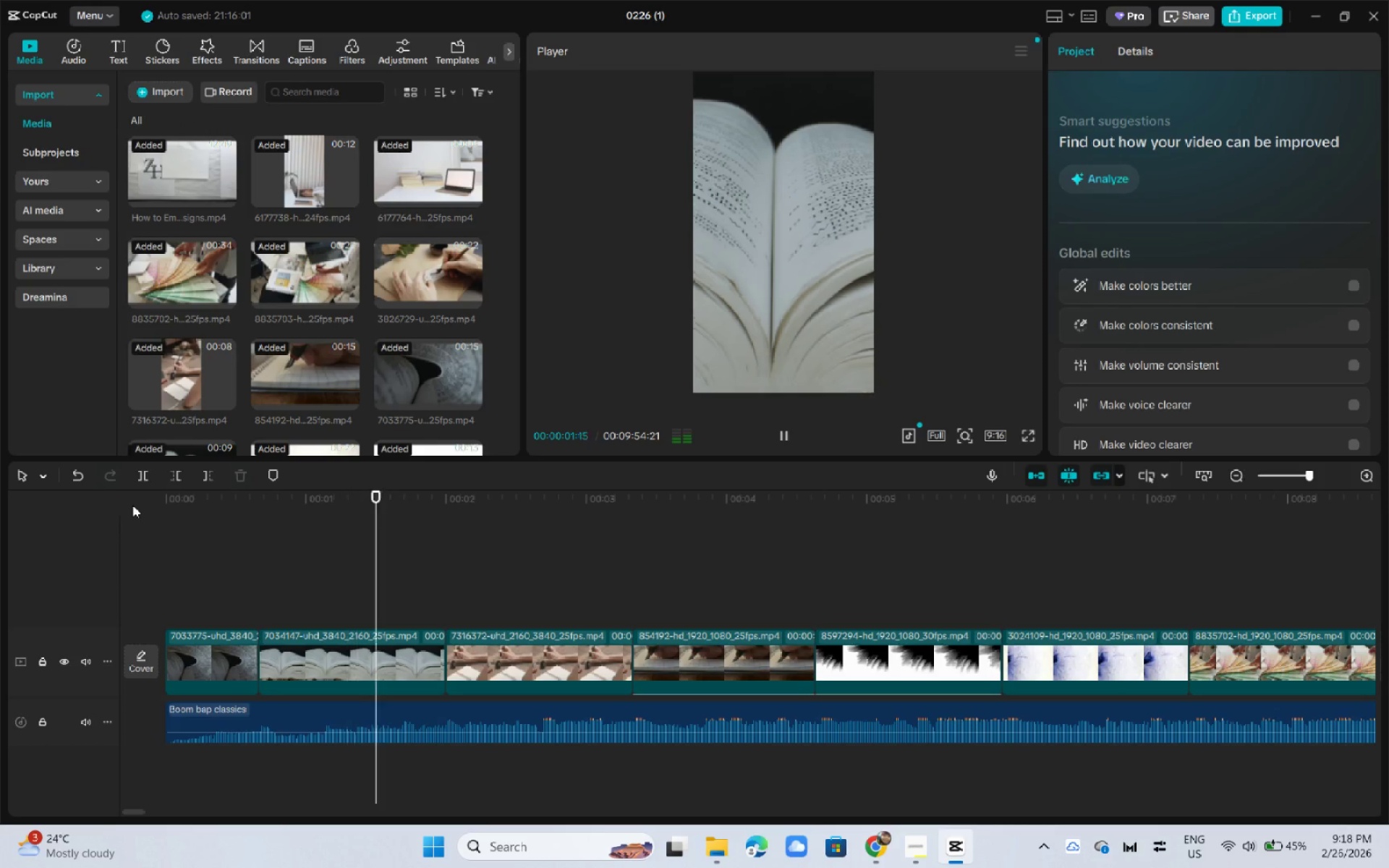 
key(Space)
 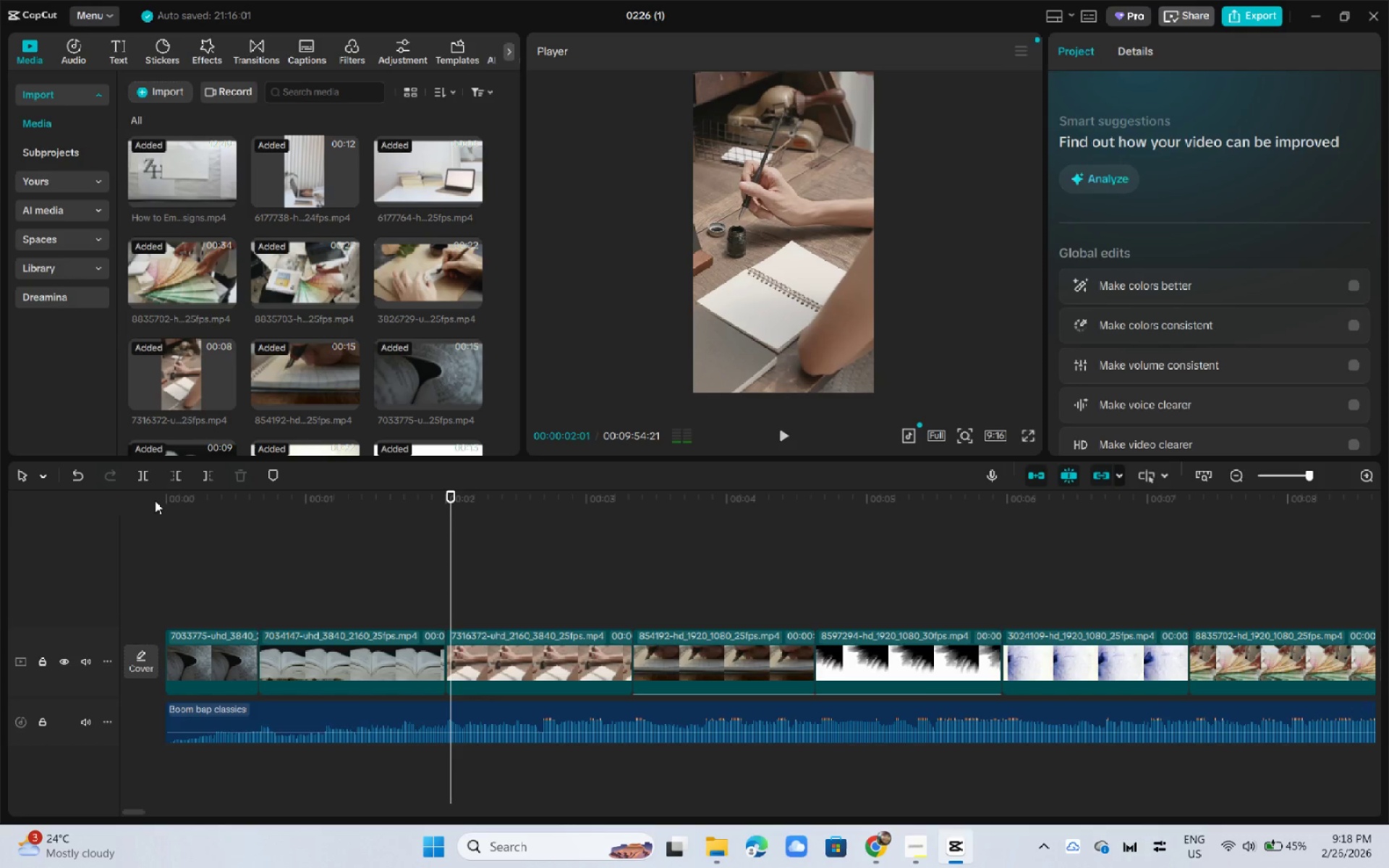 
key(Space)
 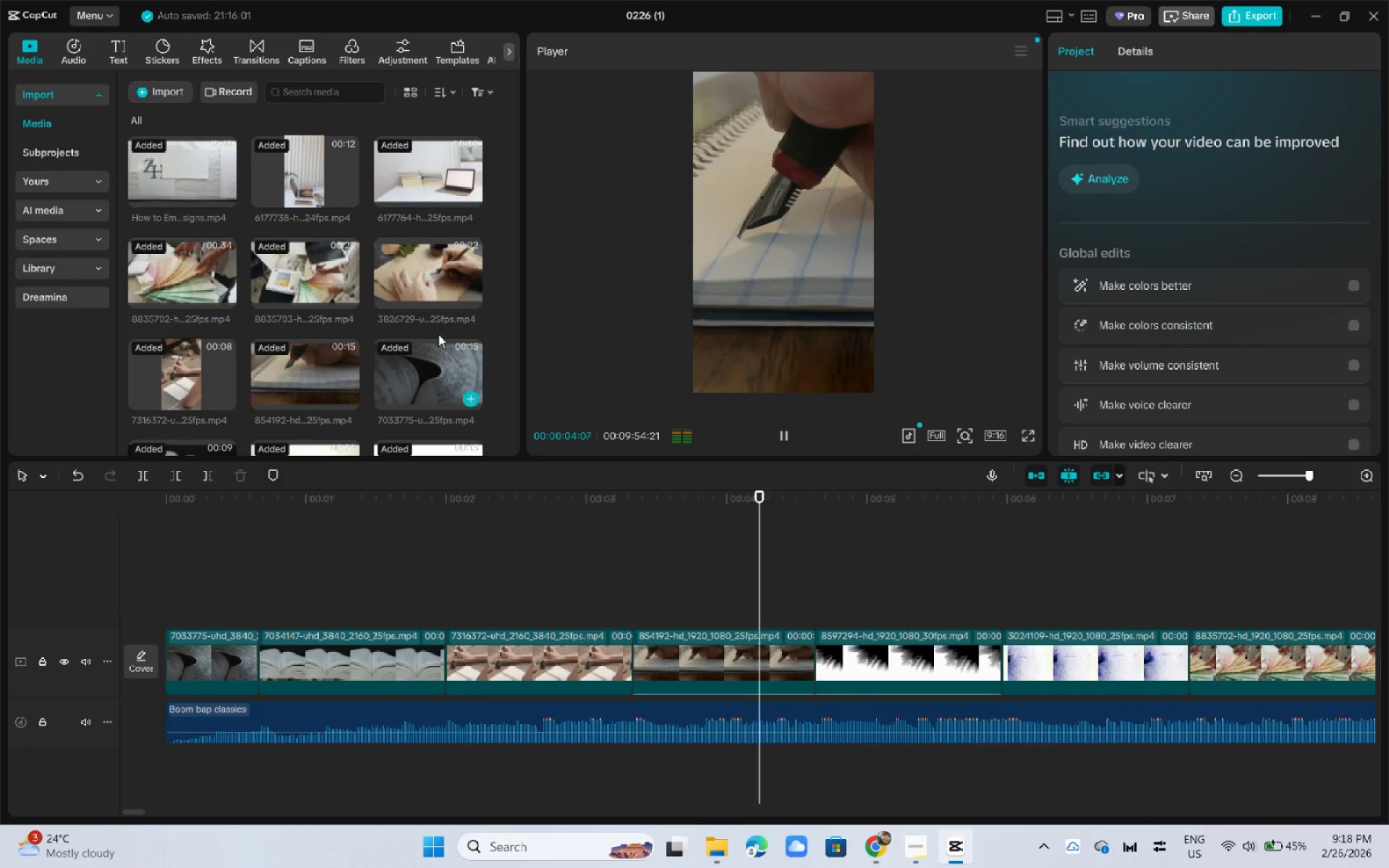 
key(Space)
 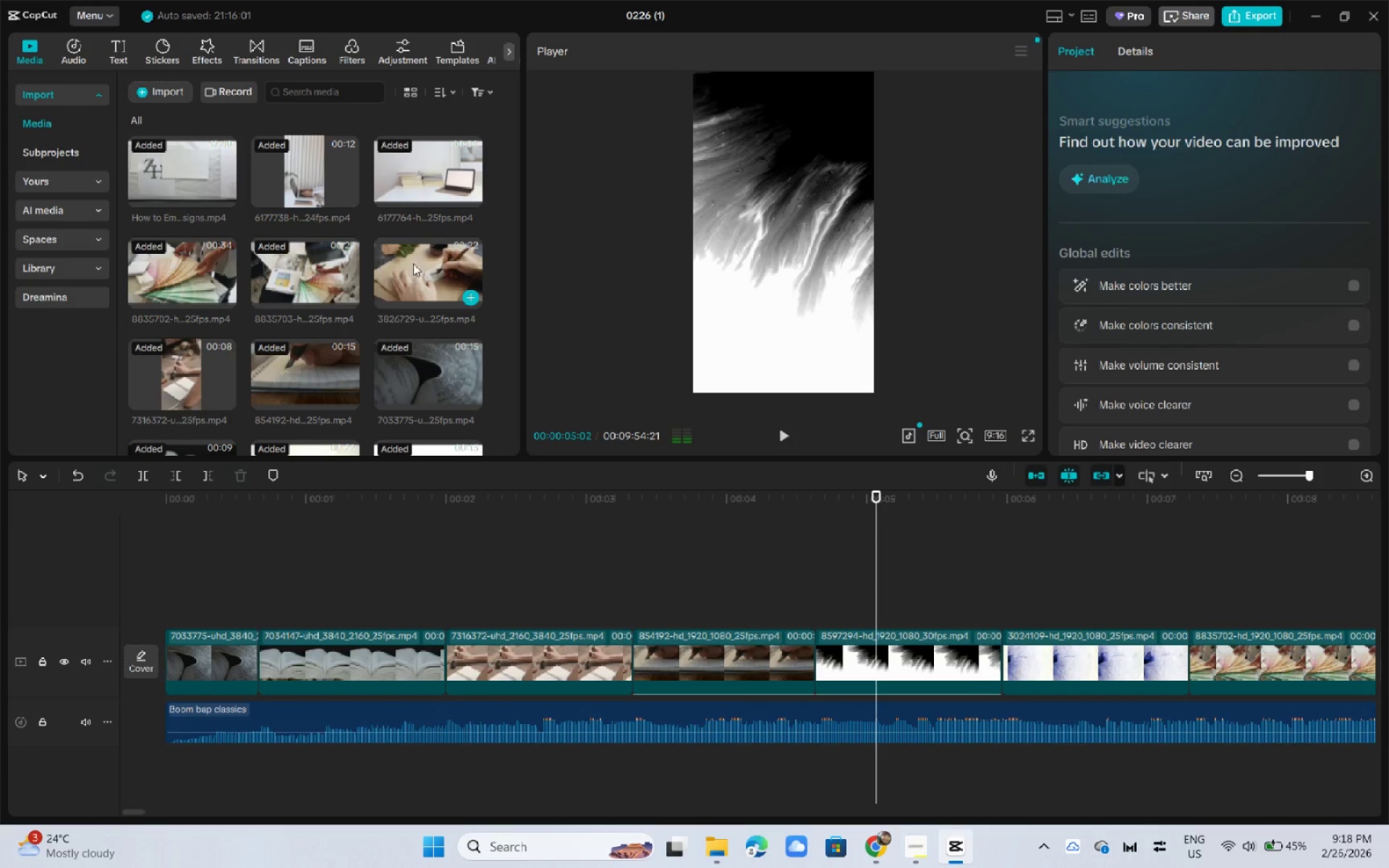 
left_click_drag(start_coordinate=[411, 263], to_coordinate=[1005, 668])
 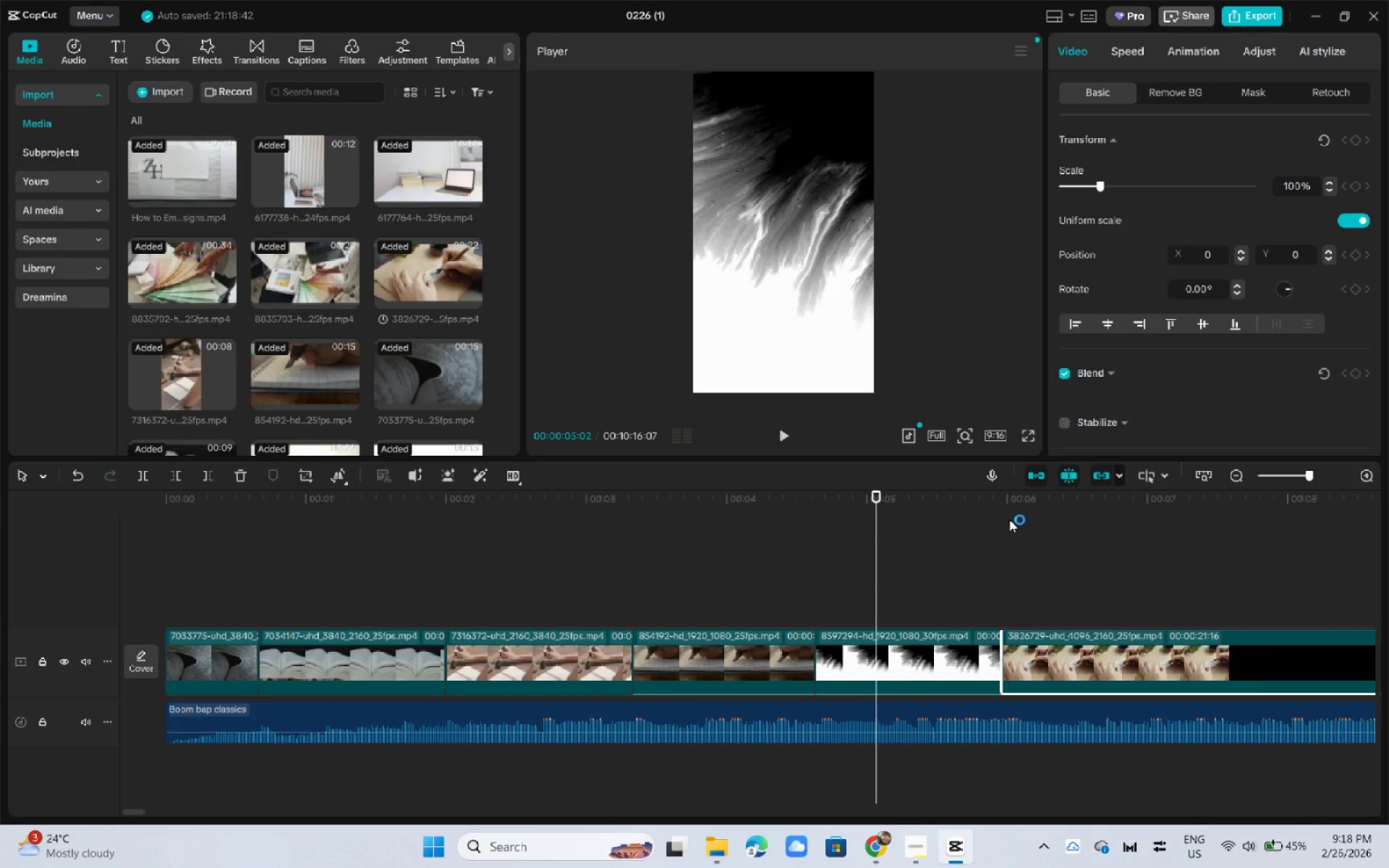 
left_click_drag(start_coordinate=[1006, 516], to_coordinate=[0, 539])
 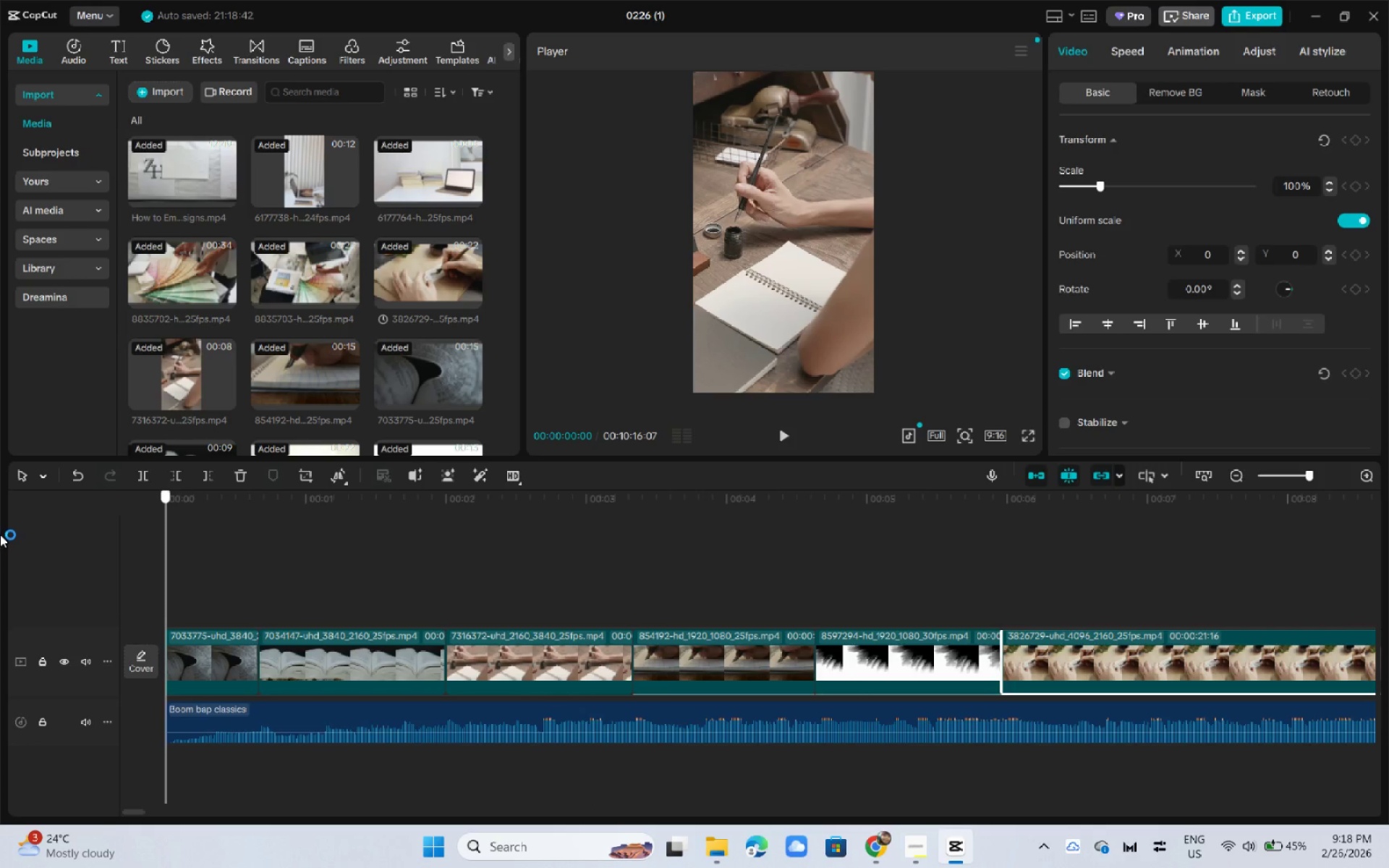 
key(Space)
 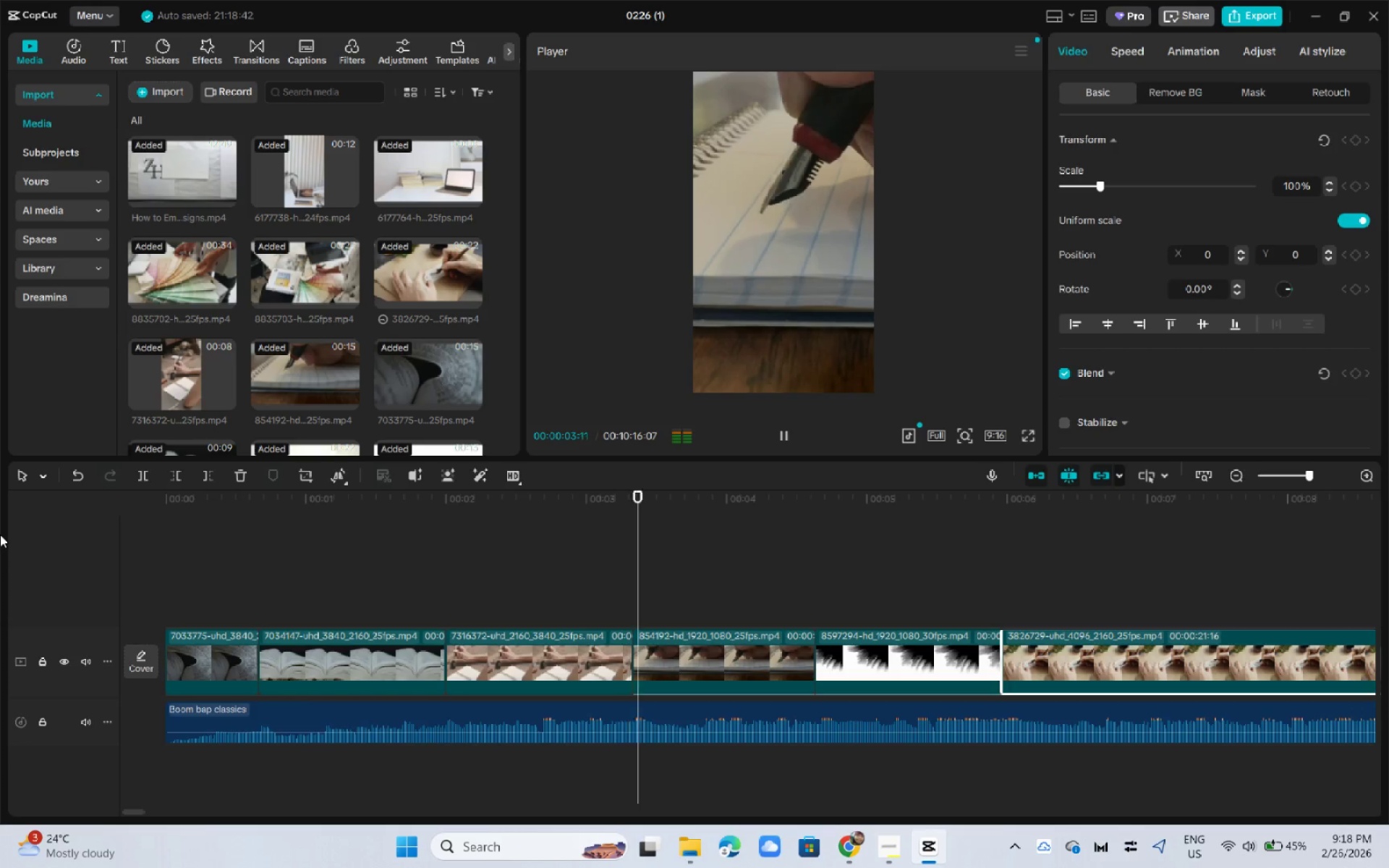 
key(Space)
 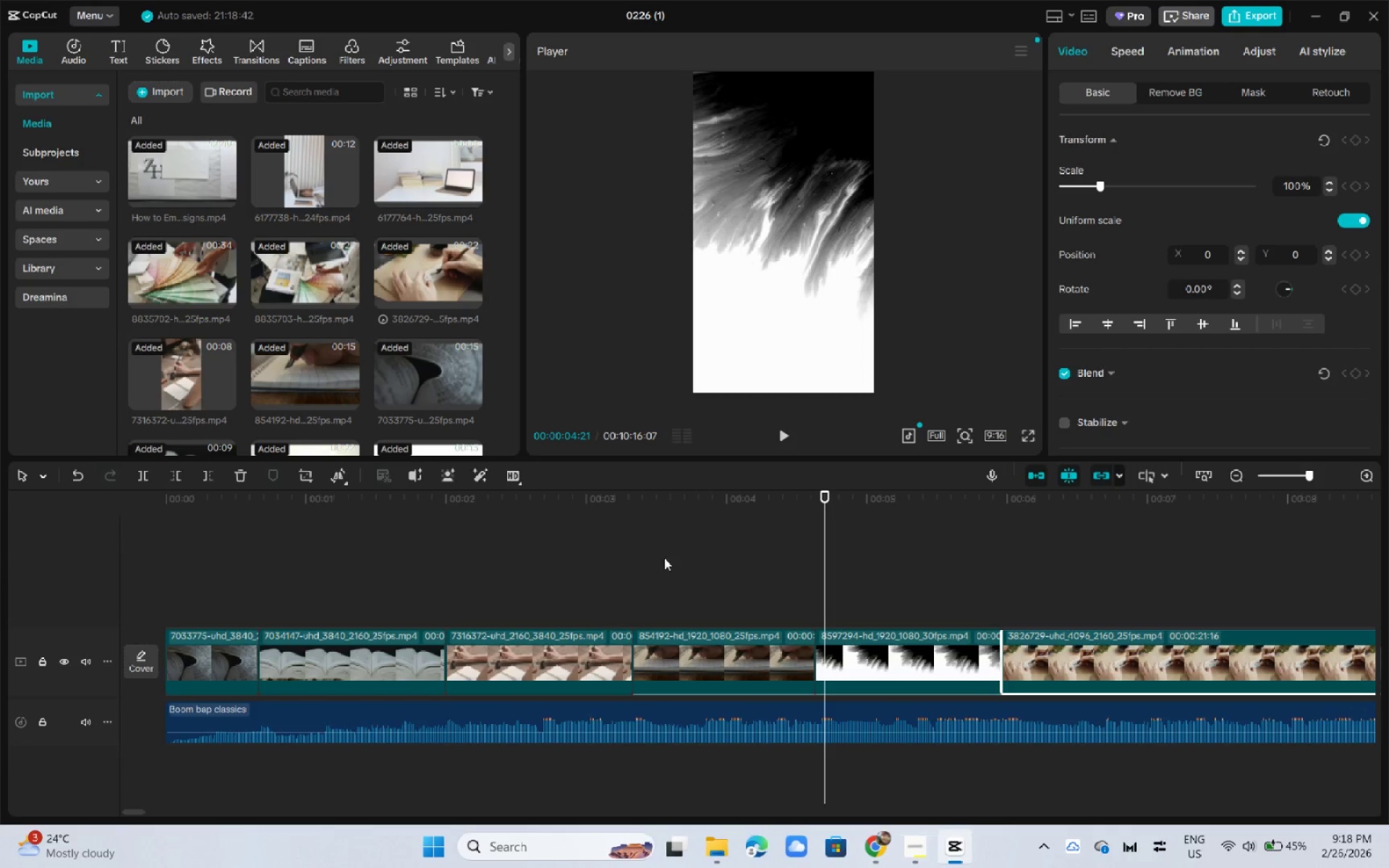 
left_click([670, 509])
 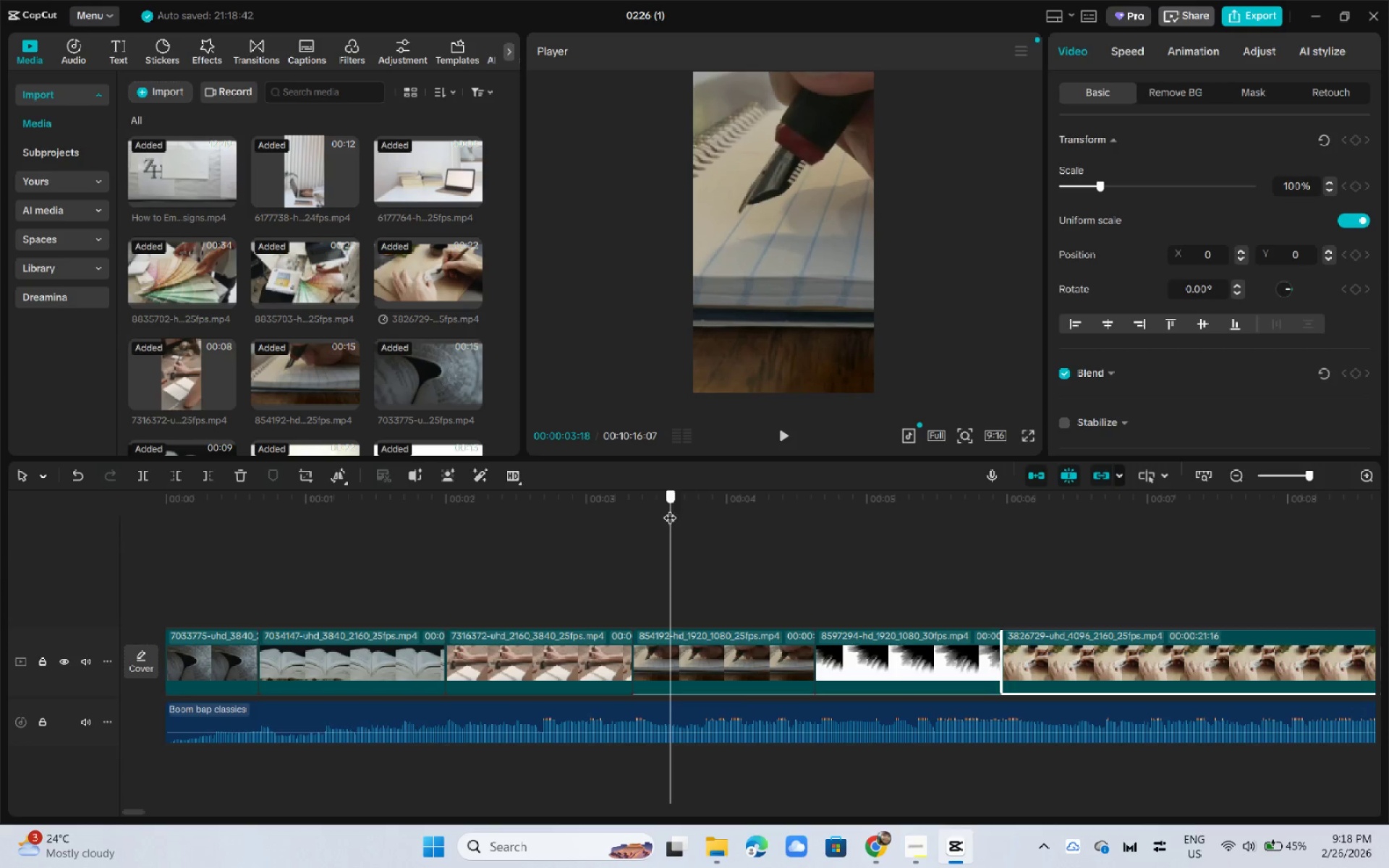 
key(Space)
 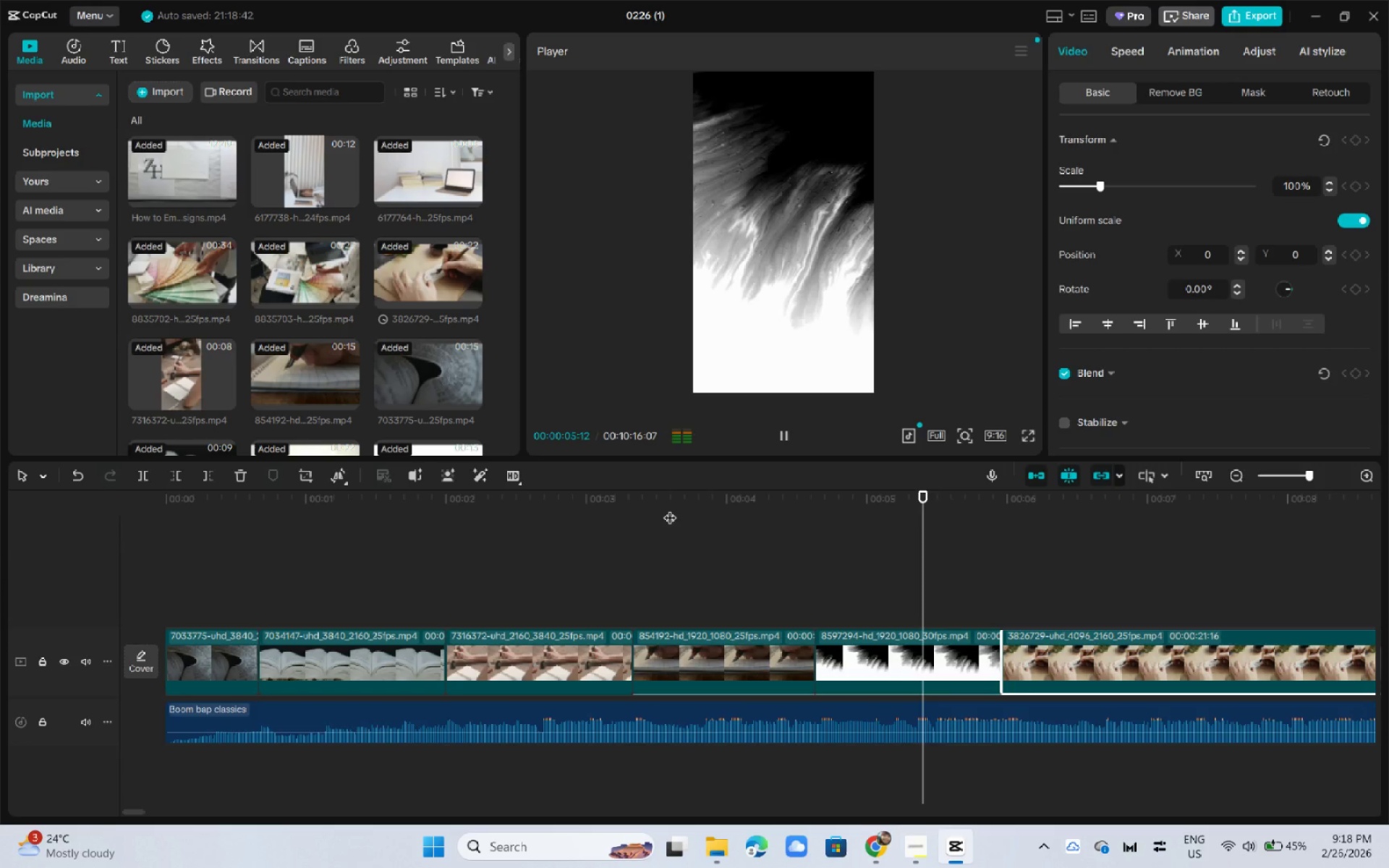 
key(Space)
 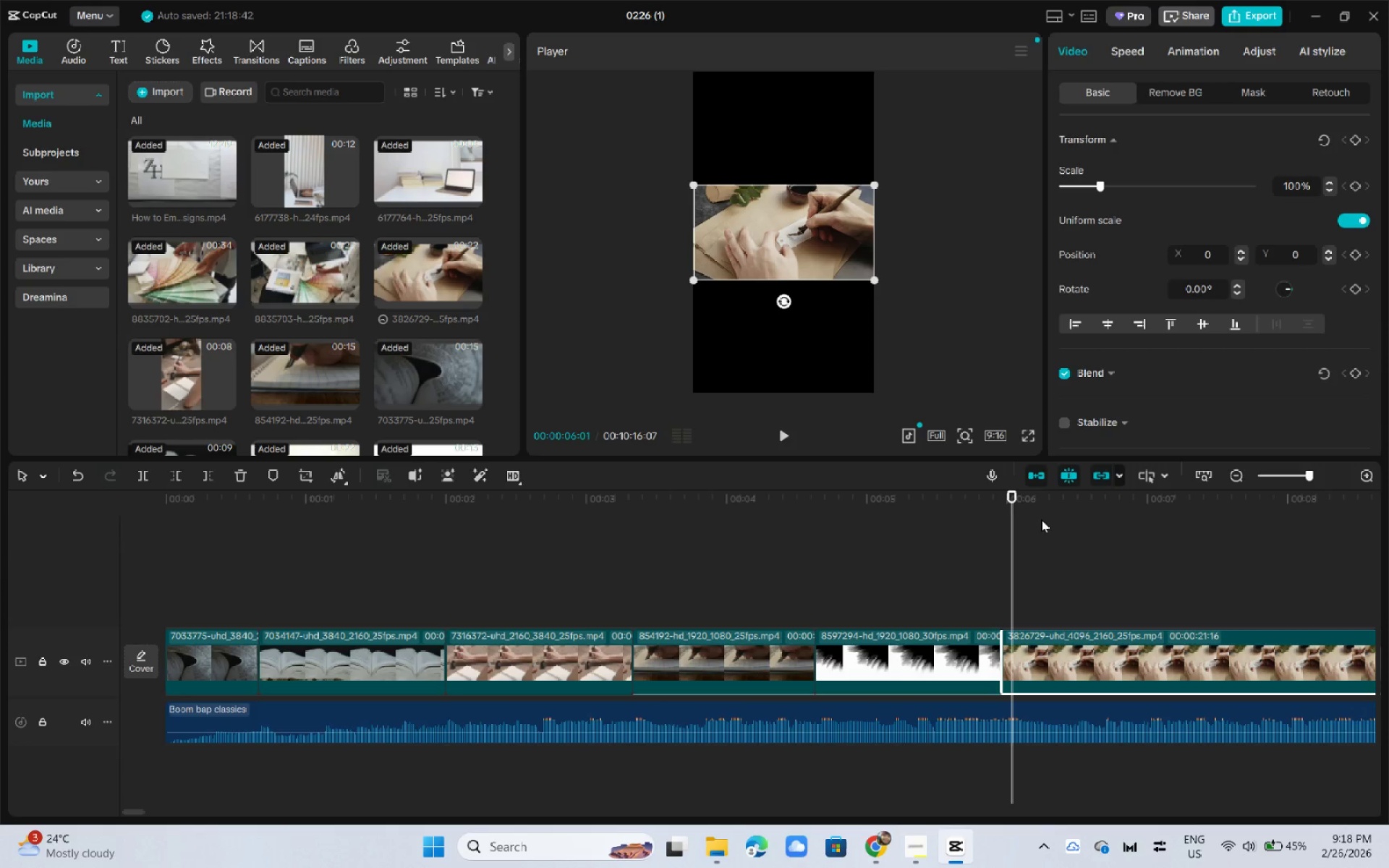 
left_click([969, 506])
 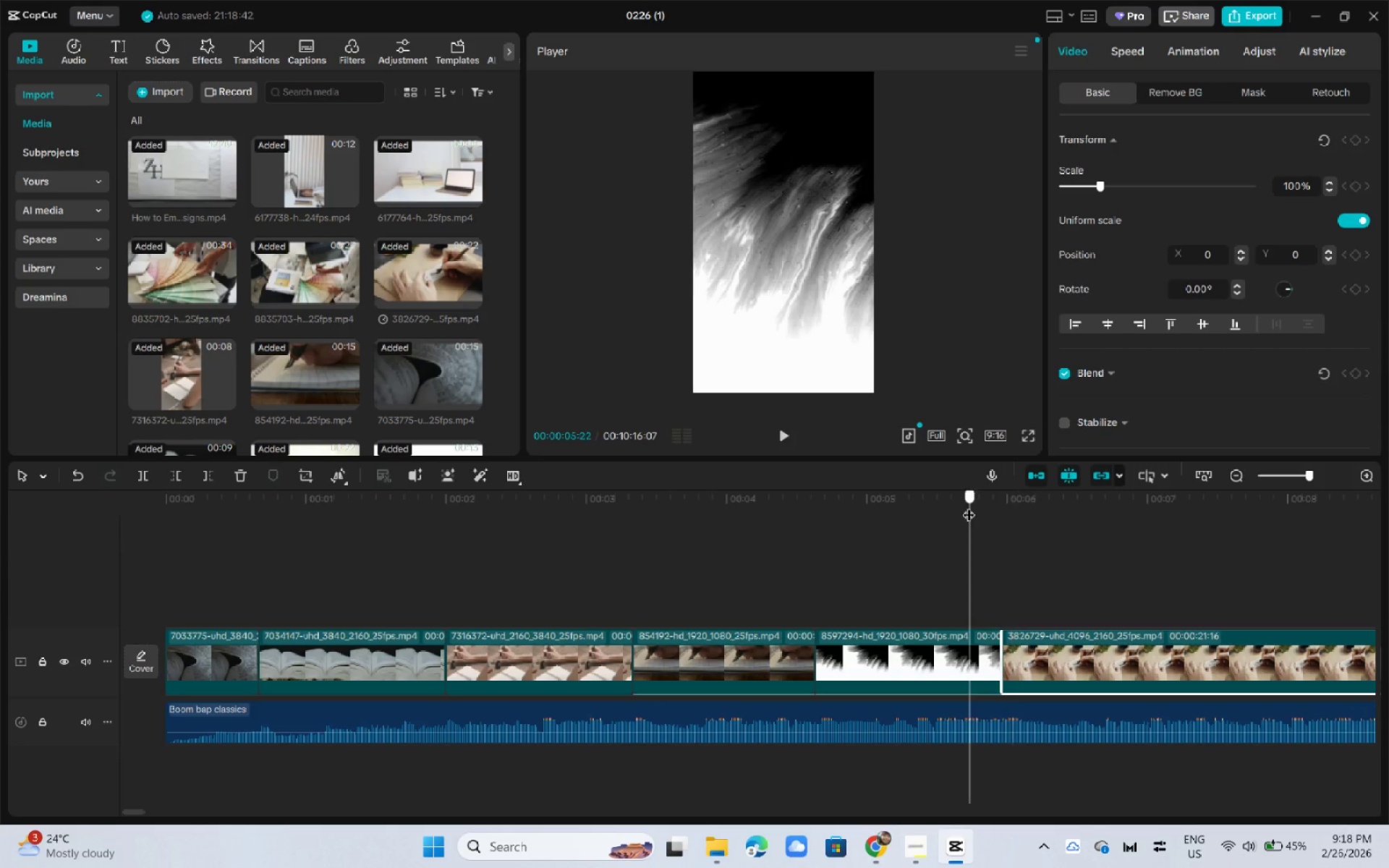 
key(Space)
 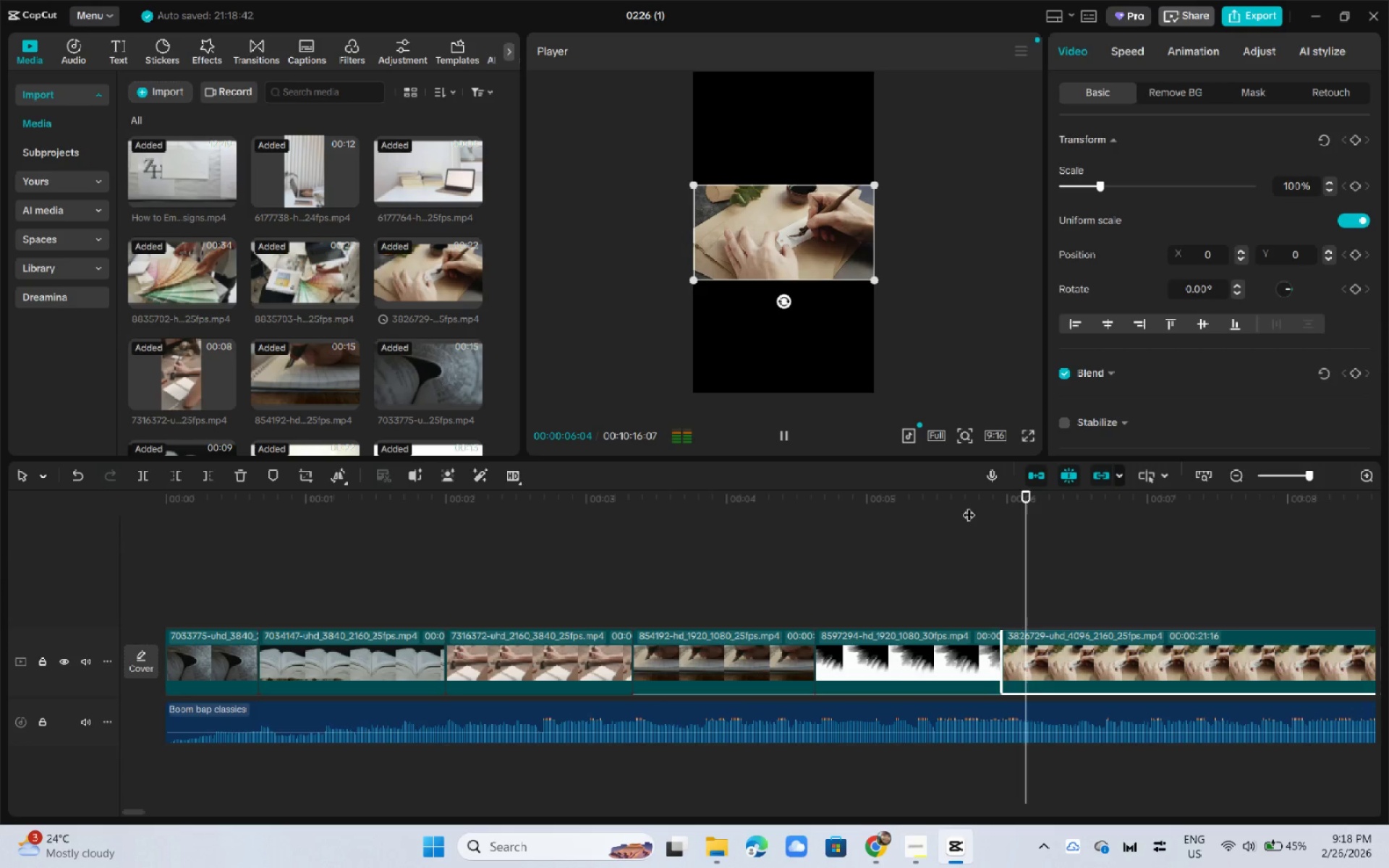 
key(Space)
 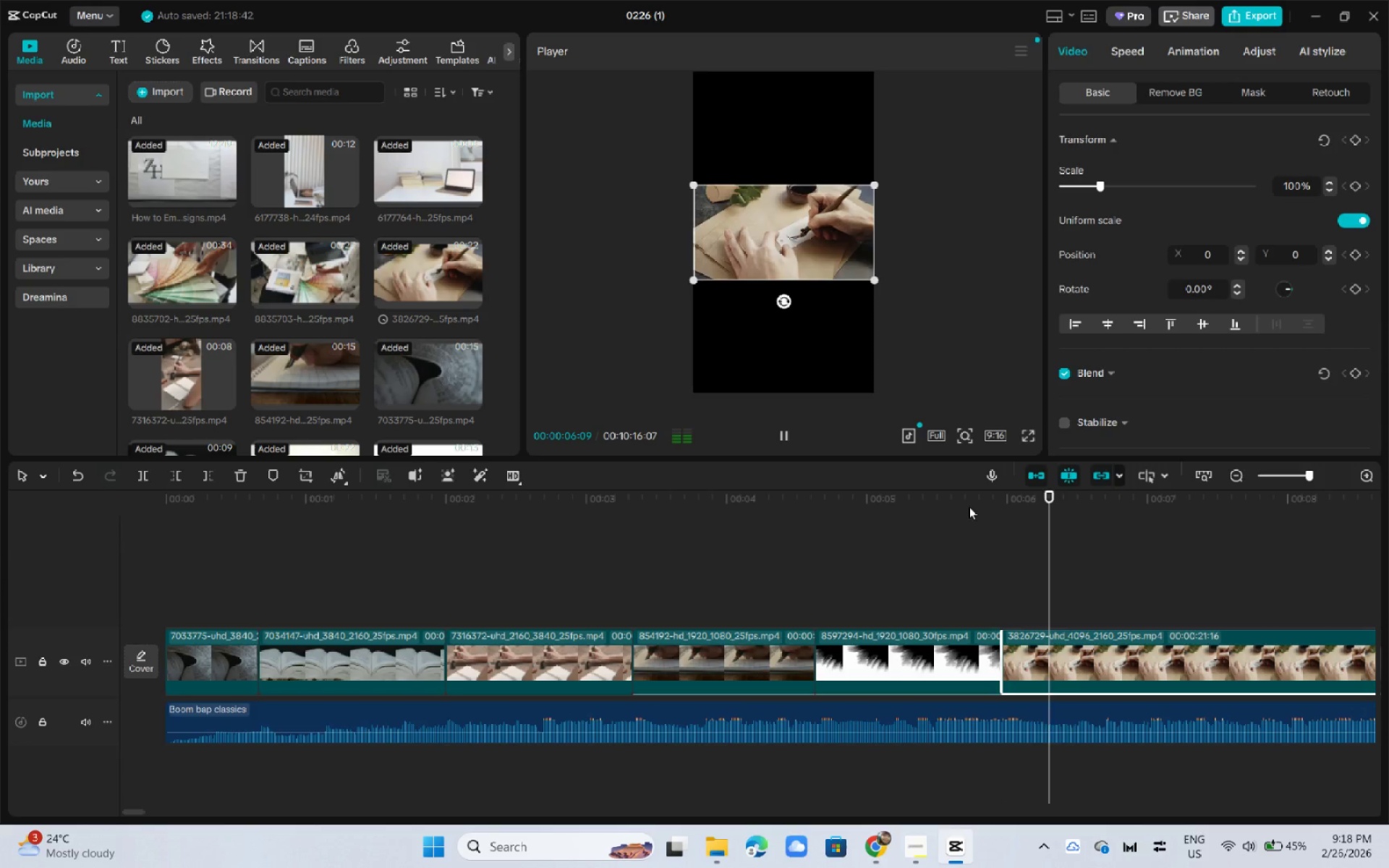 
left_click([969, 506])
 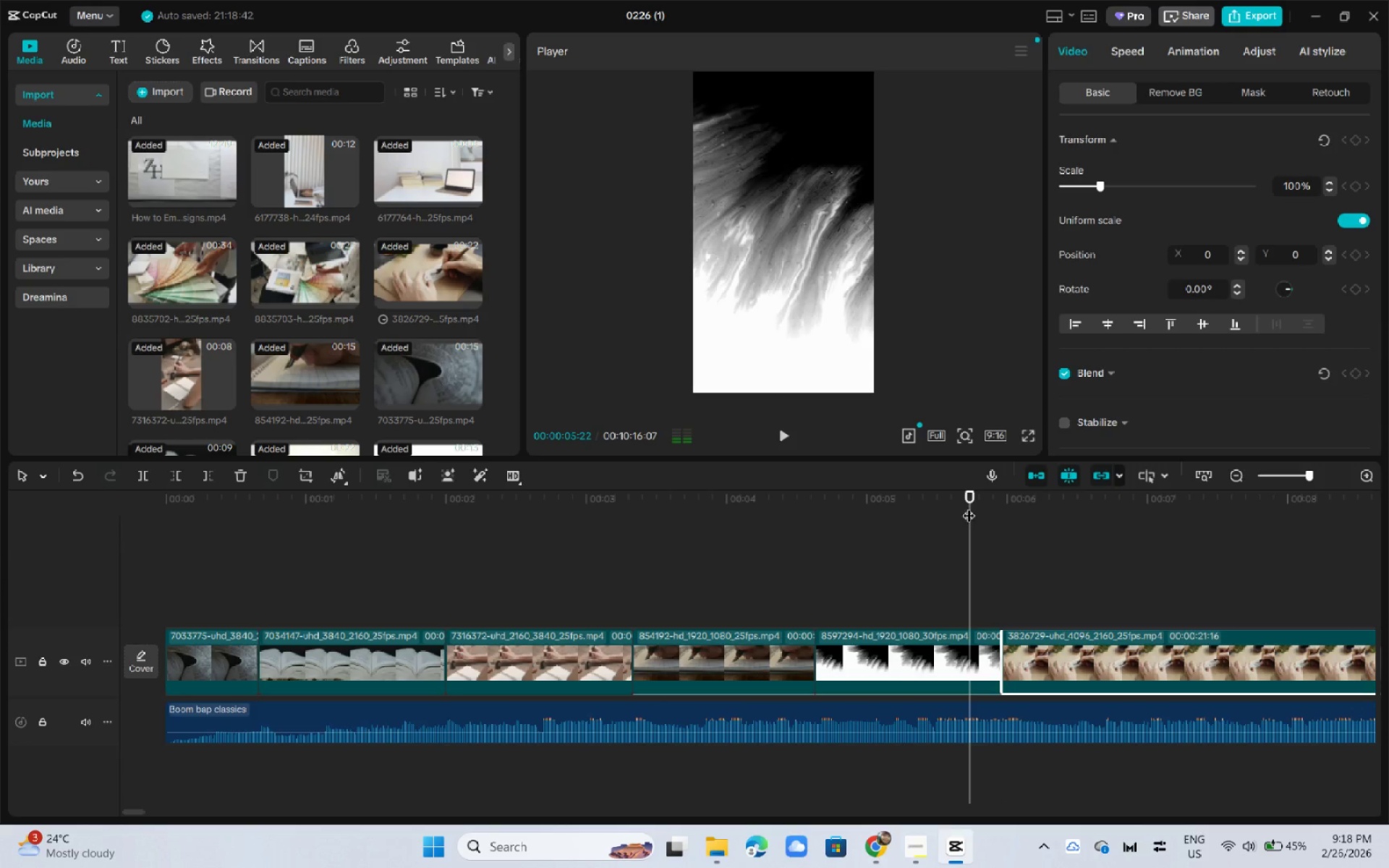 
key(Space)
 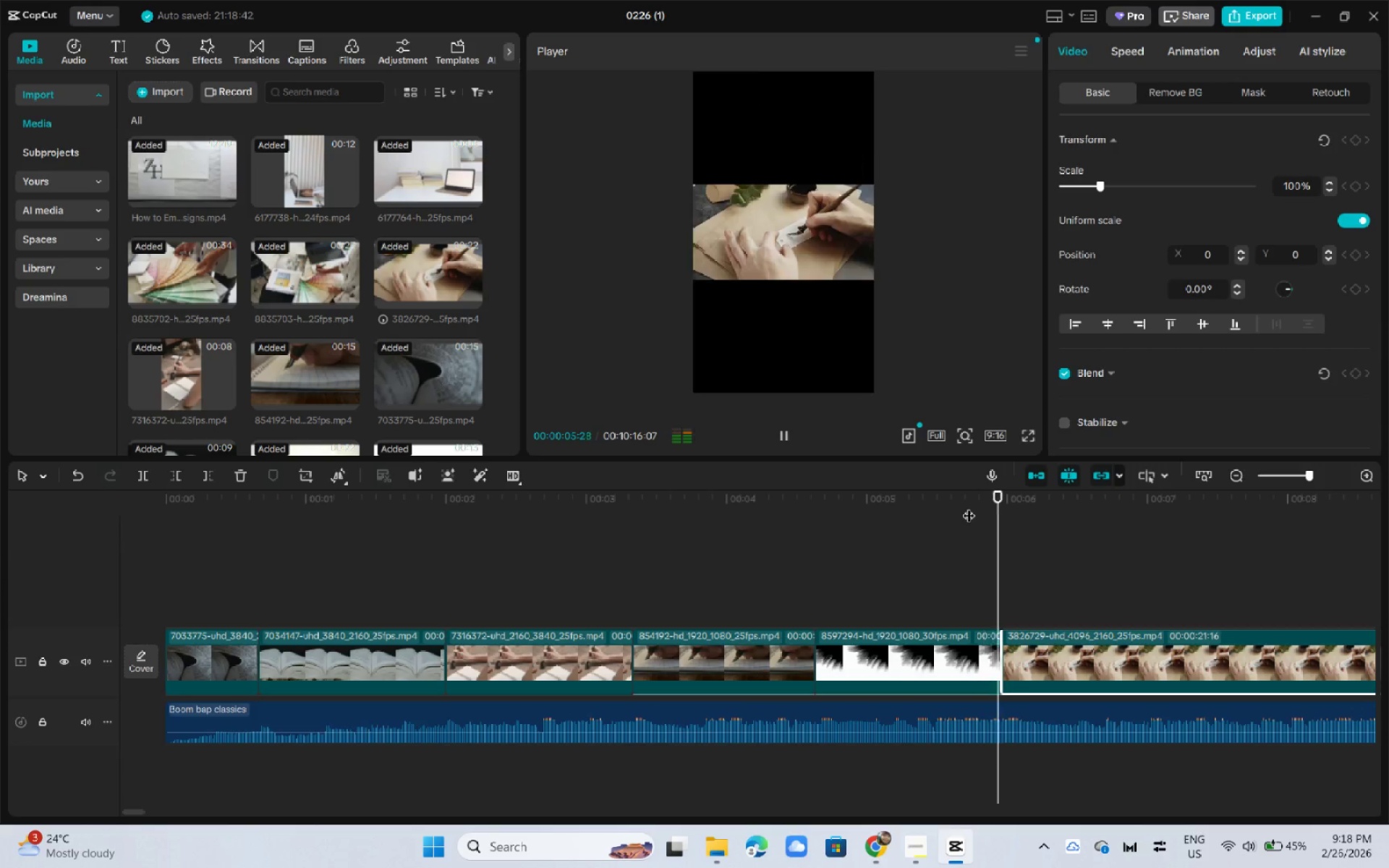 
key(Space)
 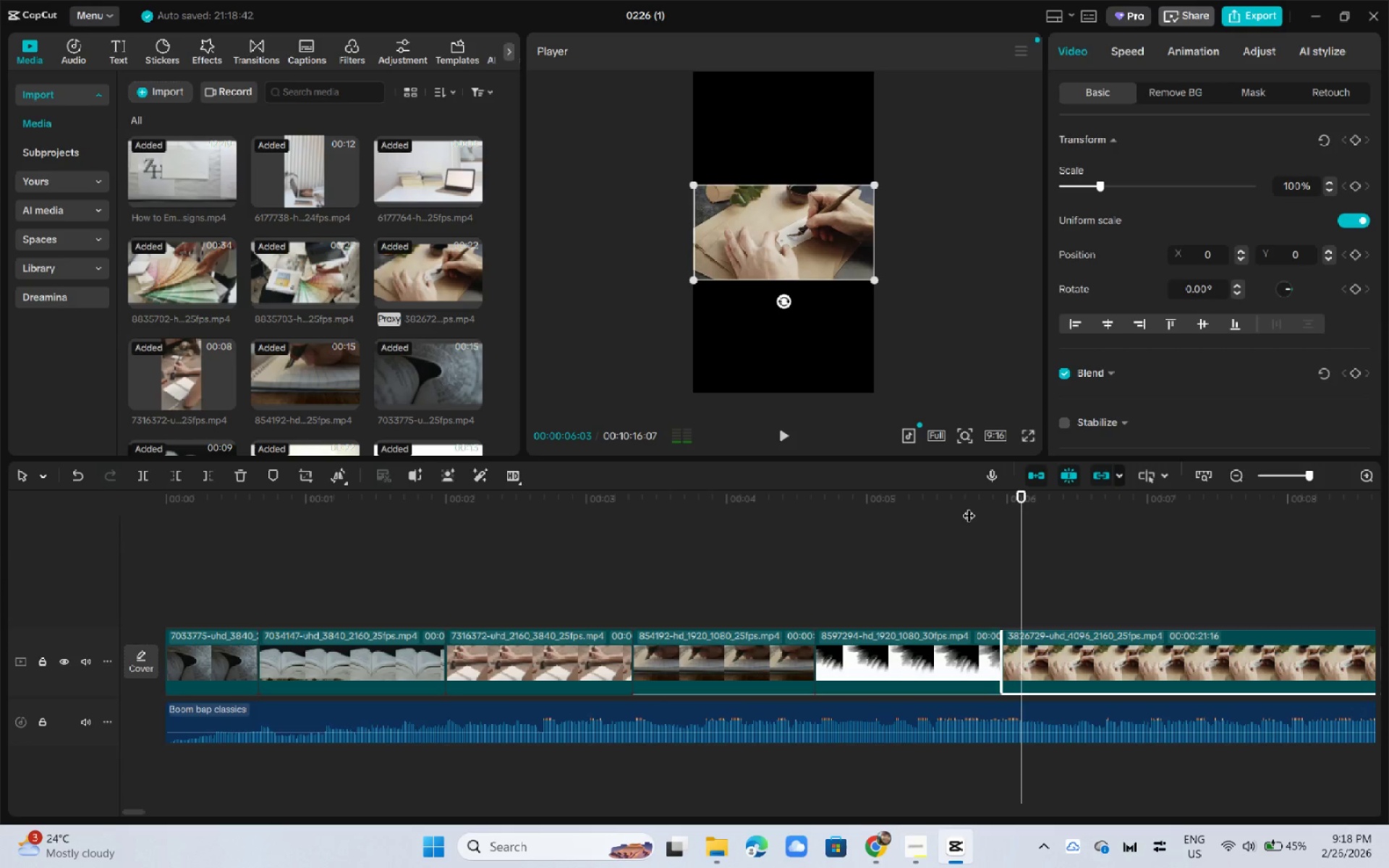 
left_click([969, 506])
 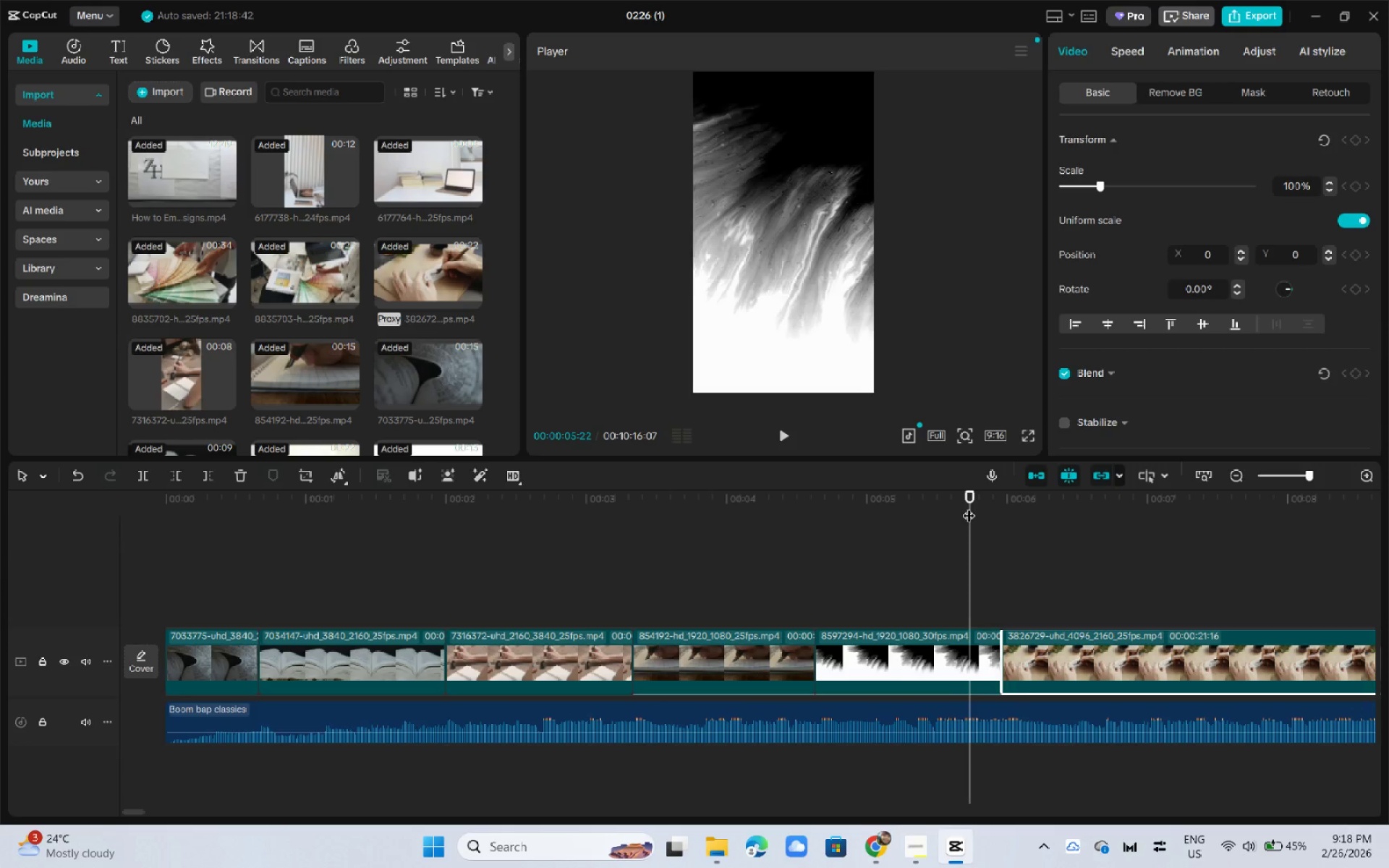 
key(Space)
 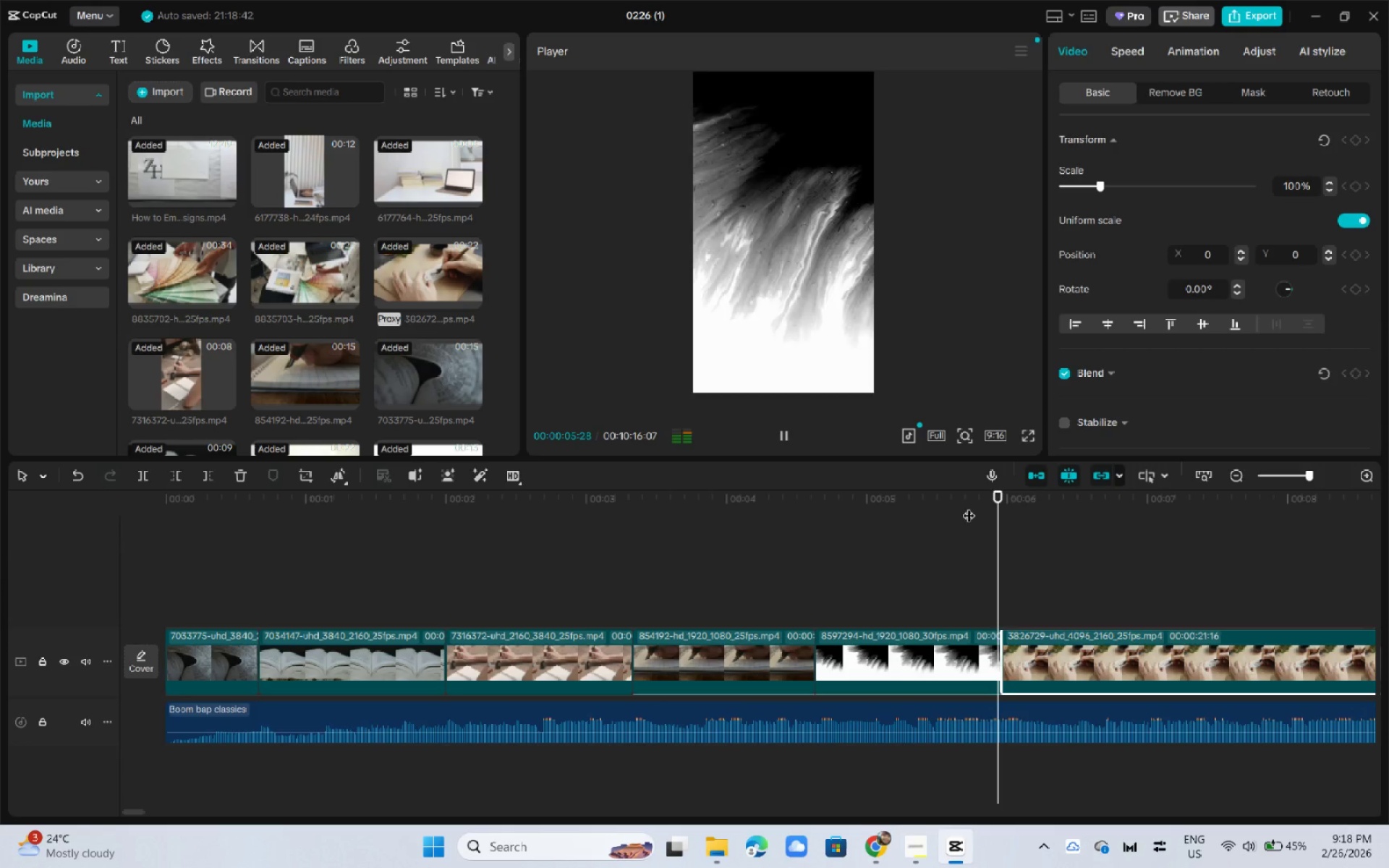 
key(Space)
 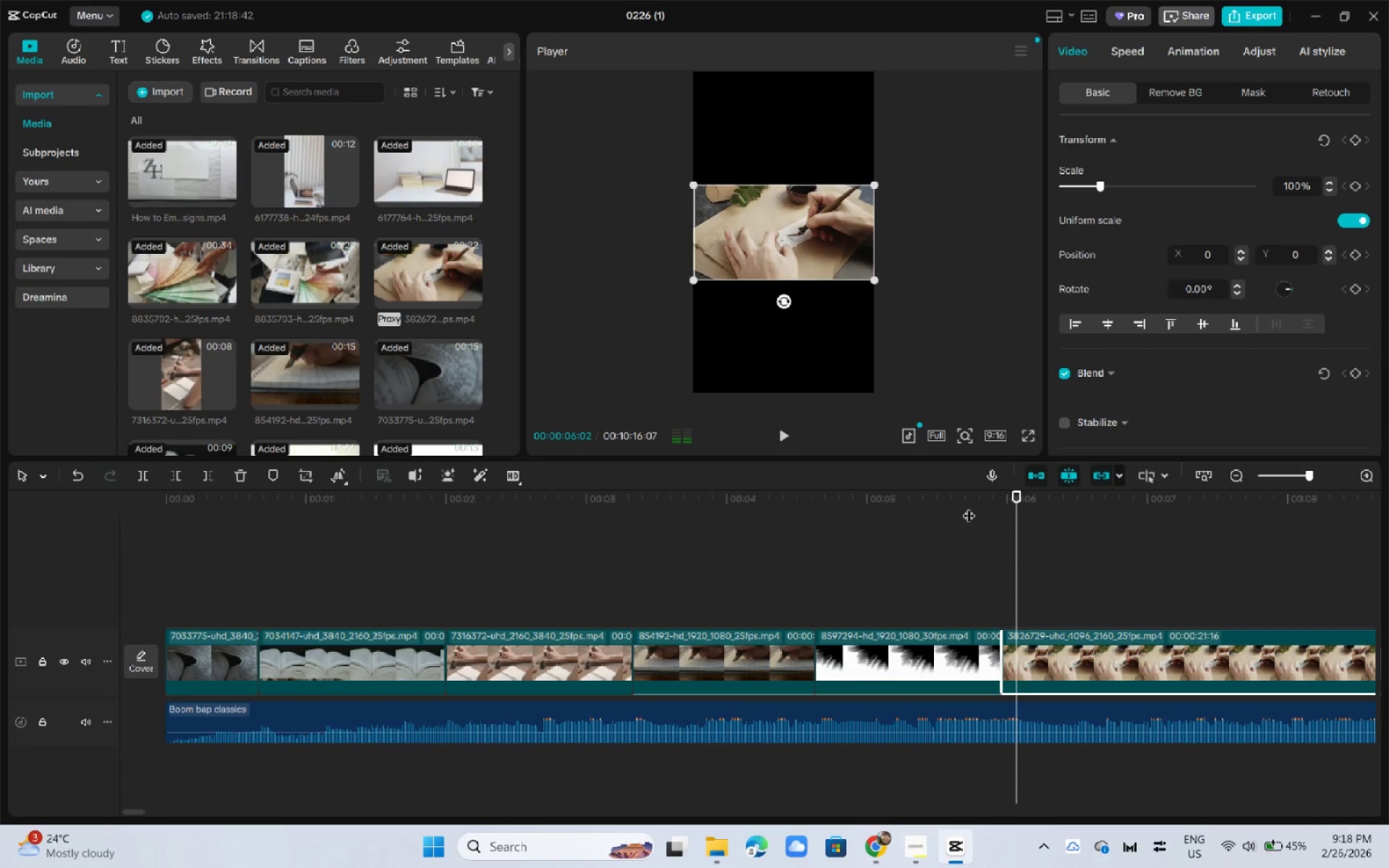 
left_click([982, 510])
 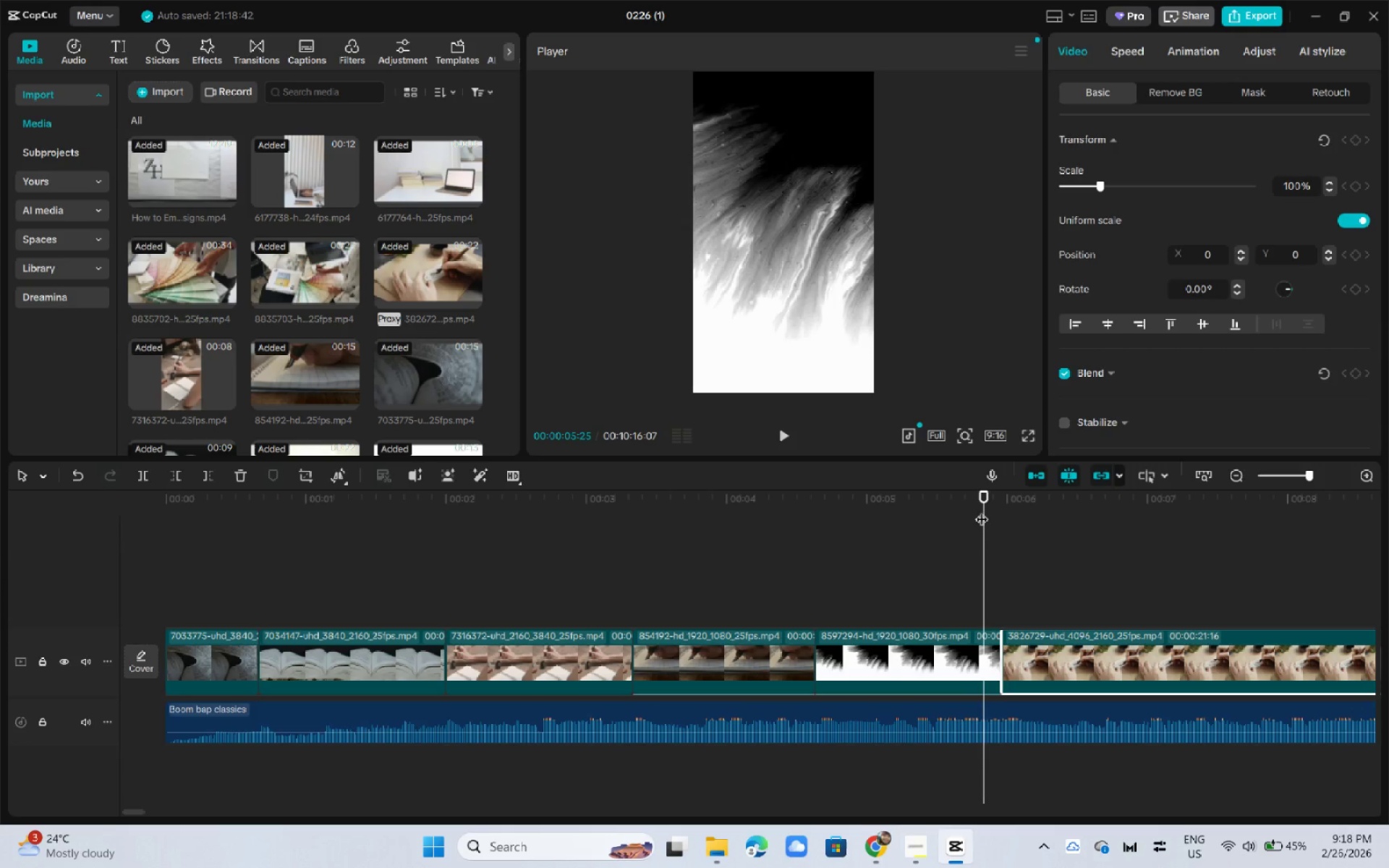 
key(Space)
 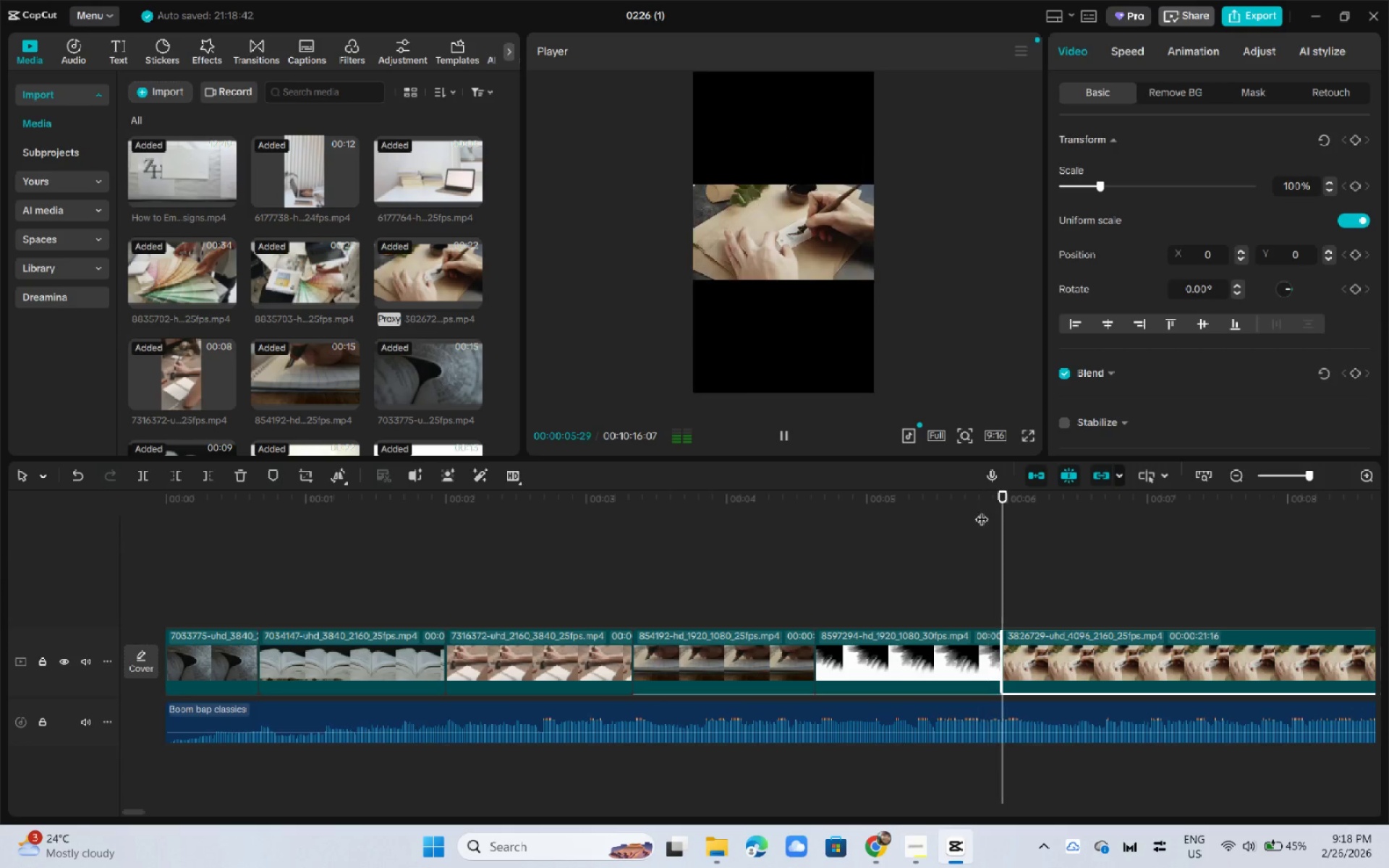 
key(Space)
 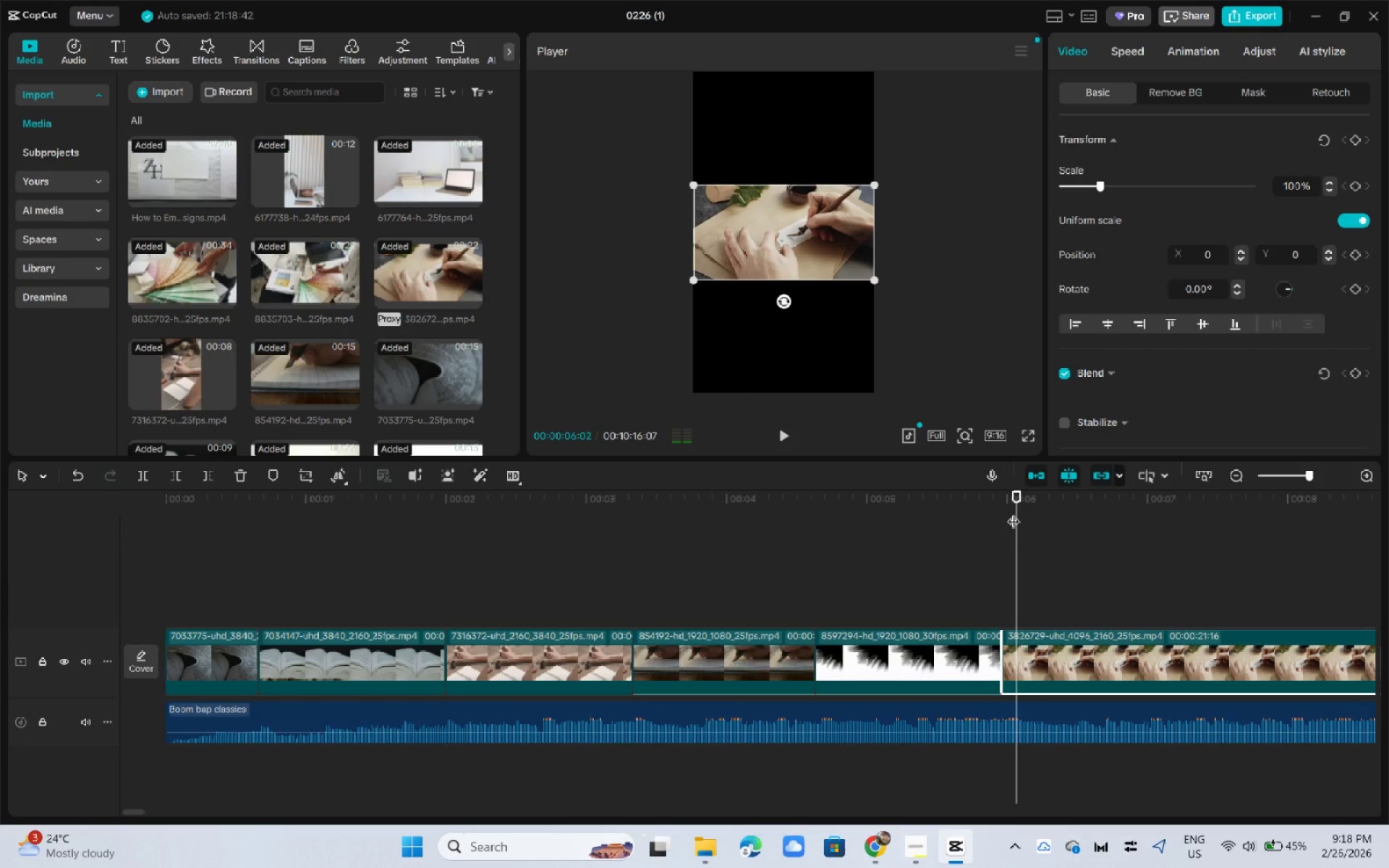 
left_click_drag(start_coordinate=[1016, 498], to_coordinate=[1003, 499])
 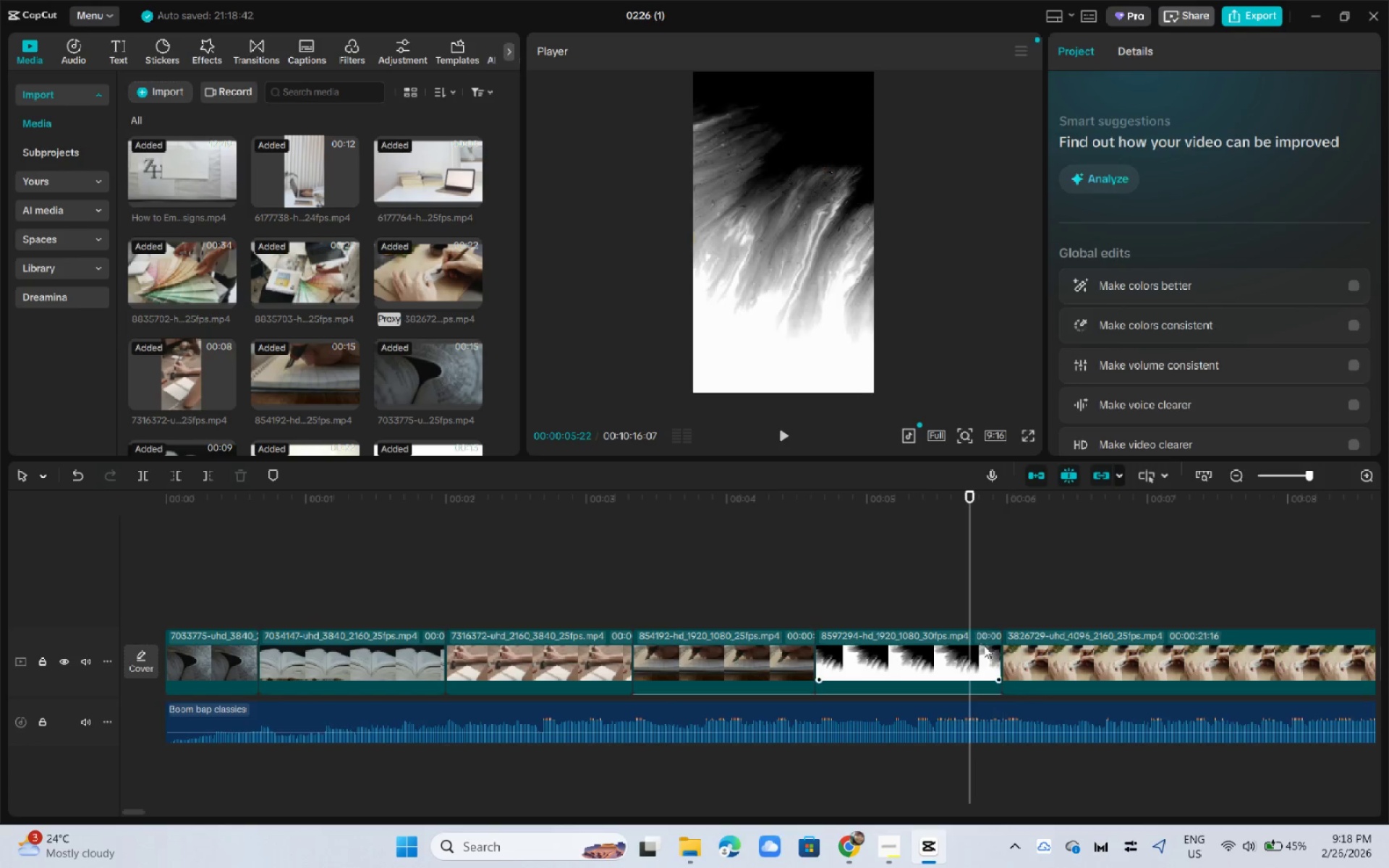 
double_click([992, 650])
 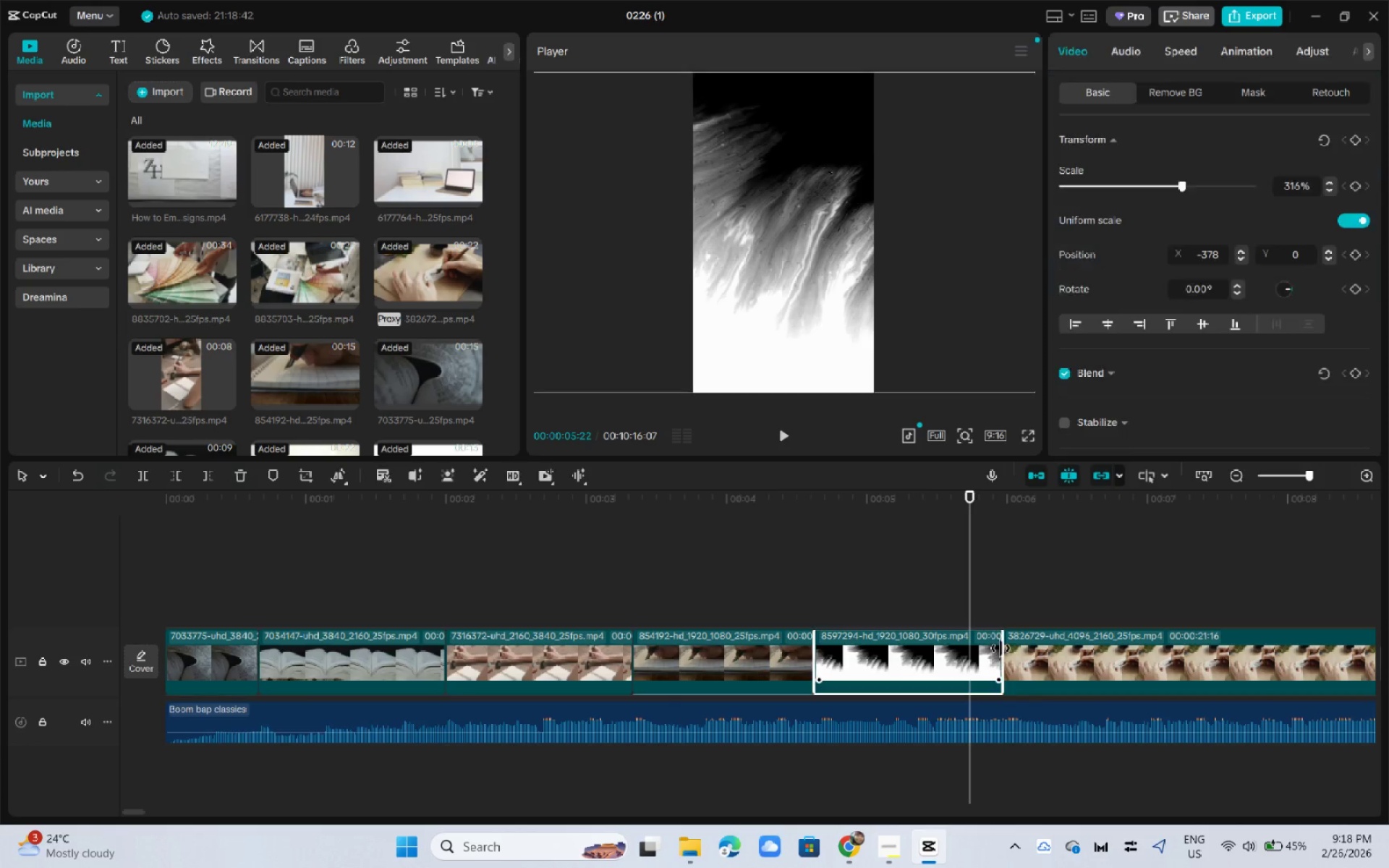 
left_click_drag(start_coordinate=[1001, 648], to_coordinate=[1005, 648])
 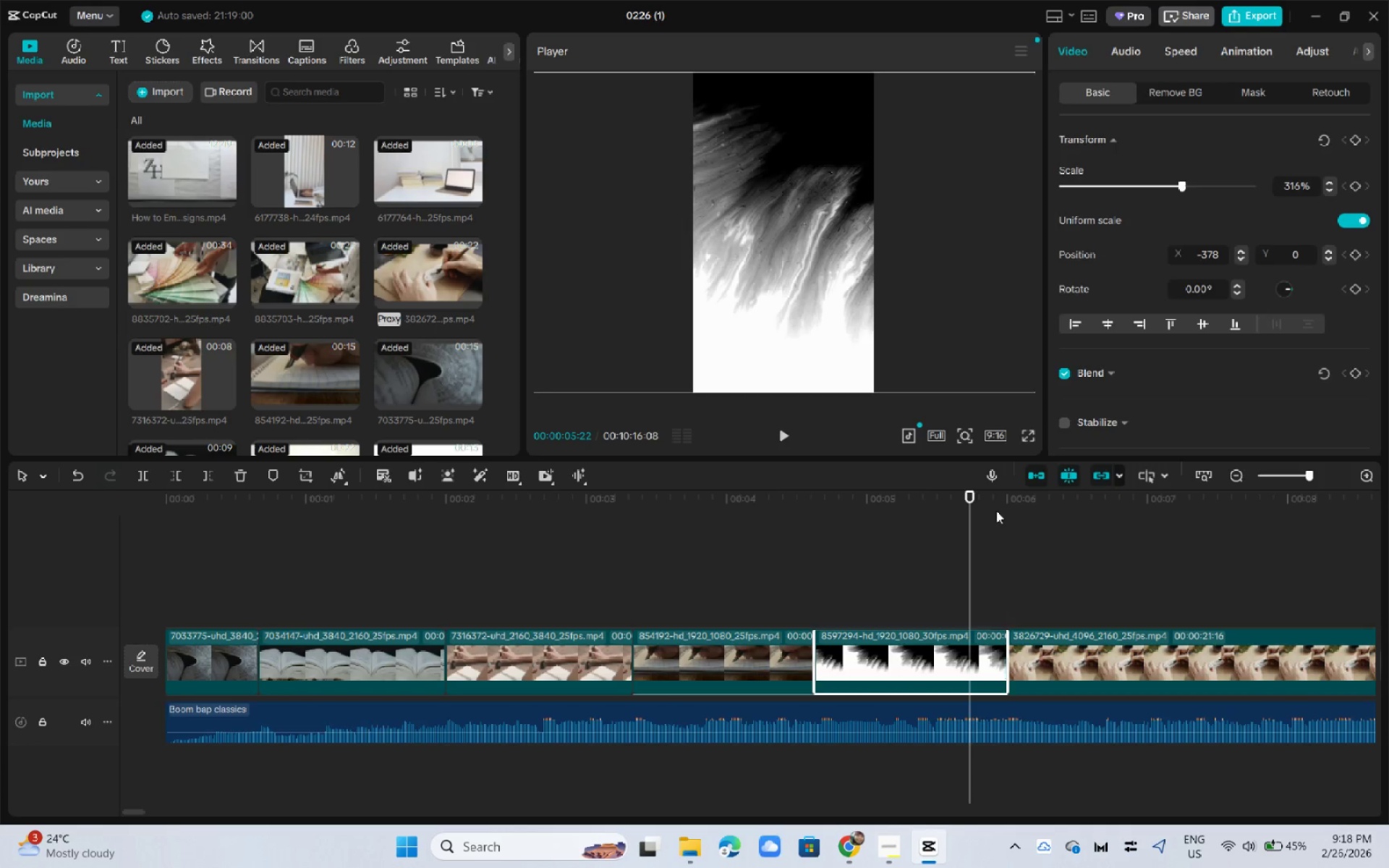 
left_click([985, 505])
 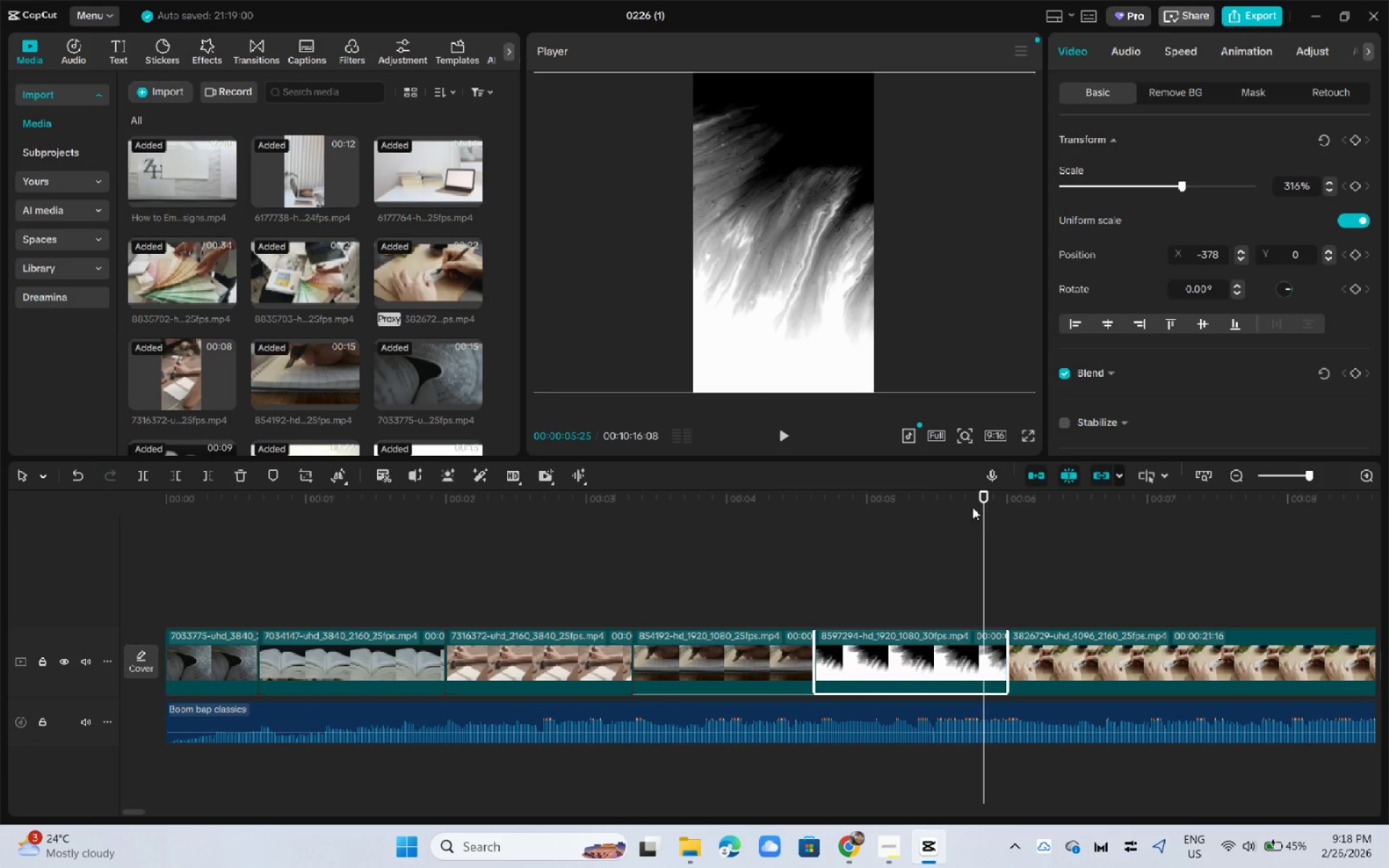 
key(Space)
 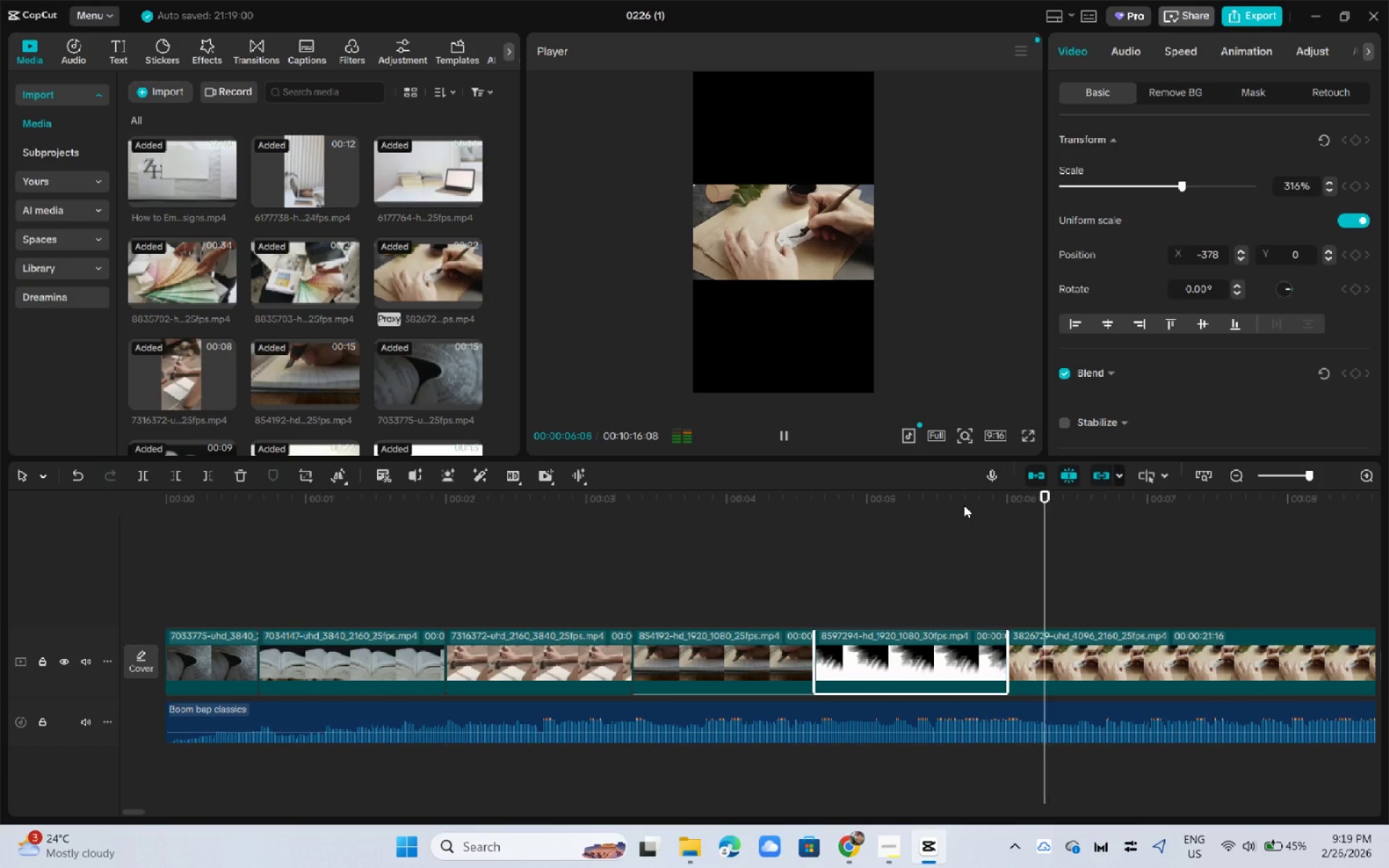 
key(Space)
 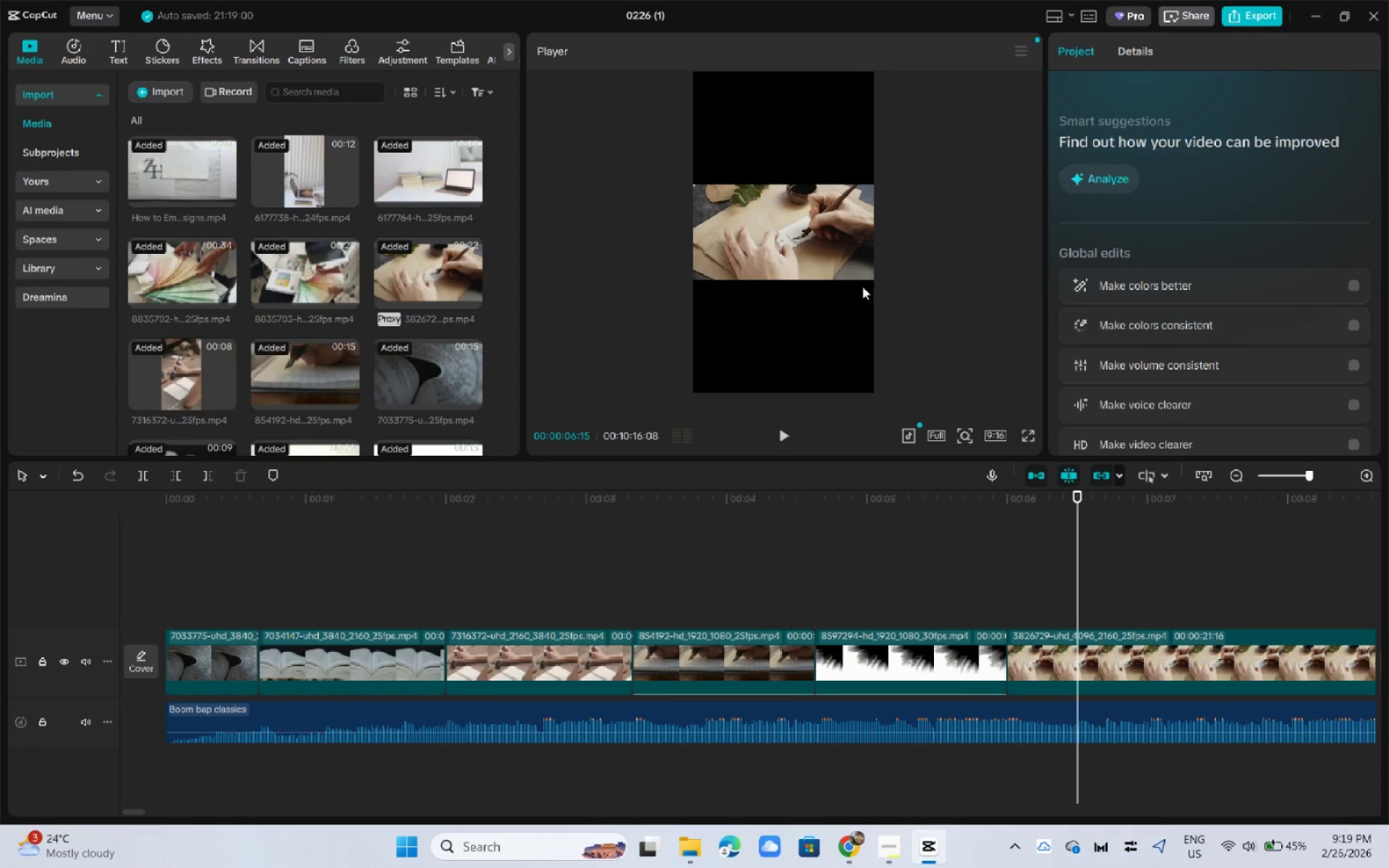 
double_click([852, 268])
 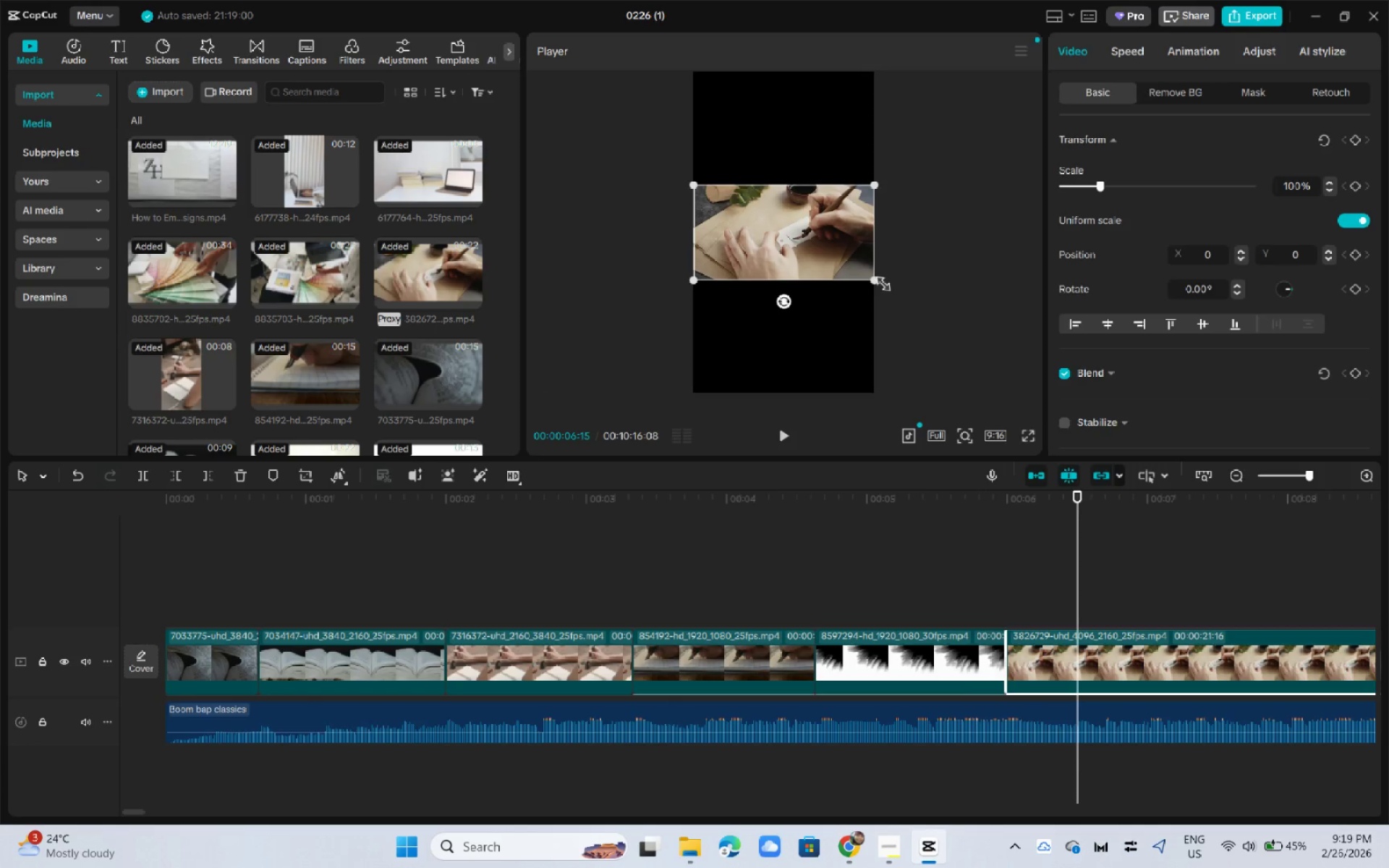 
left_click_drag(start_coordinate=[874, 284], to_coordinate=[1139, 556])
 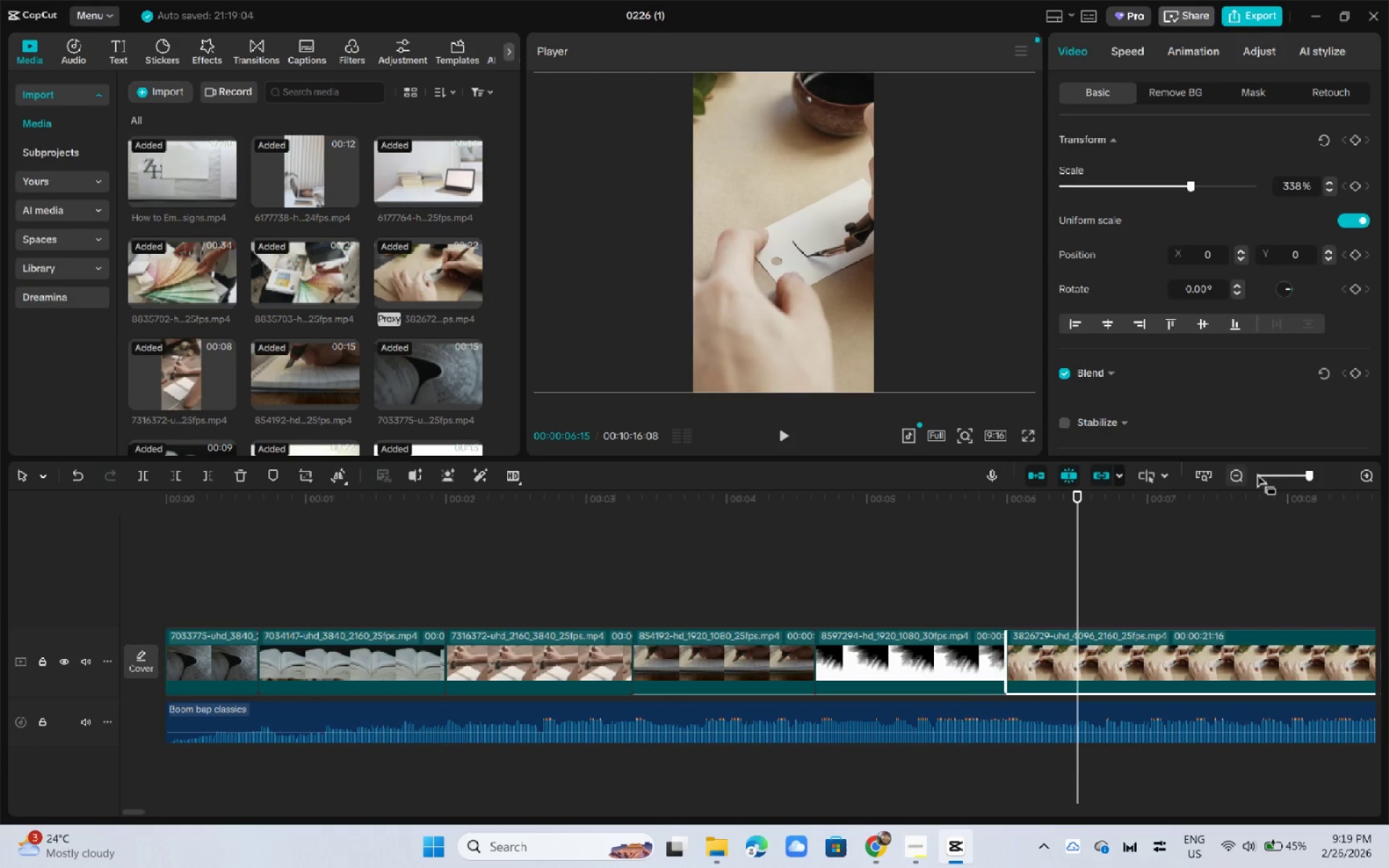 
left_click([1279, 475])
 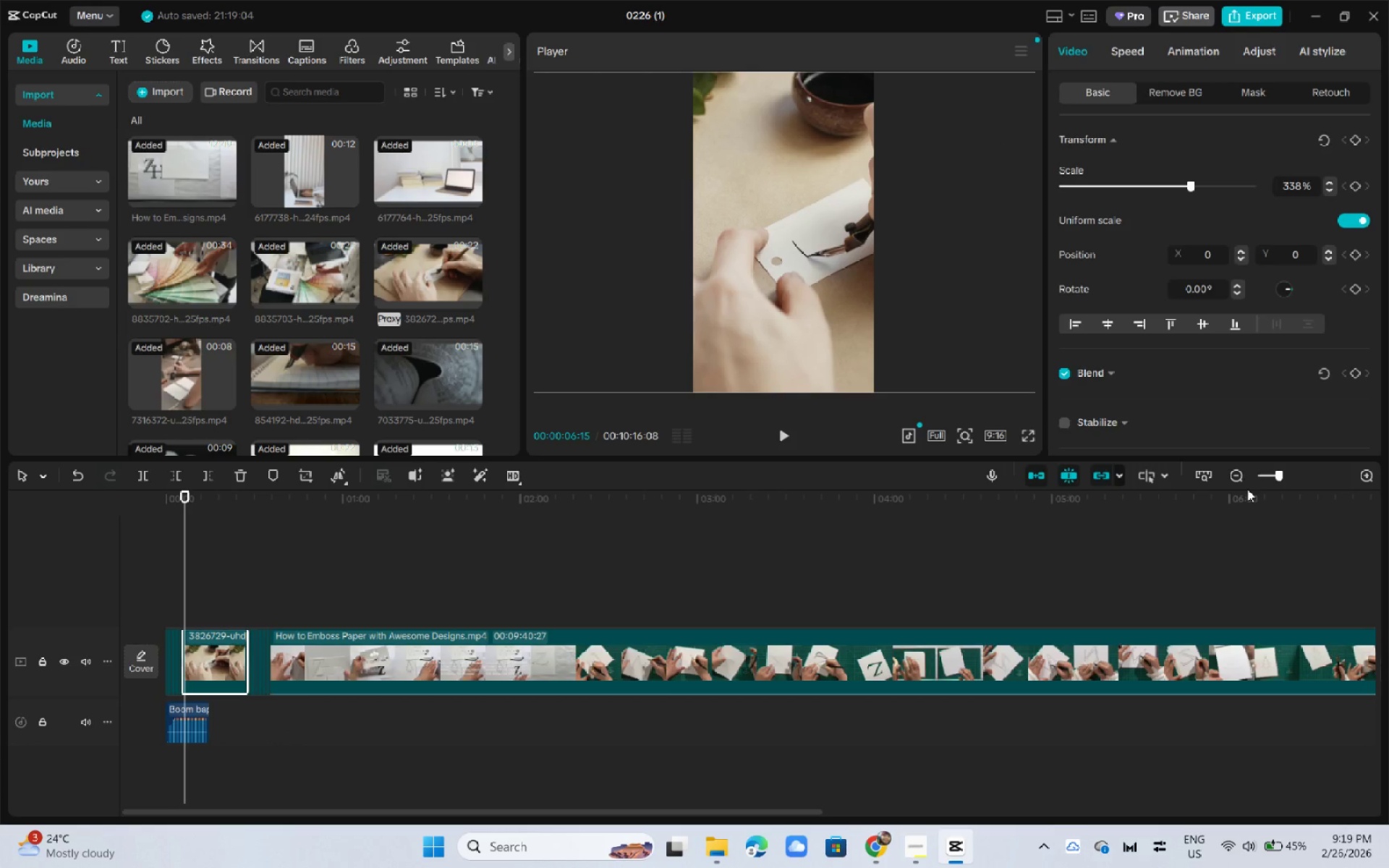 
left_click_drag(start_coordinate=[1272, 477], to_coordinate=[1307, 486])
 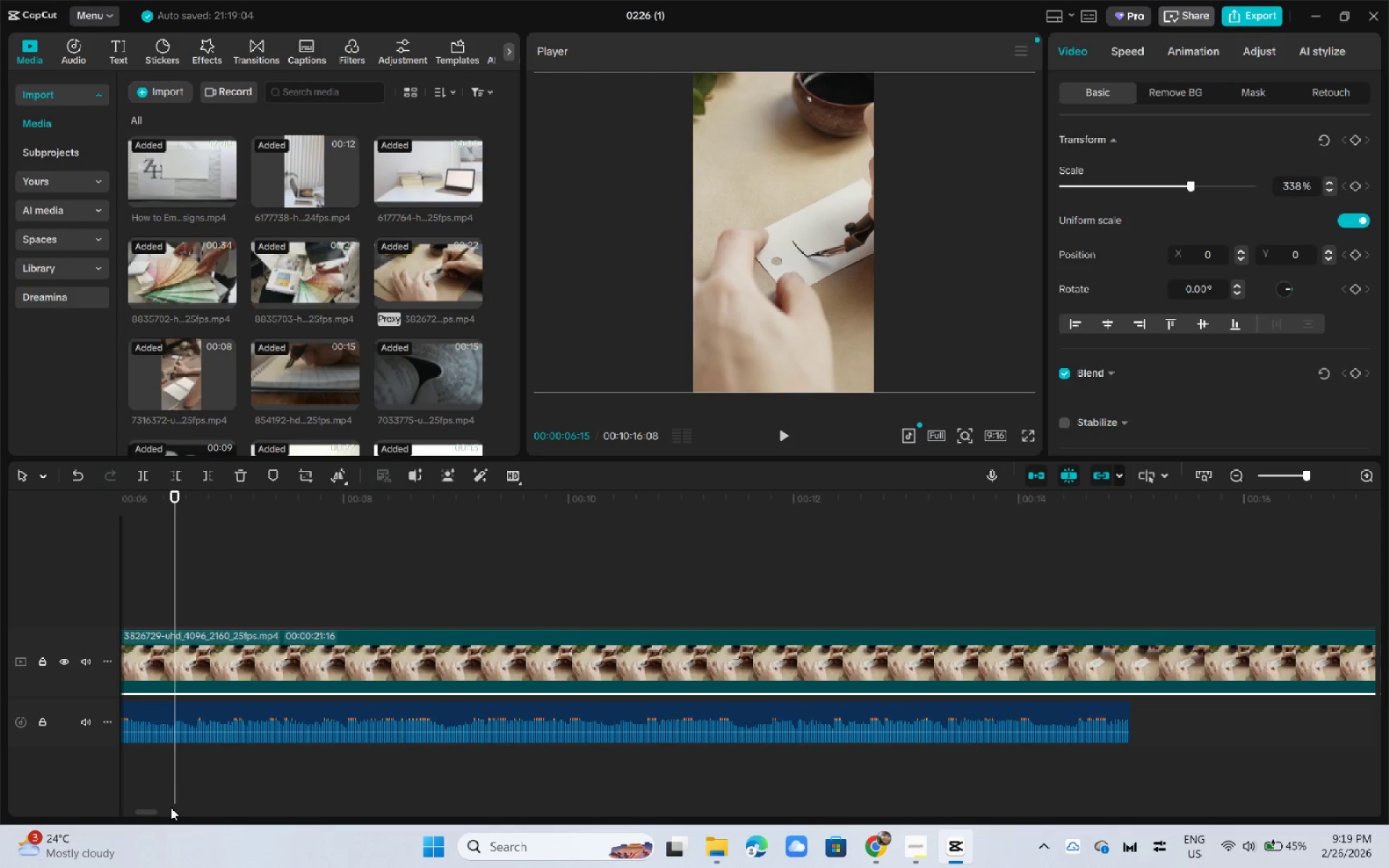 
left_click_drag(start_coordinate=[137, 812], to_coordinate=[82, 809])
 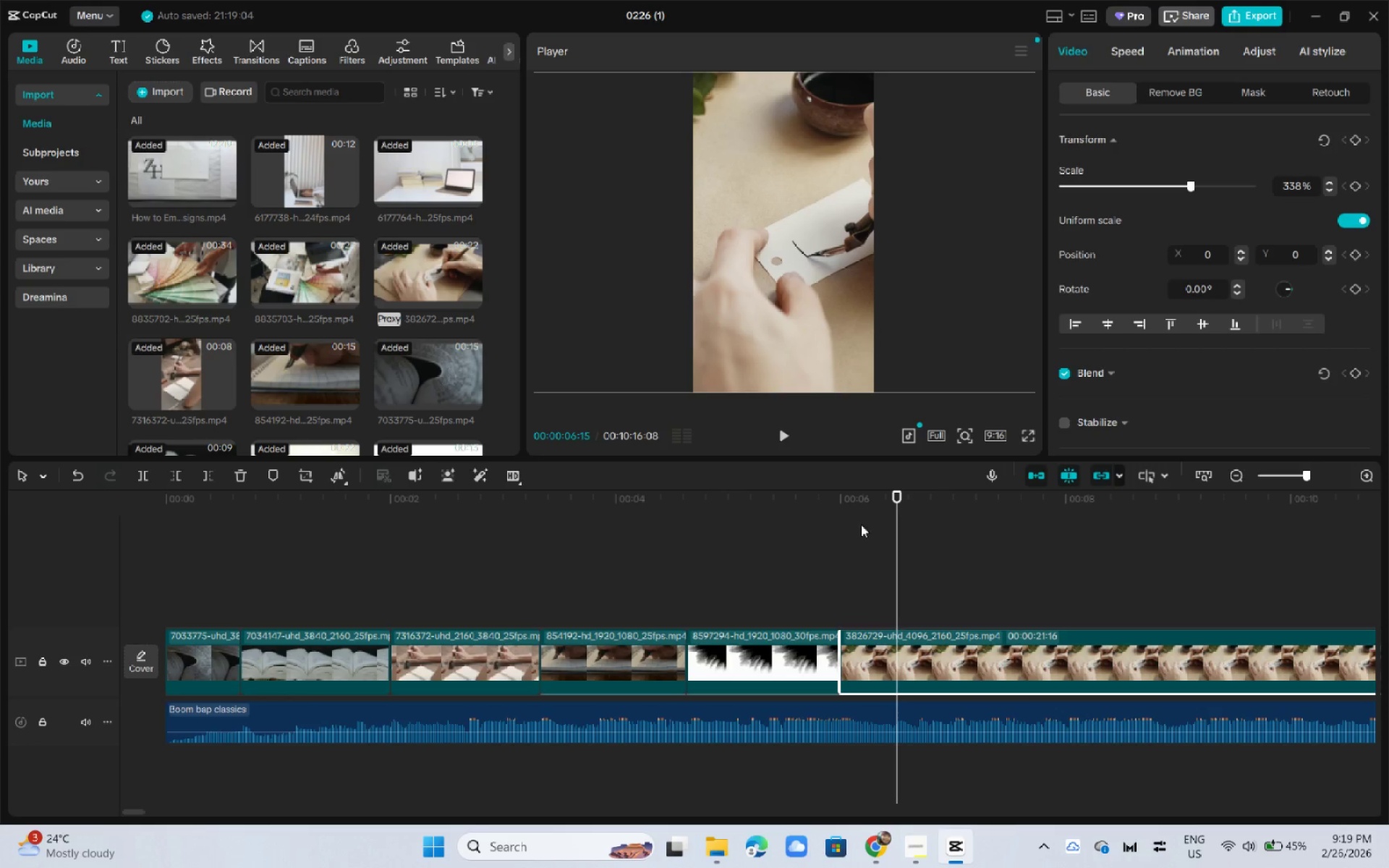 
left_click_drag(start_coordinate=[867, 510], to_coordinate=[682, 516])
 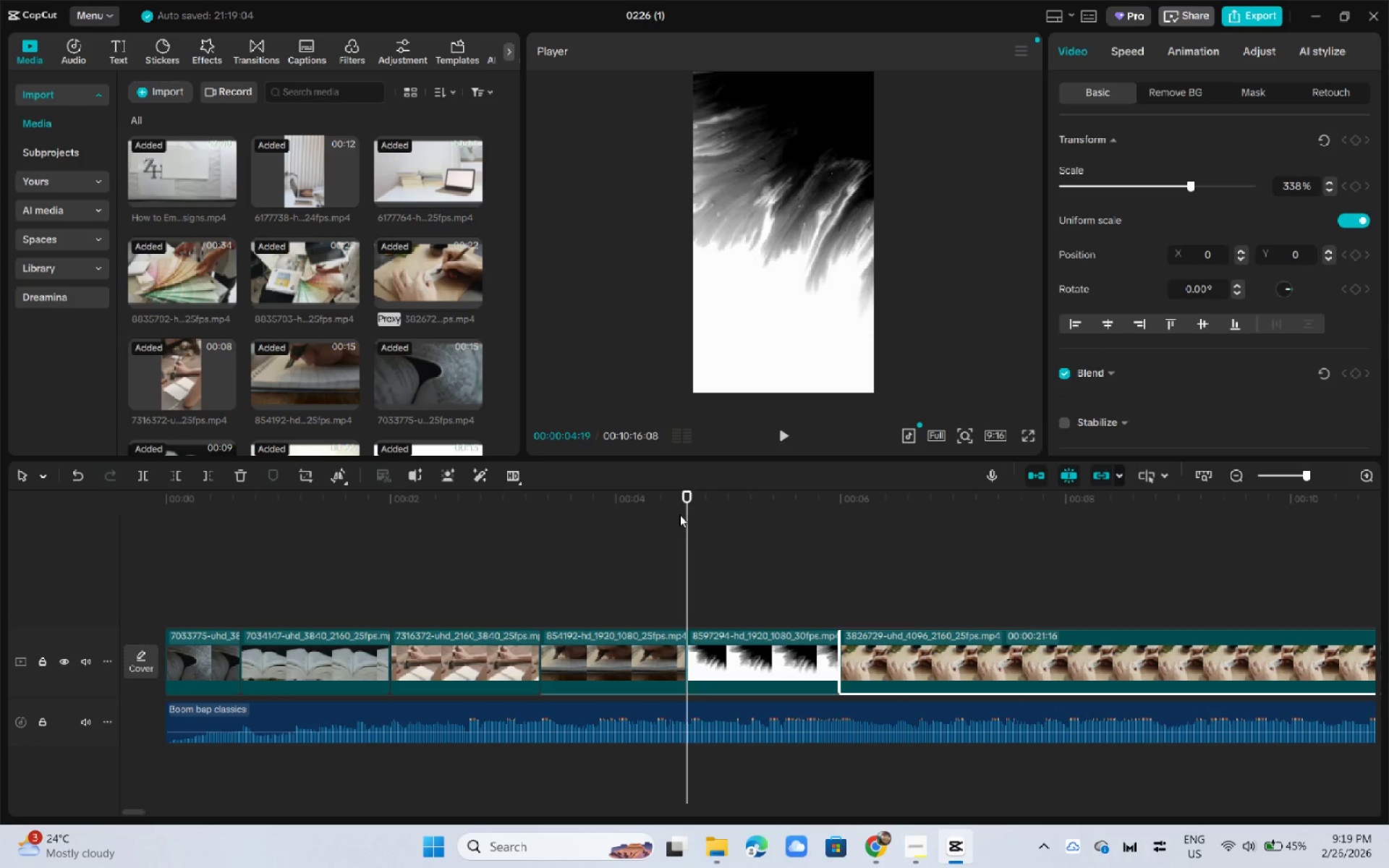 
key(Space)
 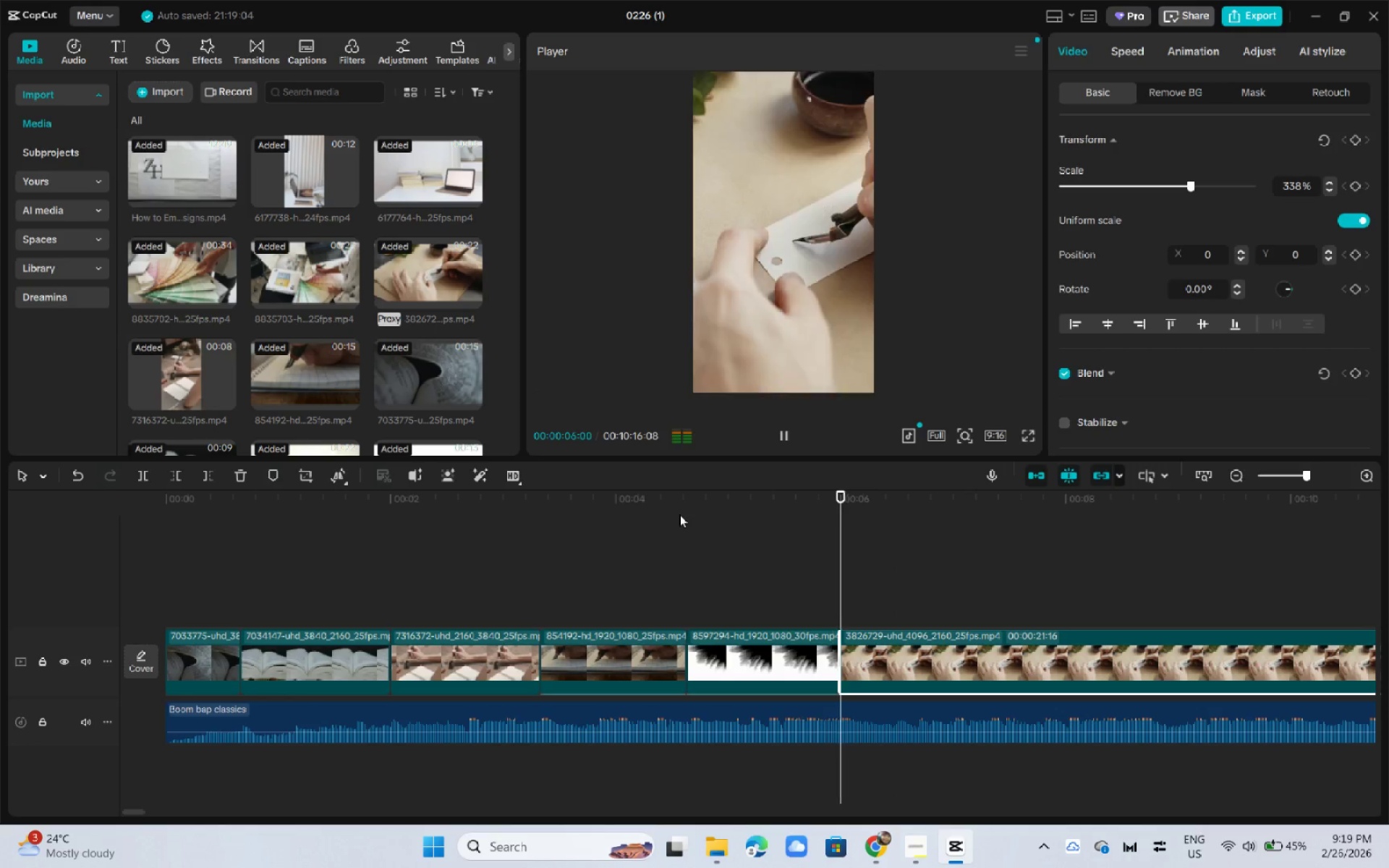 
key(Space)
 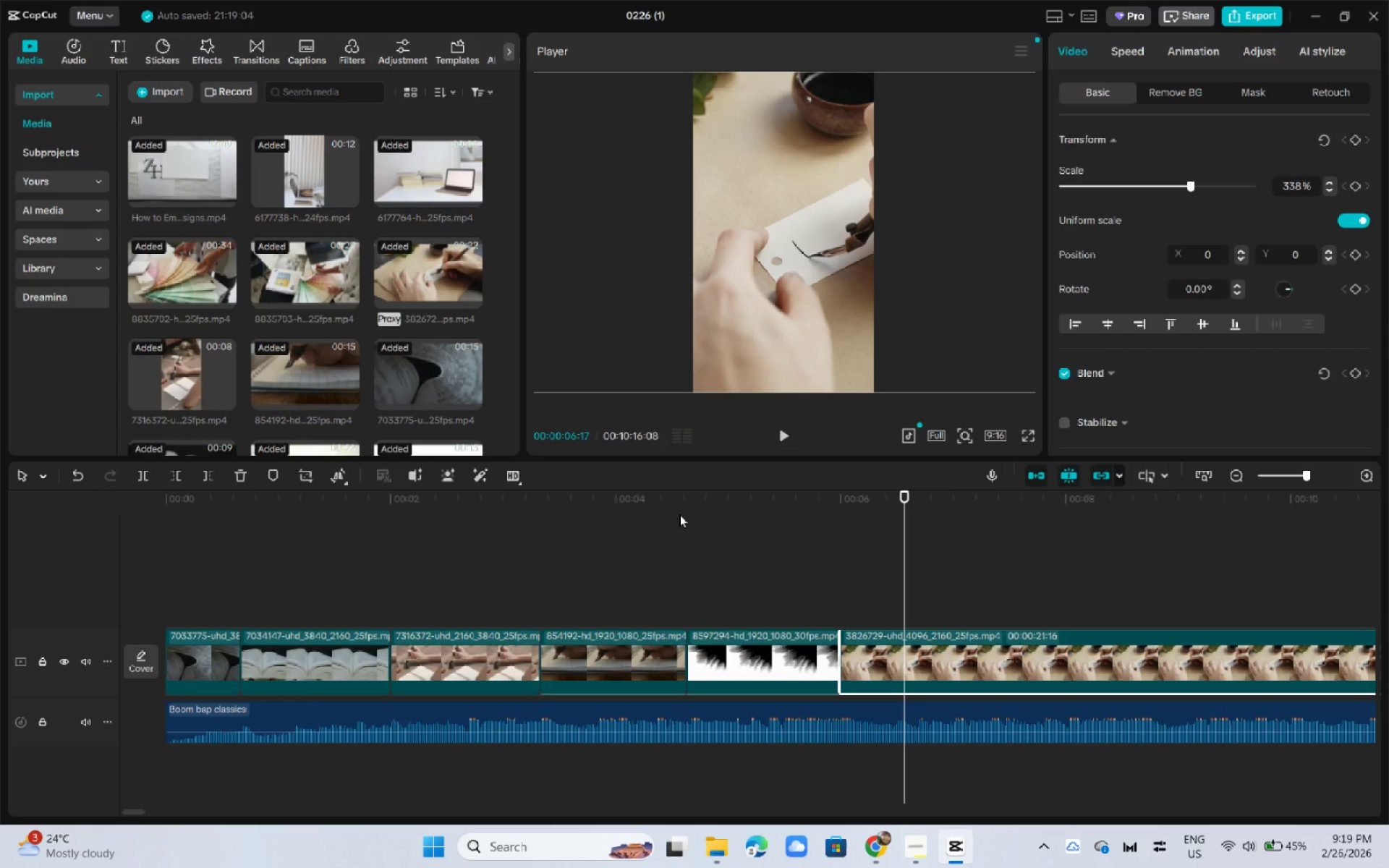 
key(Space)
 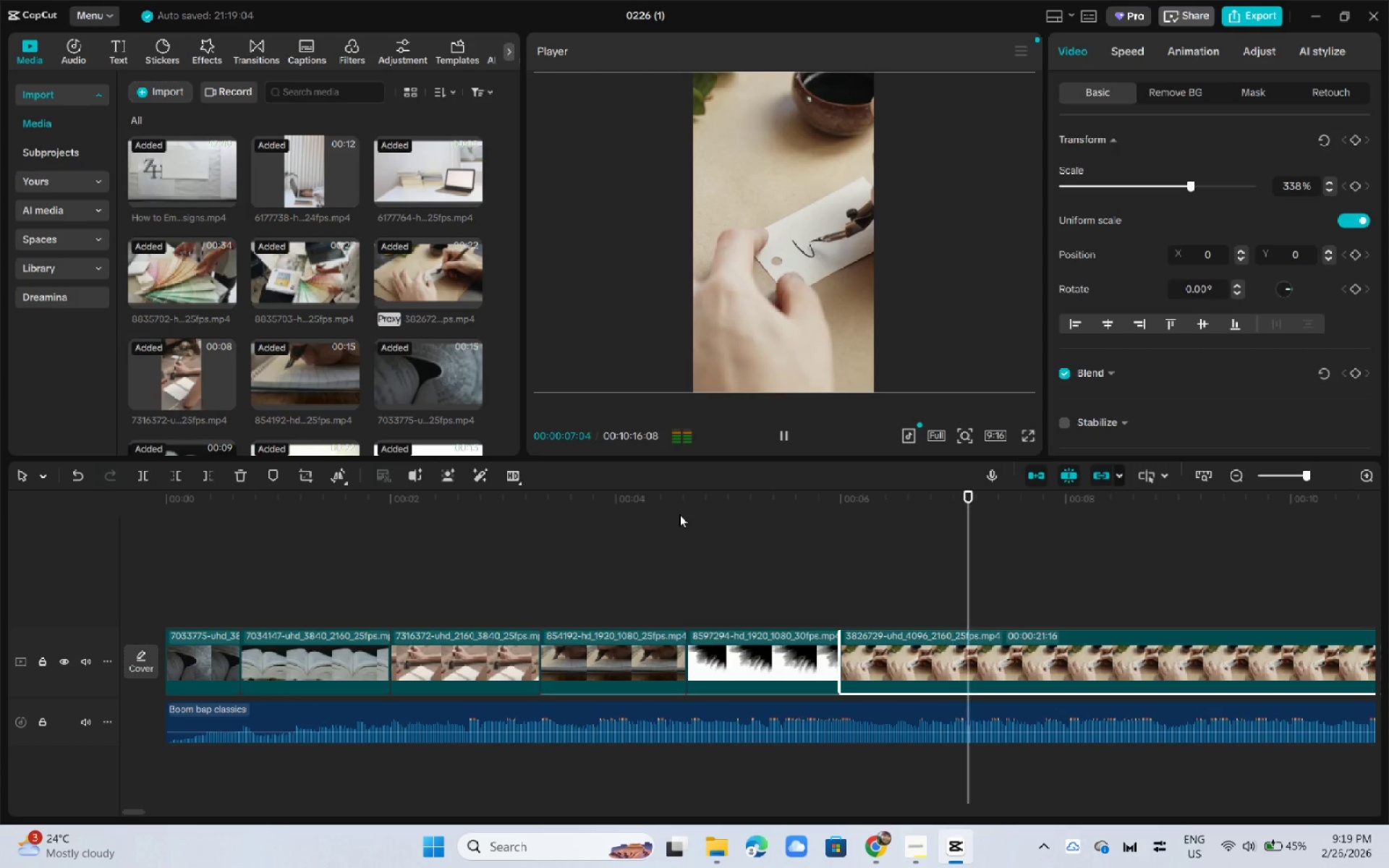 
key(Space)
 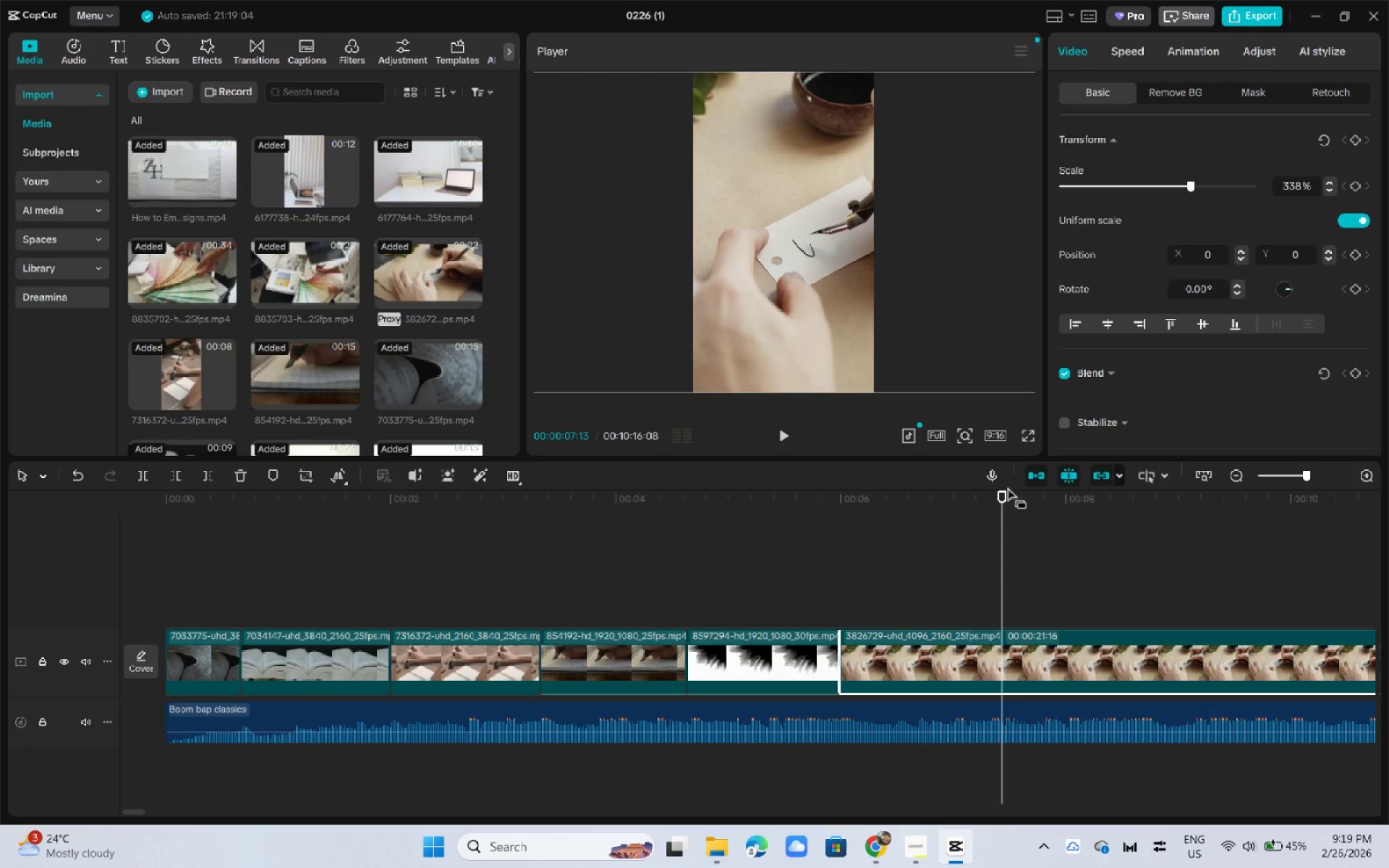 
left_click_drag(start_coordinate=[1001, 495], to_coordinate=[810, 509])
 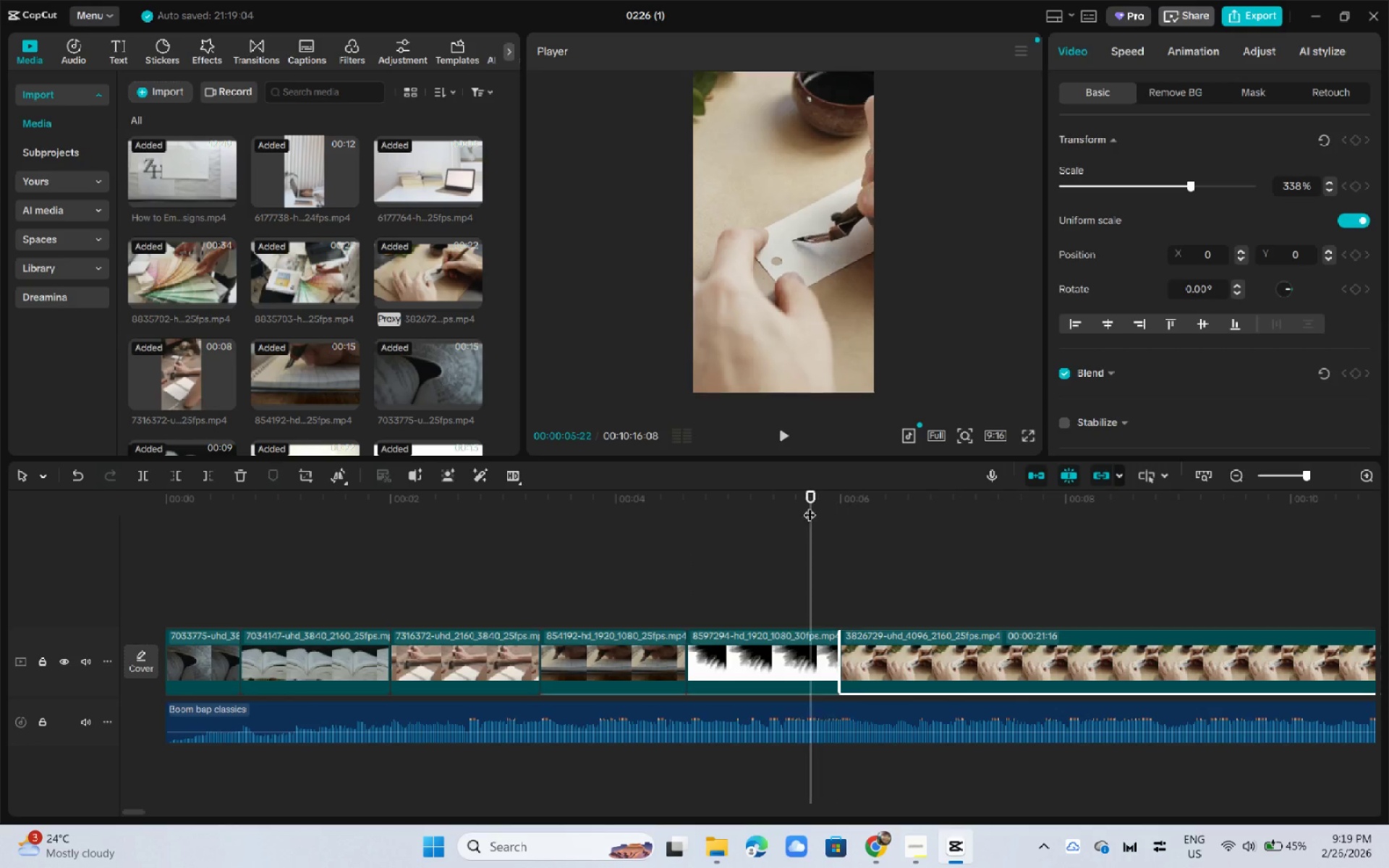 
key(Space)
 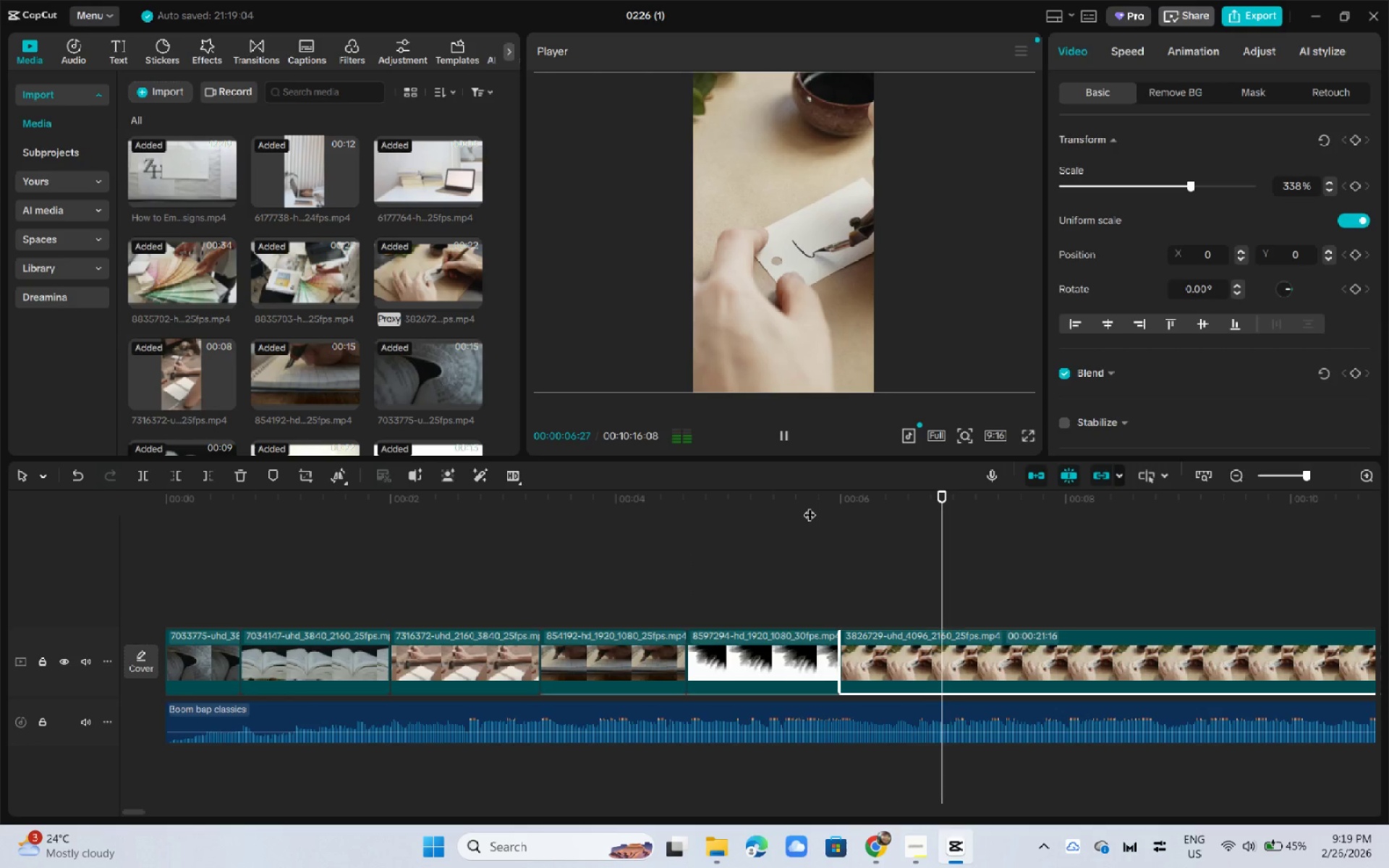 
key(Space)
 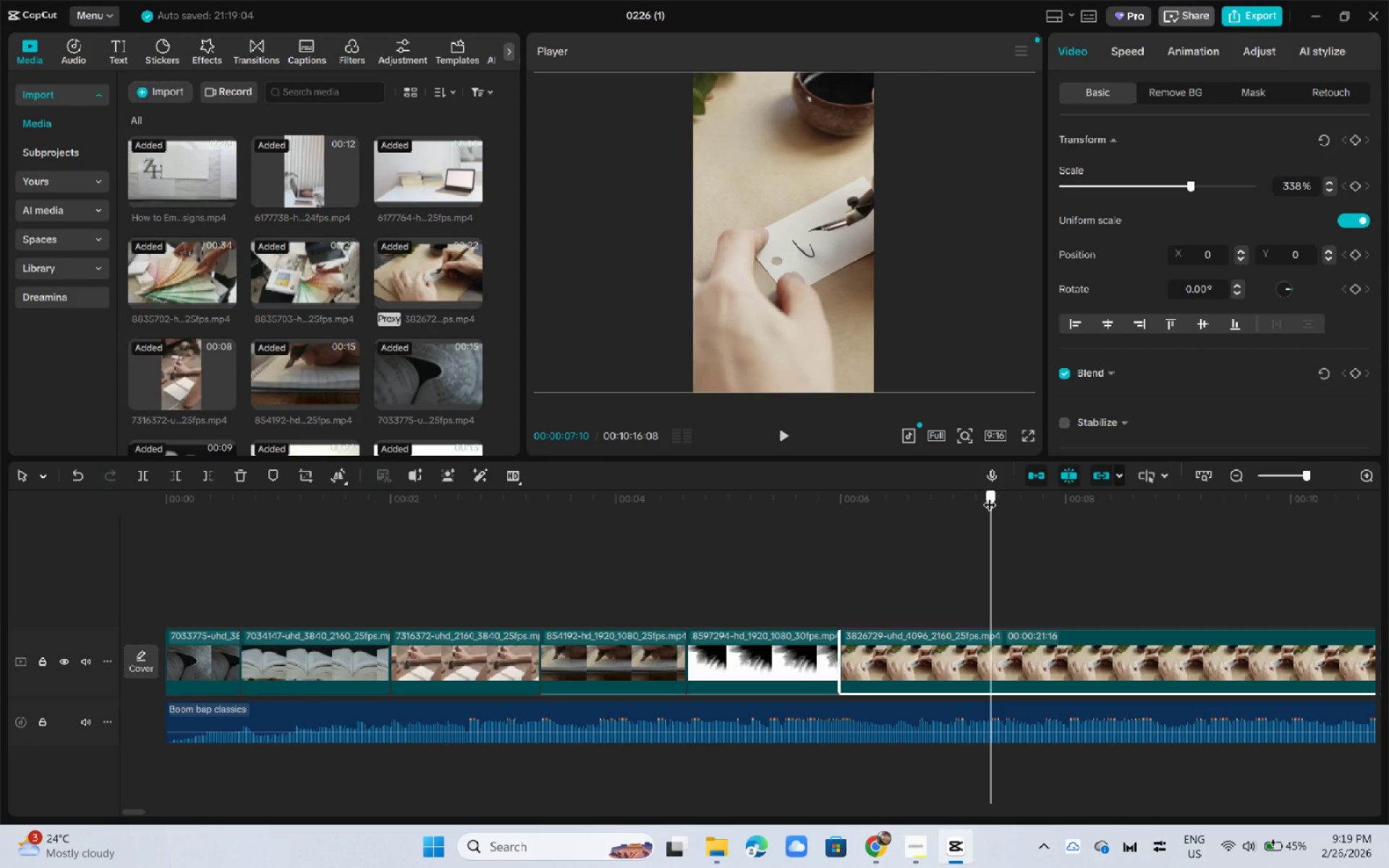 
key(Control+B)
 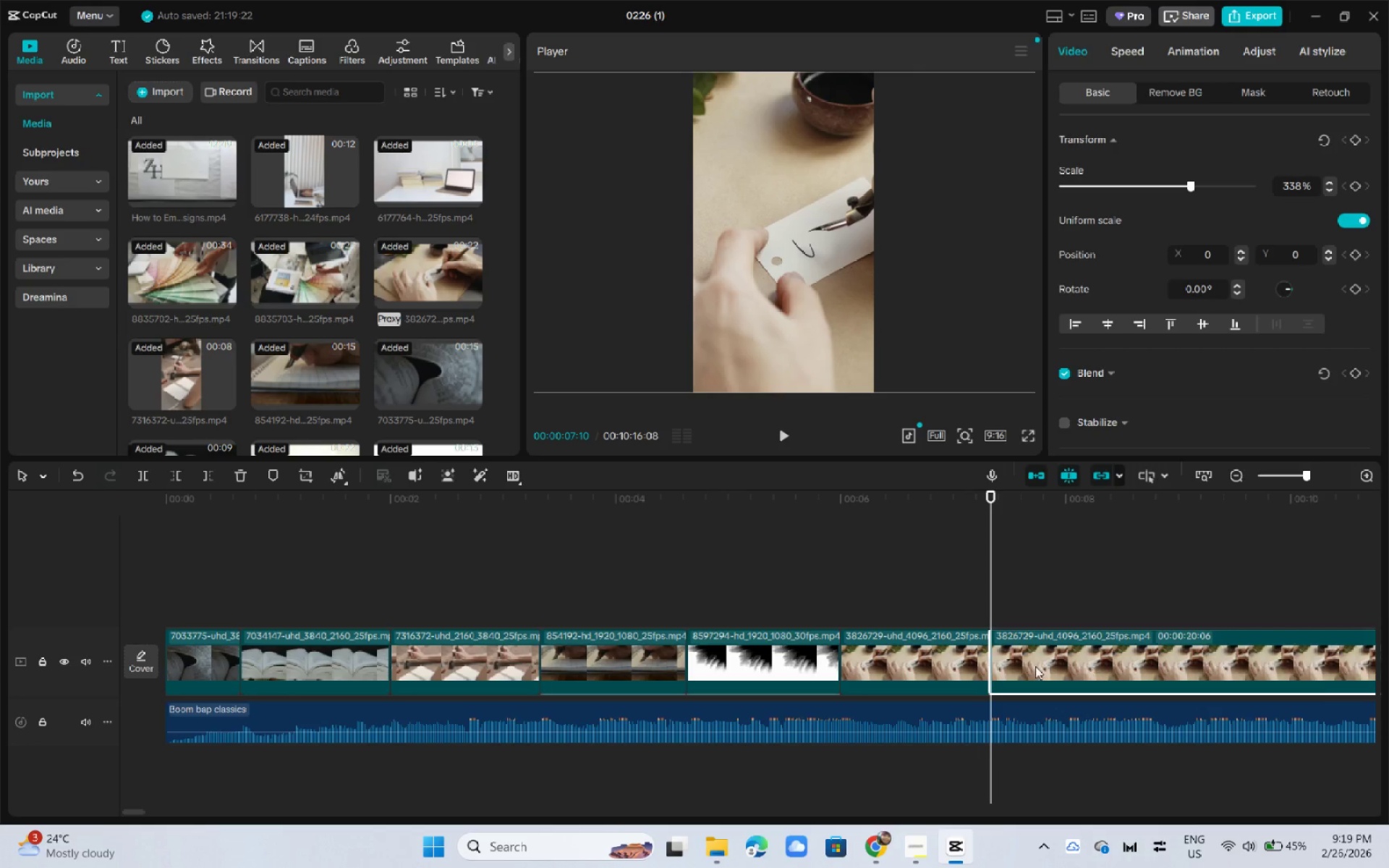 
left_click([930, 668])
 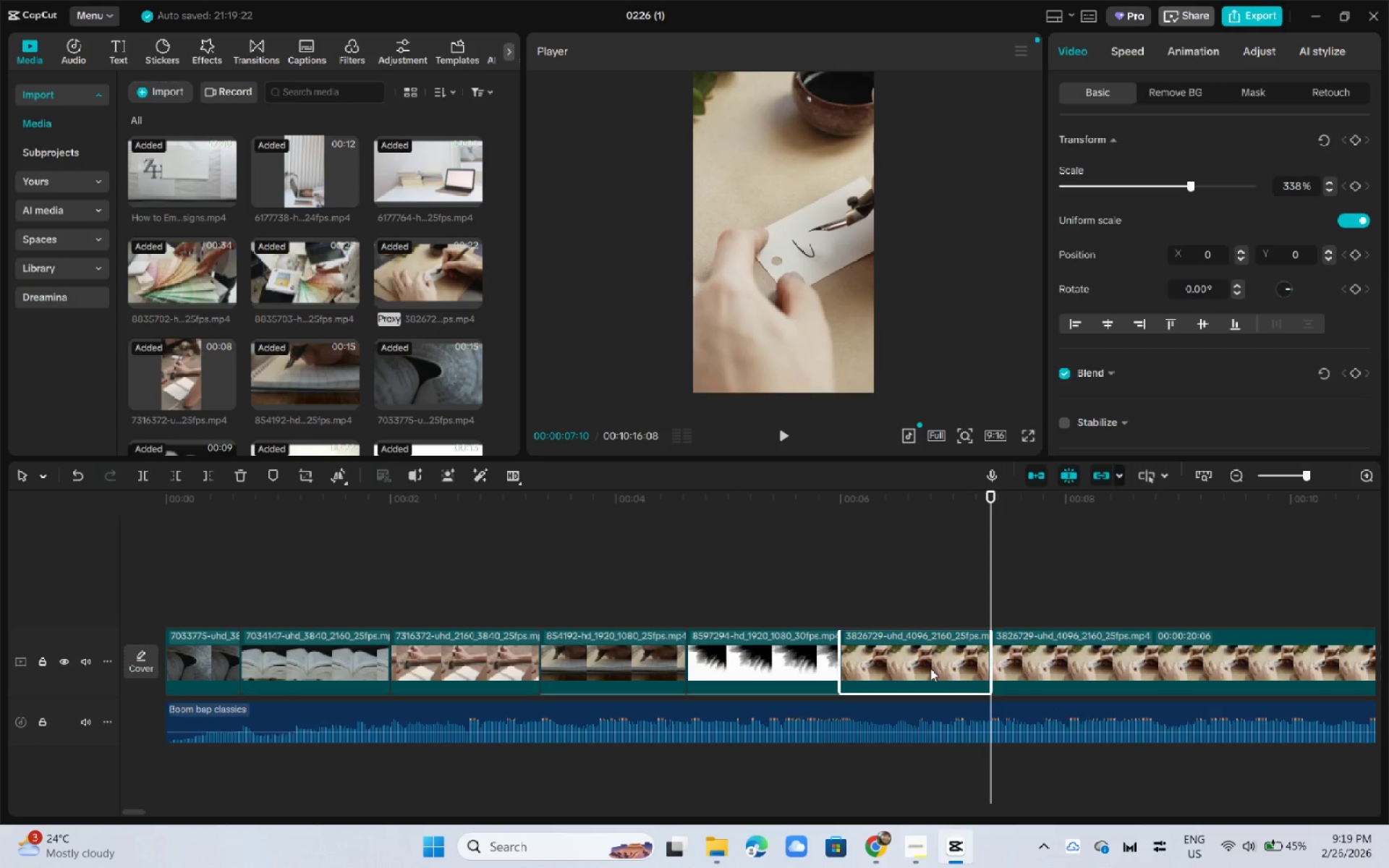 
key(Delete)
 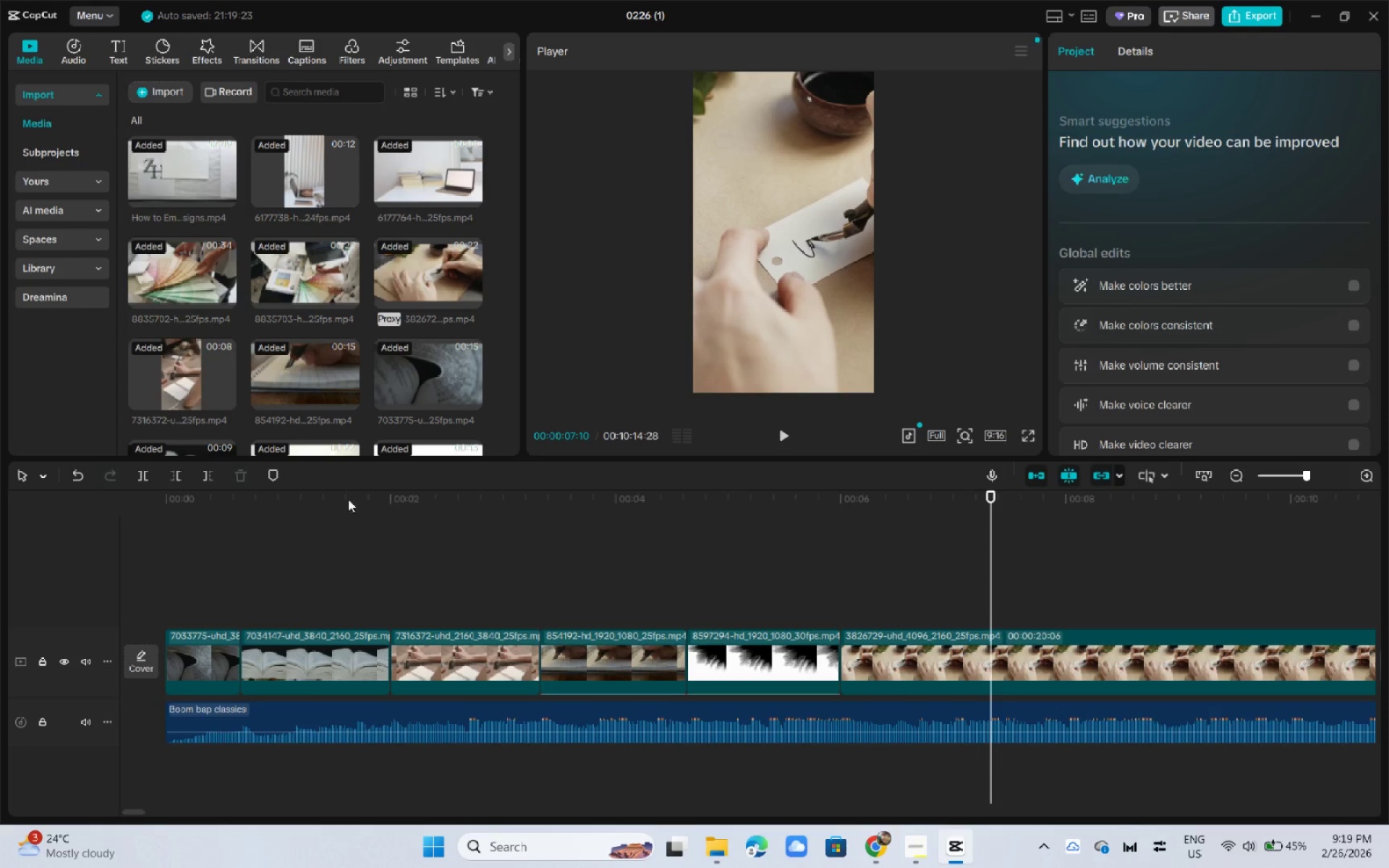 
left_click_drag(start_coordinate=[305, 504], to_coordinate=[133, 498])
 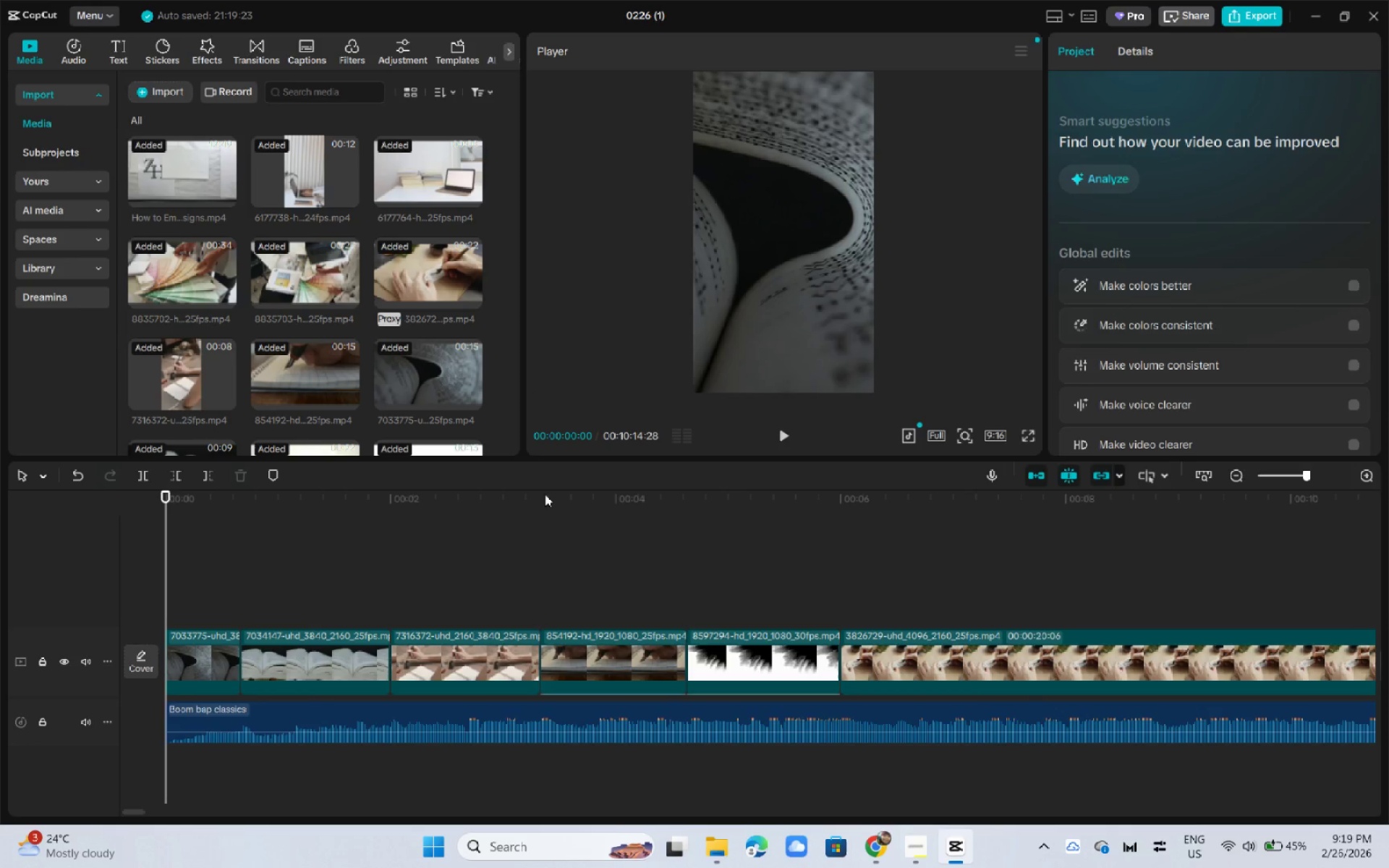 
key(Space)
 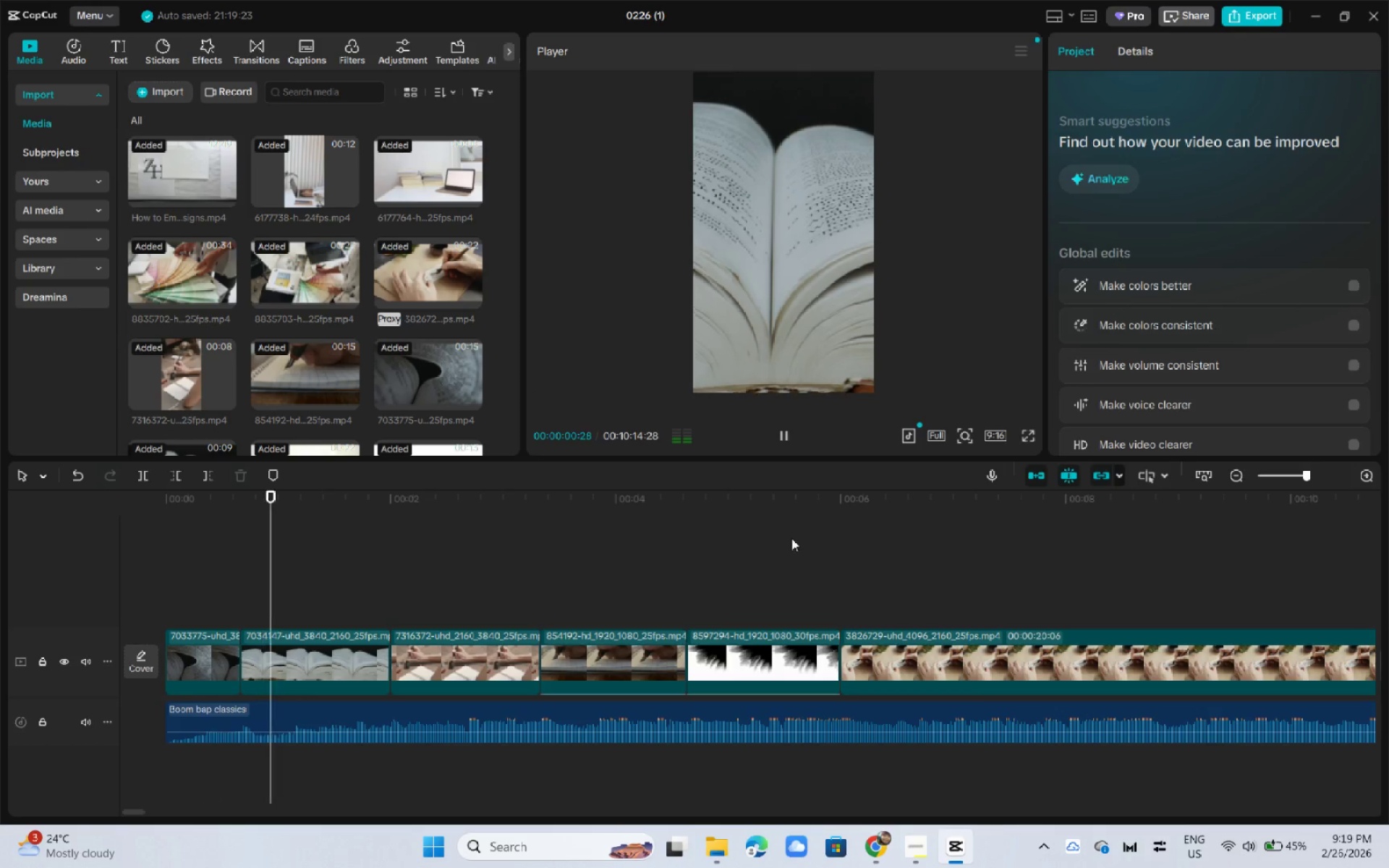 
left_click_drag(start_coordinate=[843, 510], to_coordinate=[894, 517])
 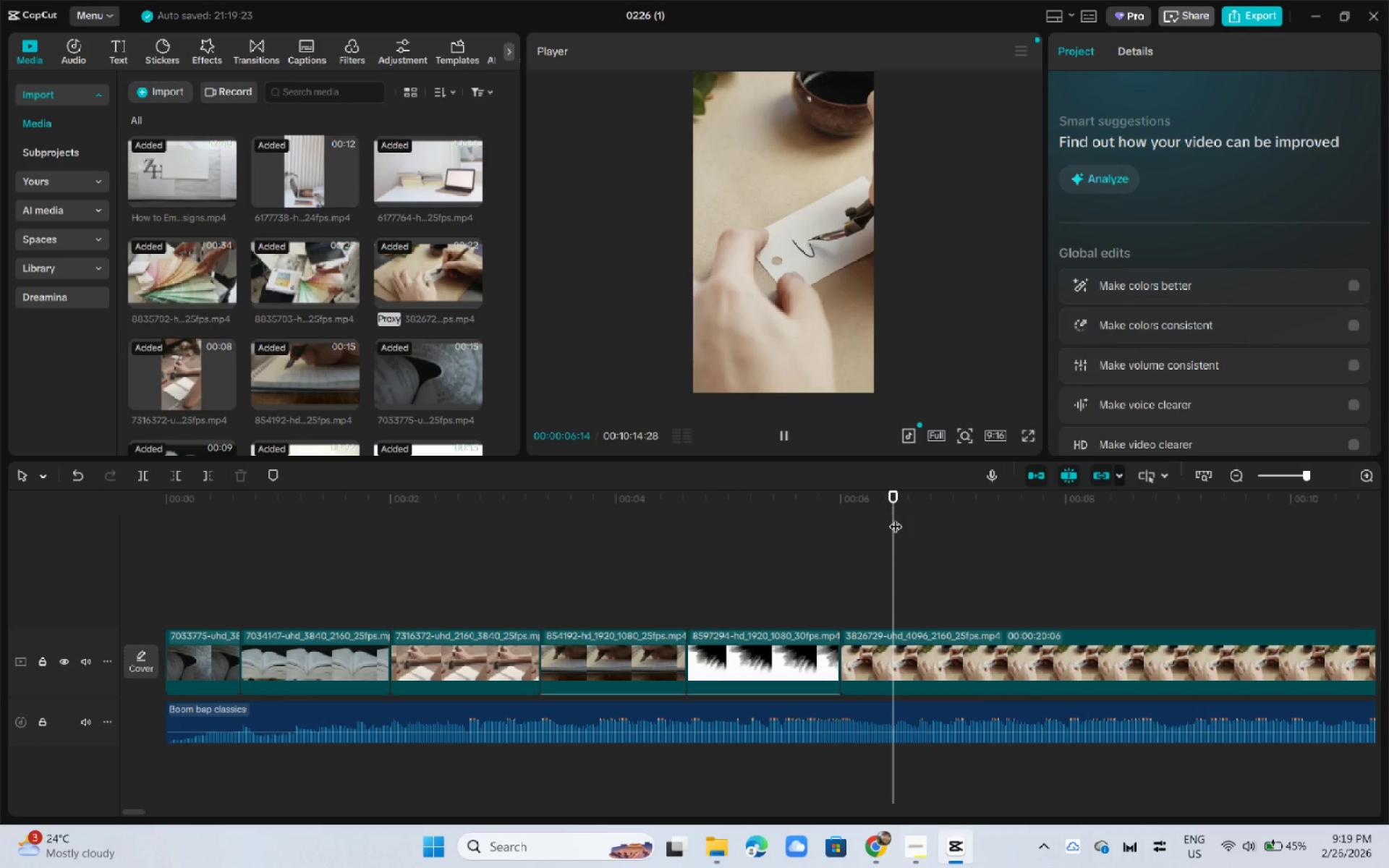 
key(Space)
 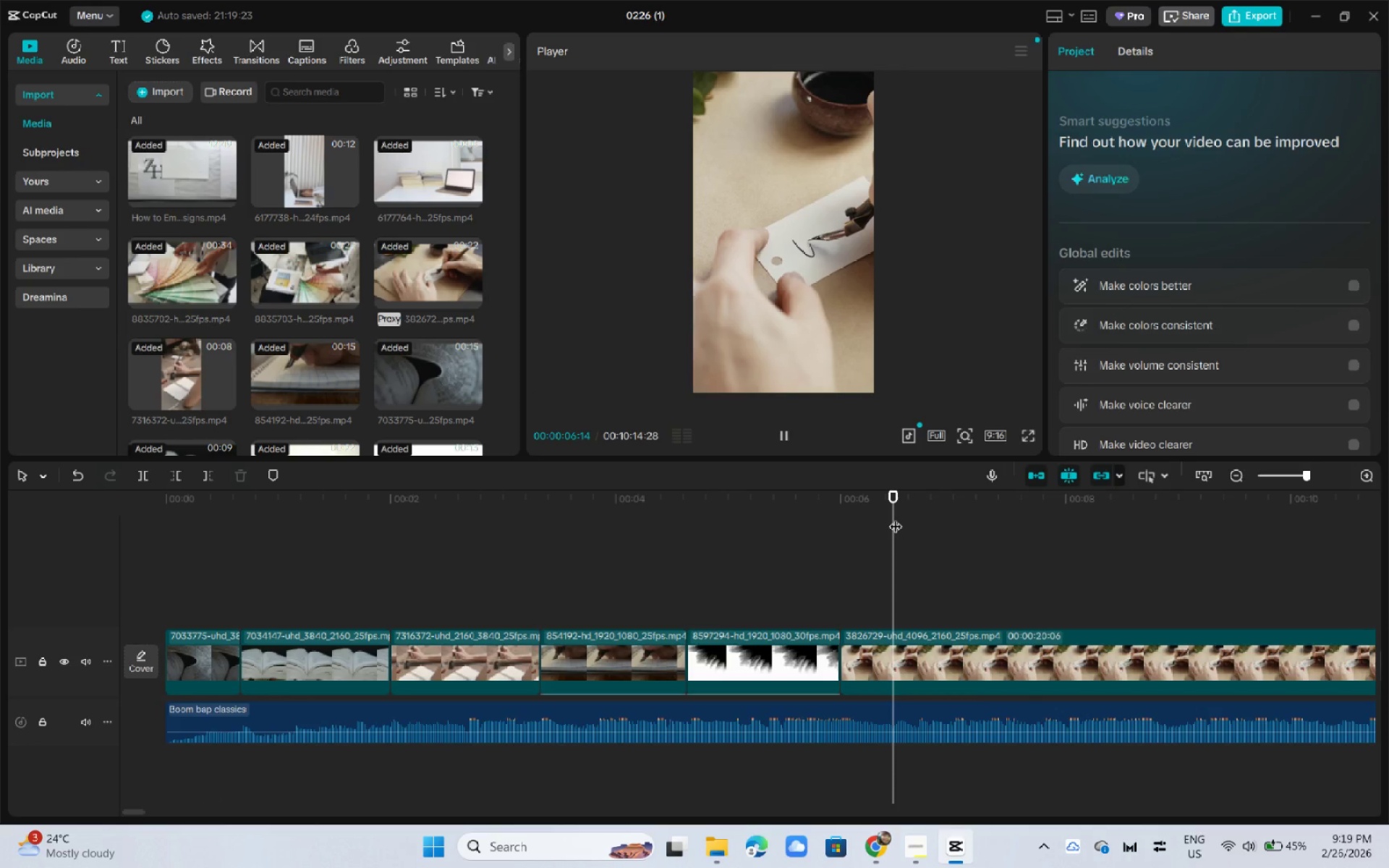 
key(Space)
 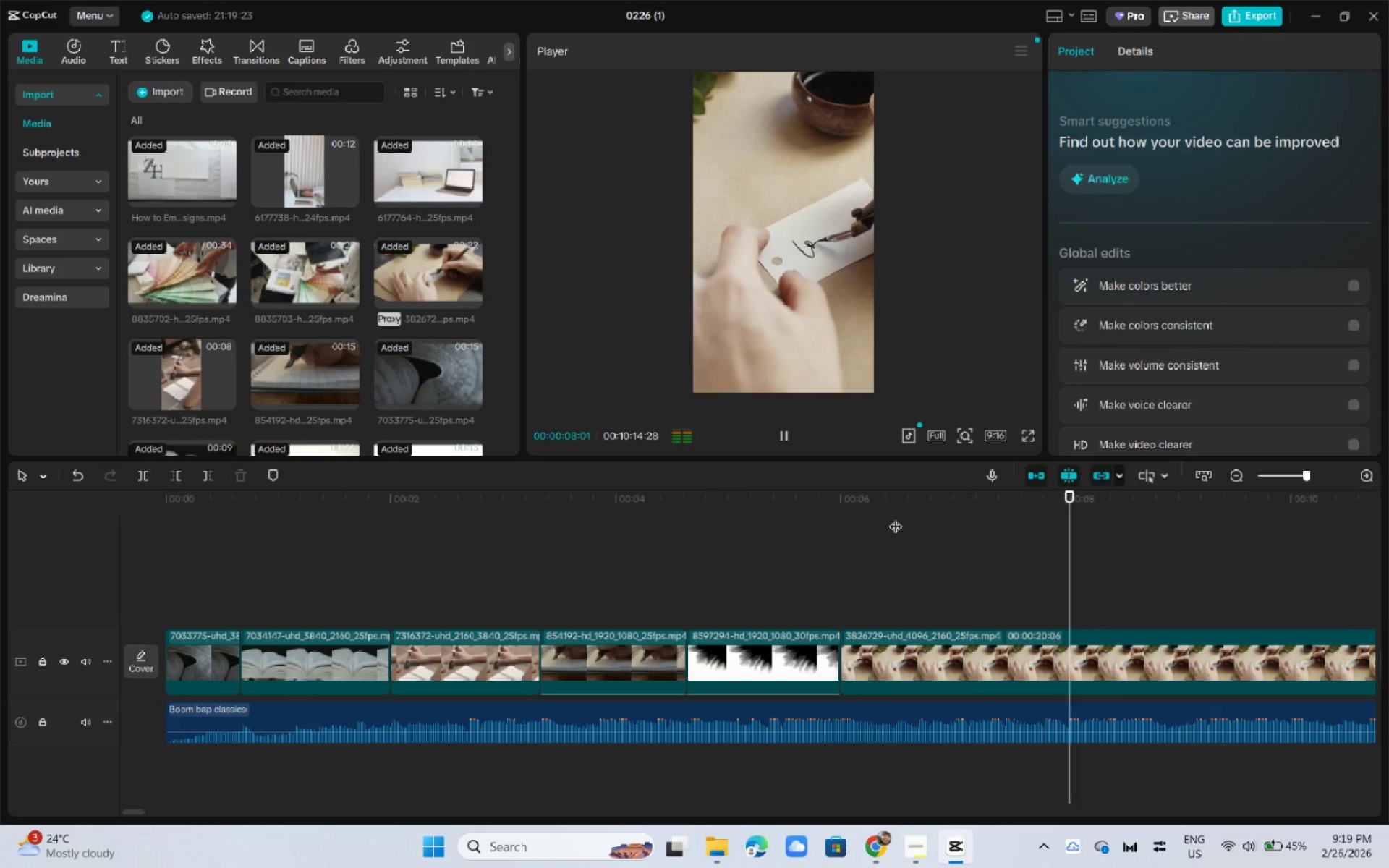 
key(Space)
 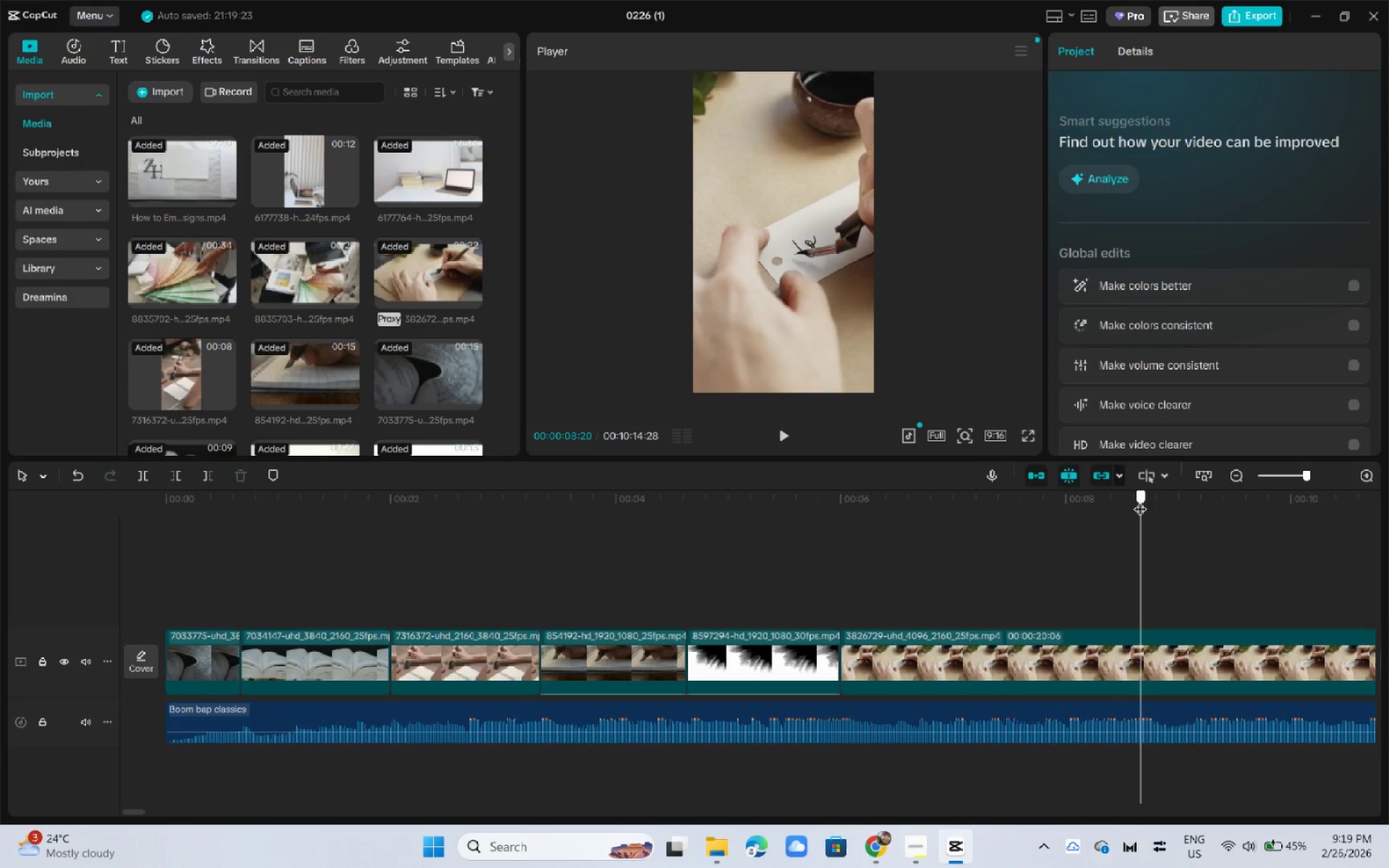 
left_click([1162, 654])
 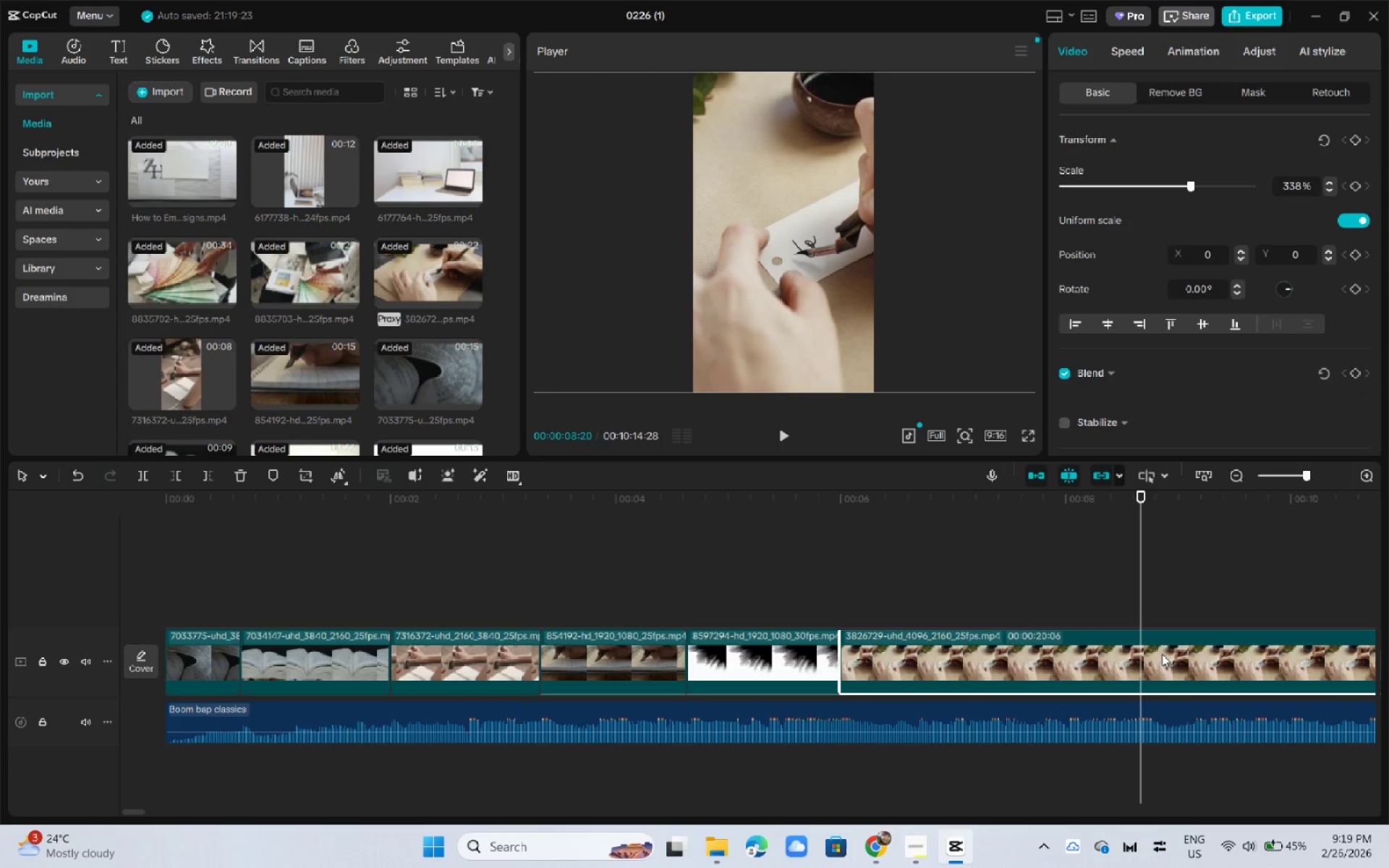 
key(Control+B)
 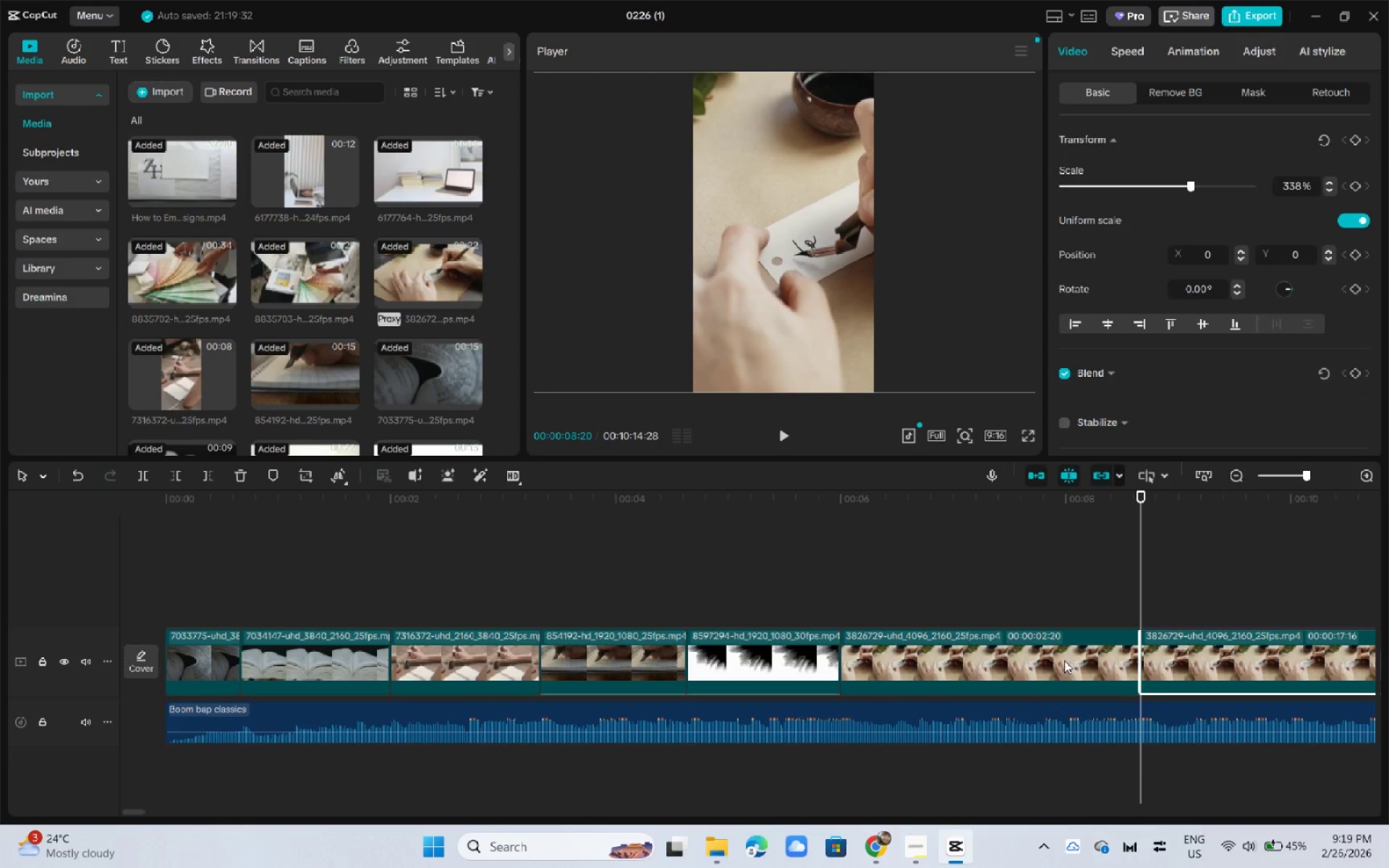 
left_click([1021, 660])
 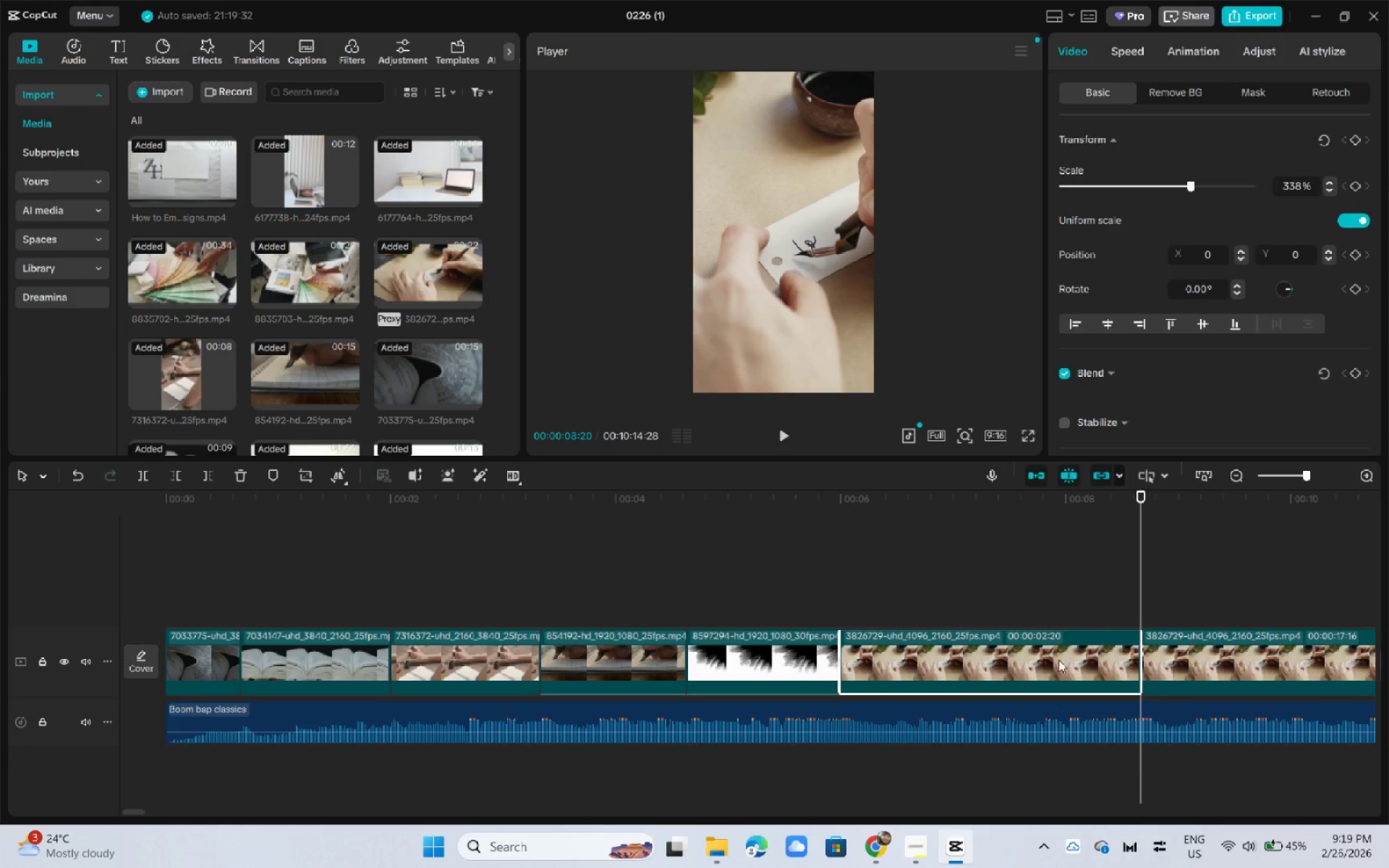 
left_click([1181, 651])
 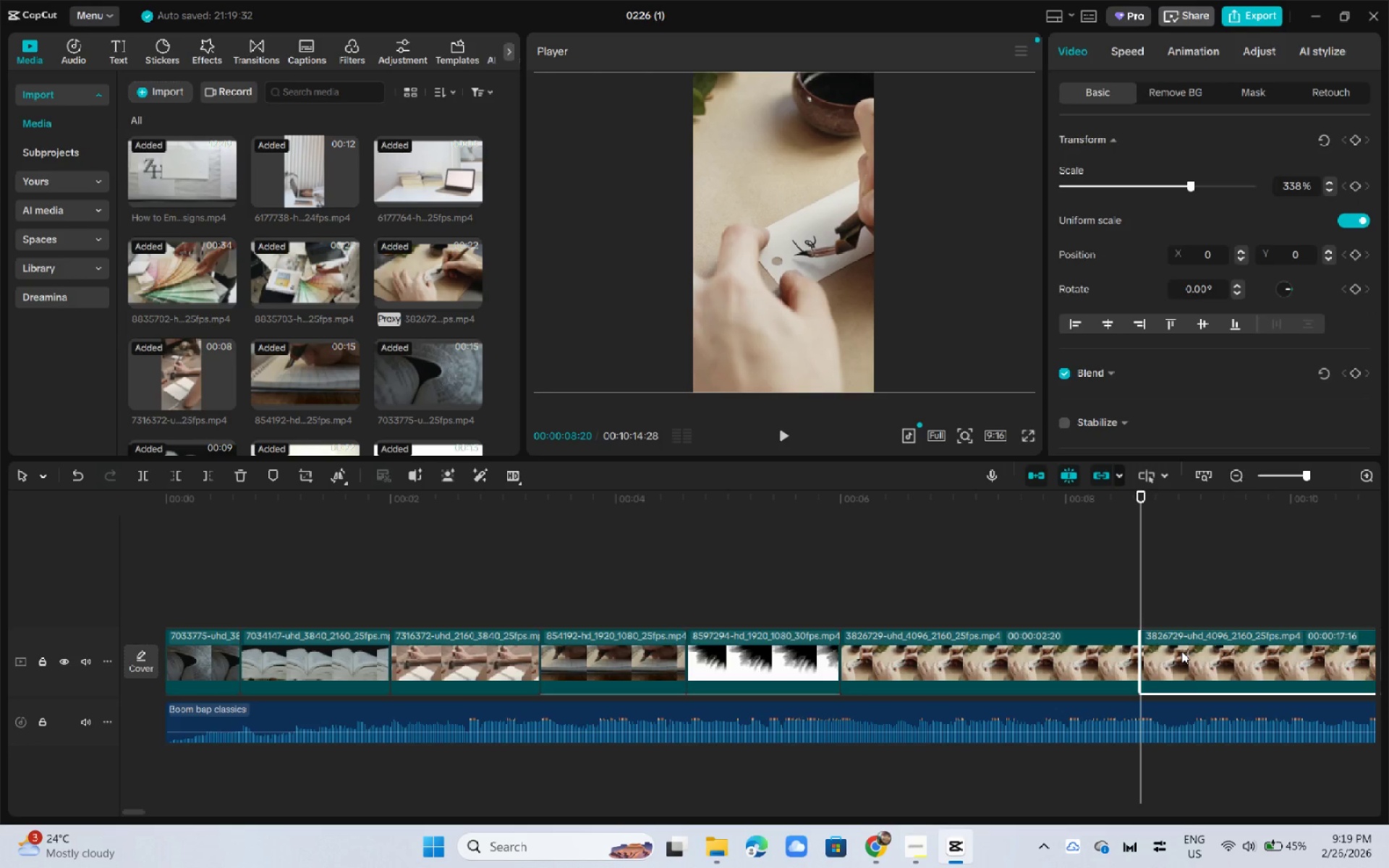 
key(Delete)
 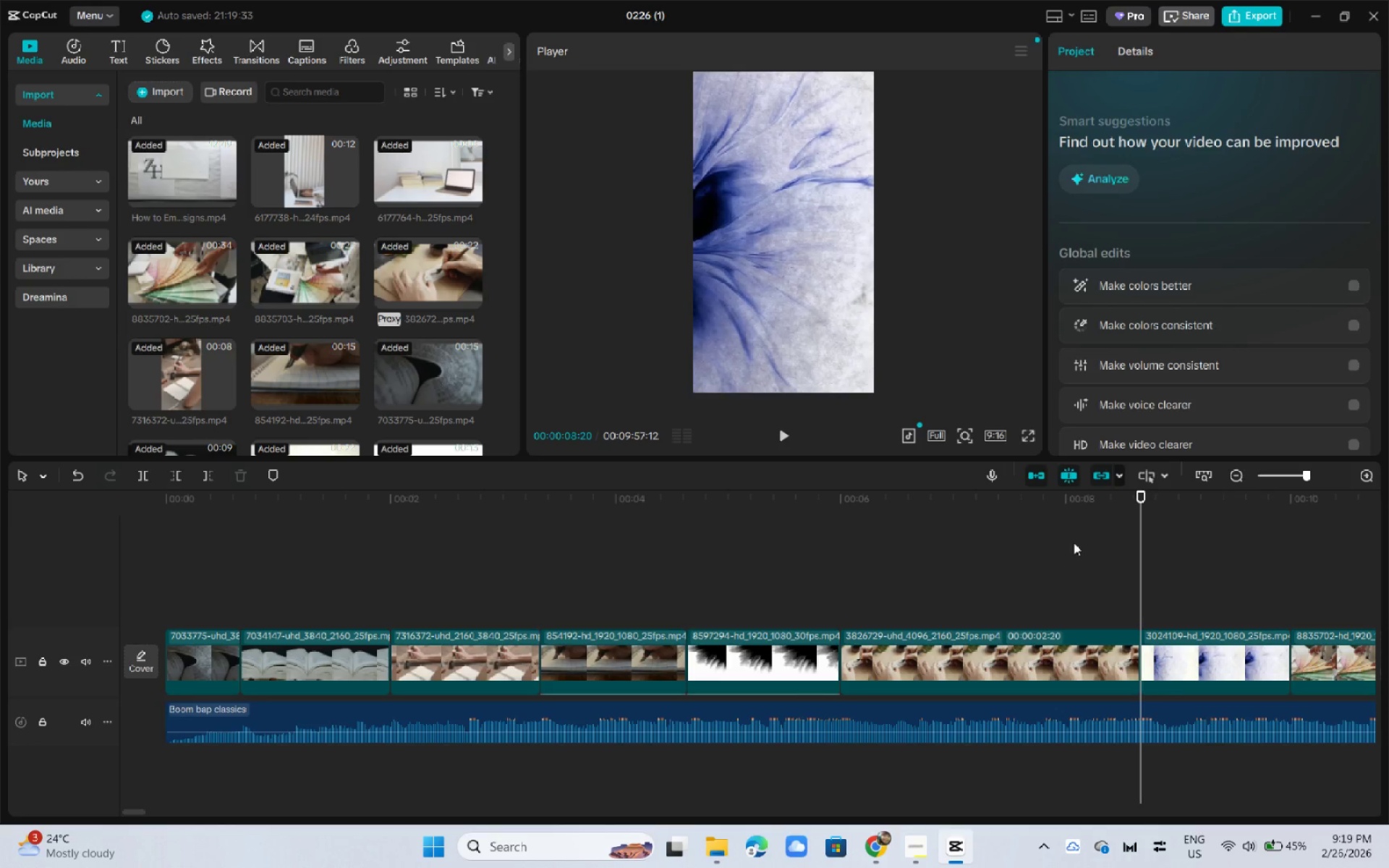 
left_click_drag(start_coordinate=[1066, 515], to_coordinate=[1058, 513])
 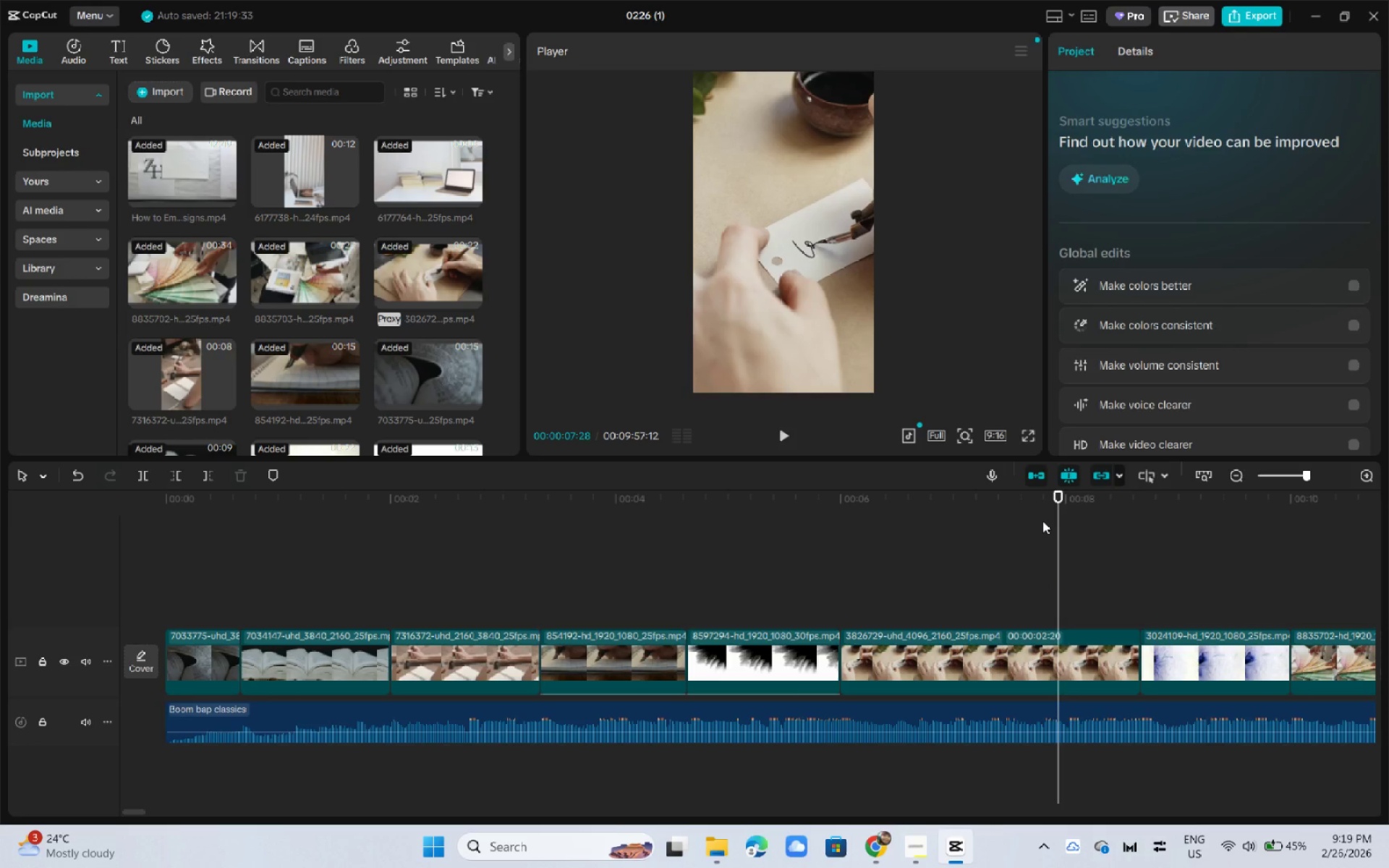 
key(Space)
 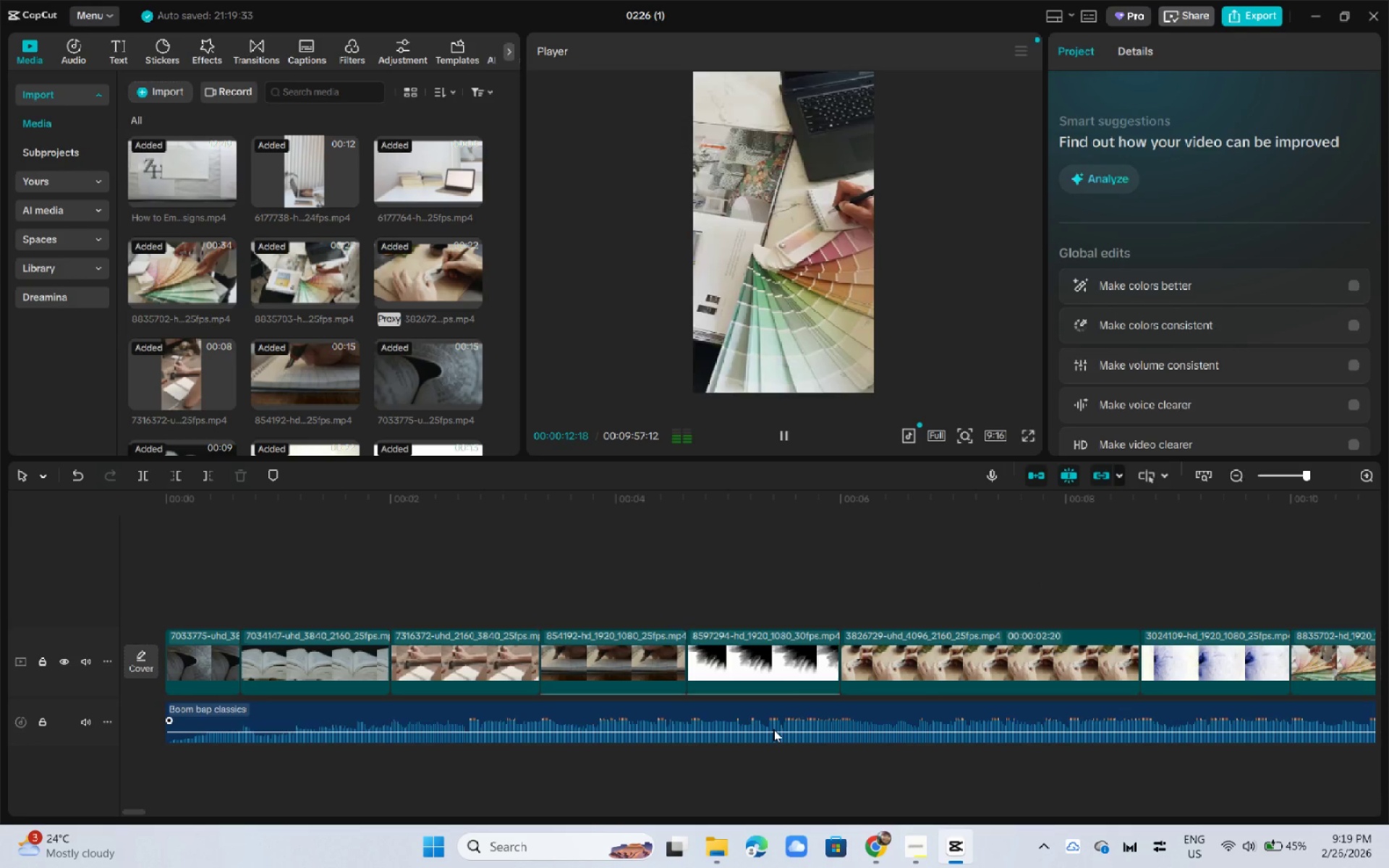 
wait(9.77)
 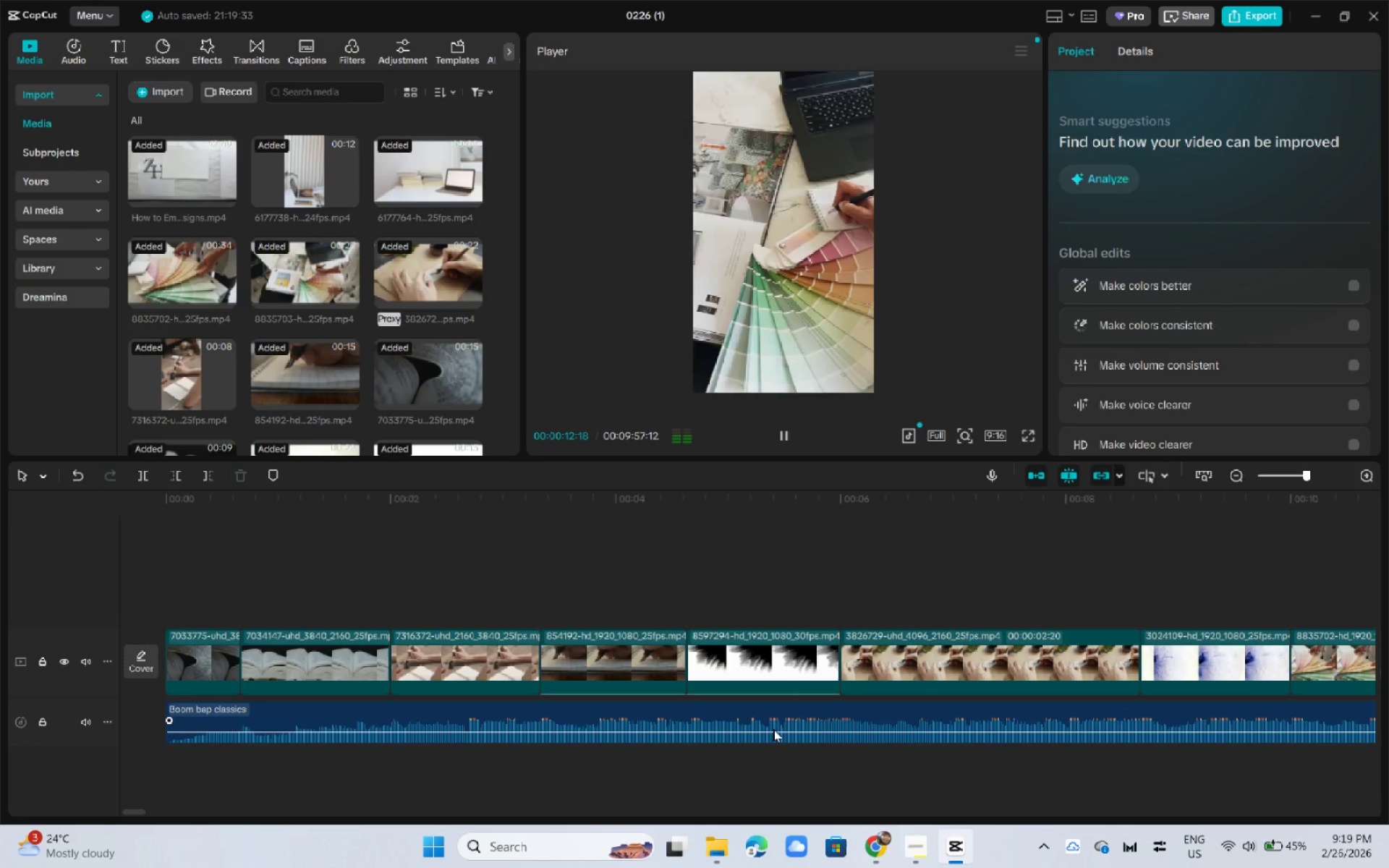 
left_click_drag(start_coordinate=[924, 508], to_coordinate=[883, 512])
 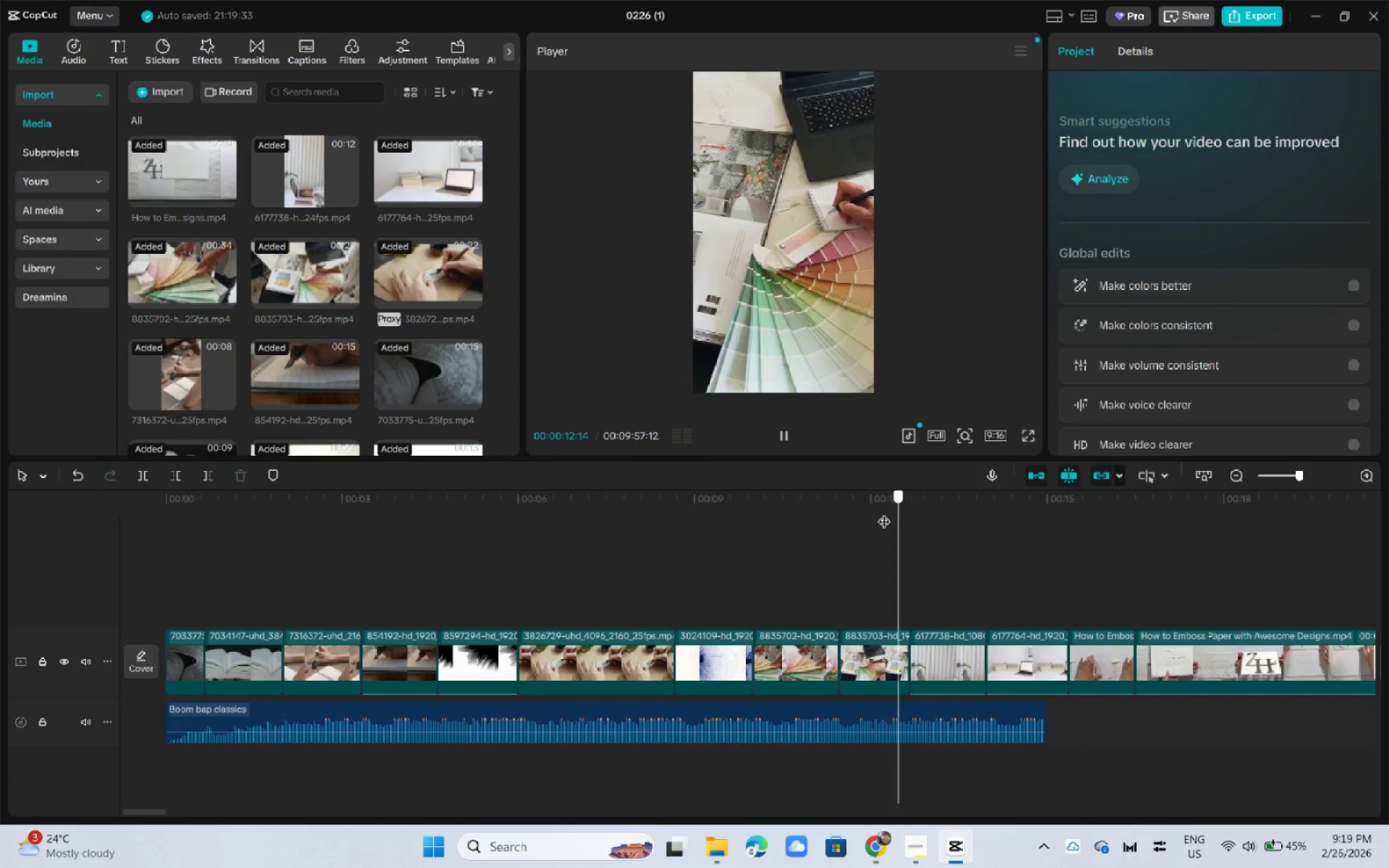 
key(Space)
 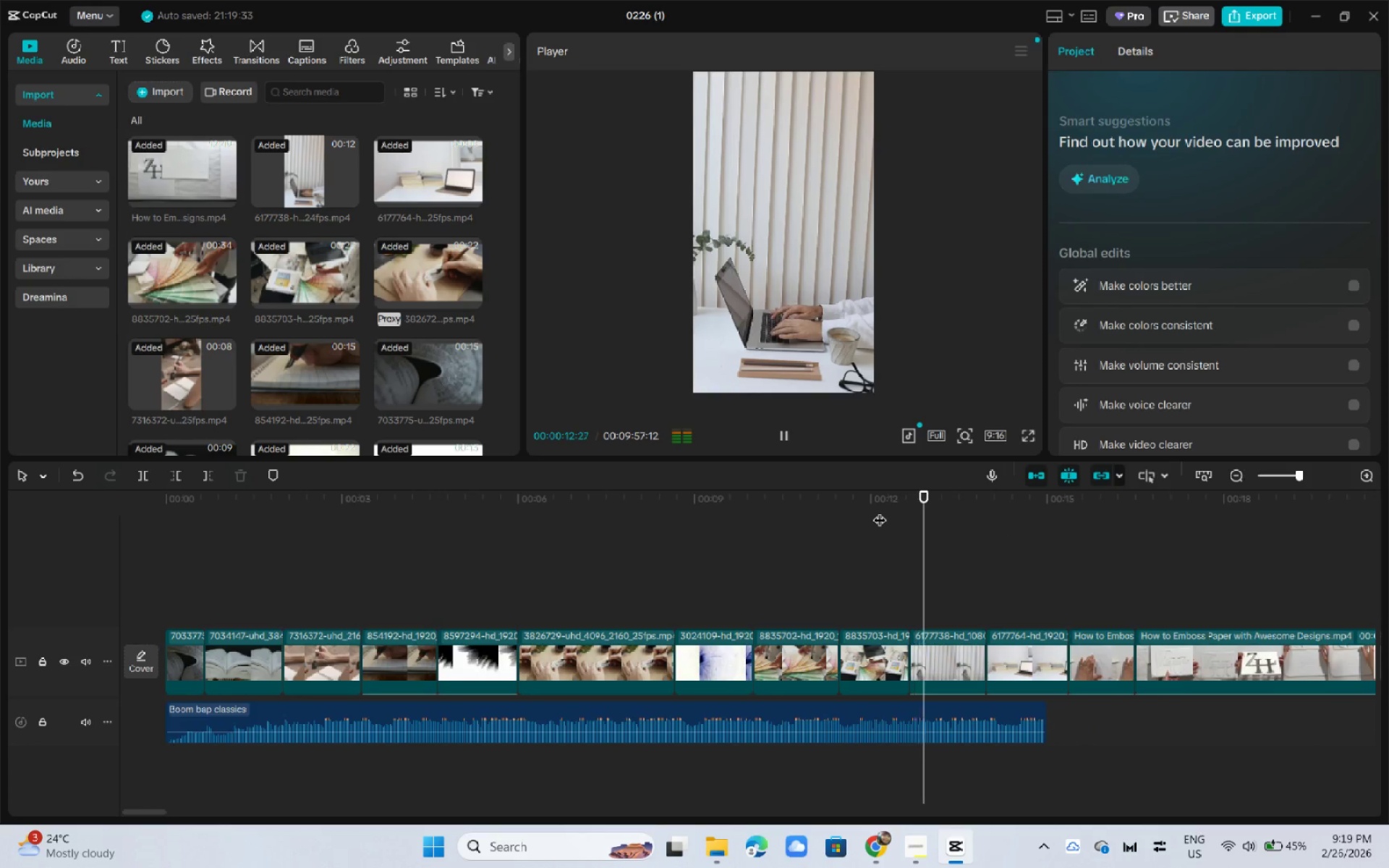 
key(Space)
 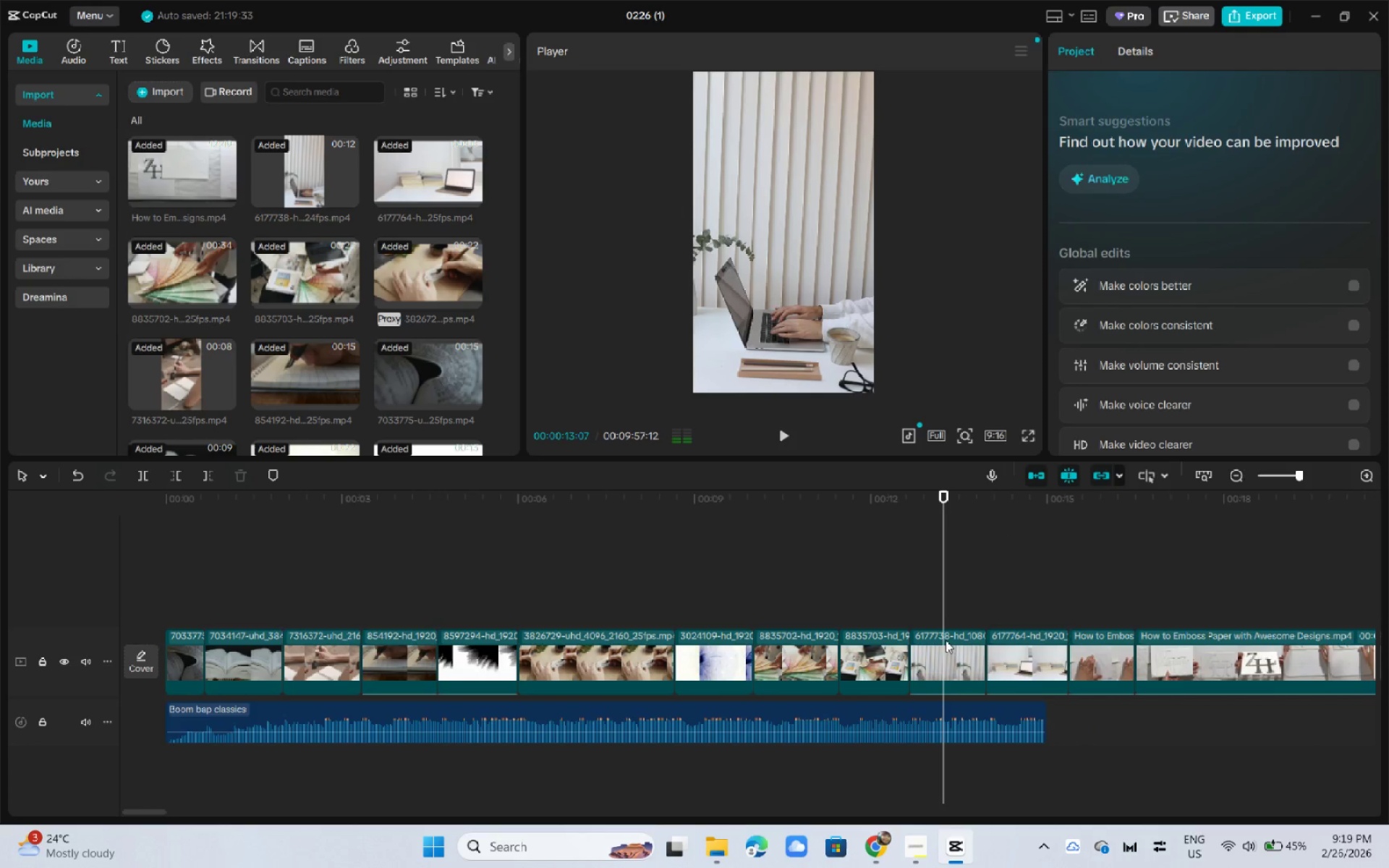 
left_click([949, 650])
 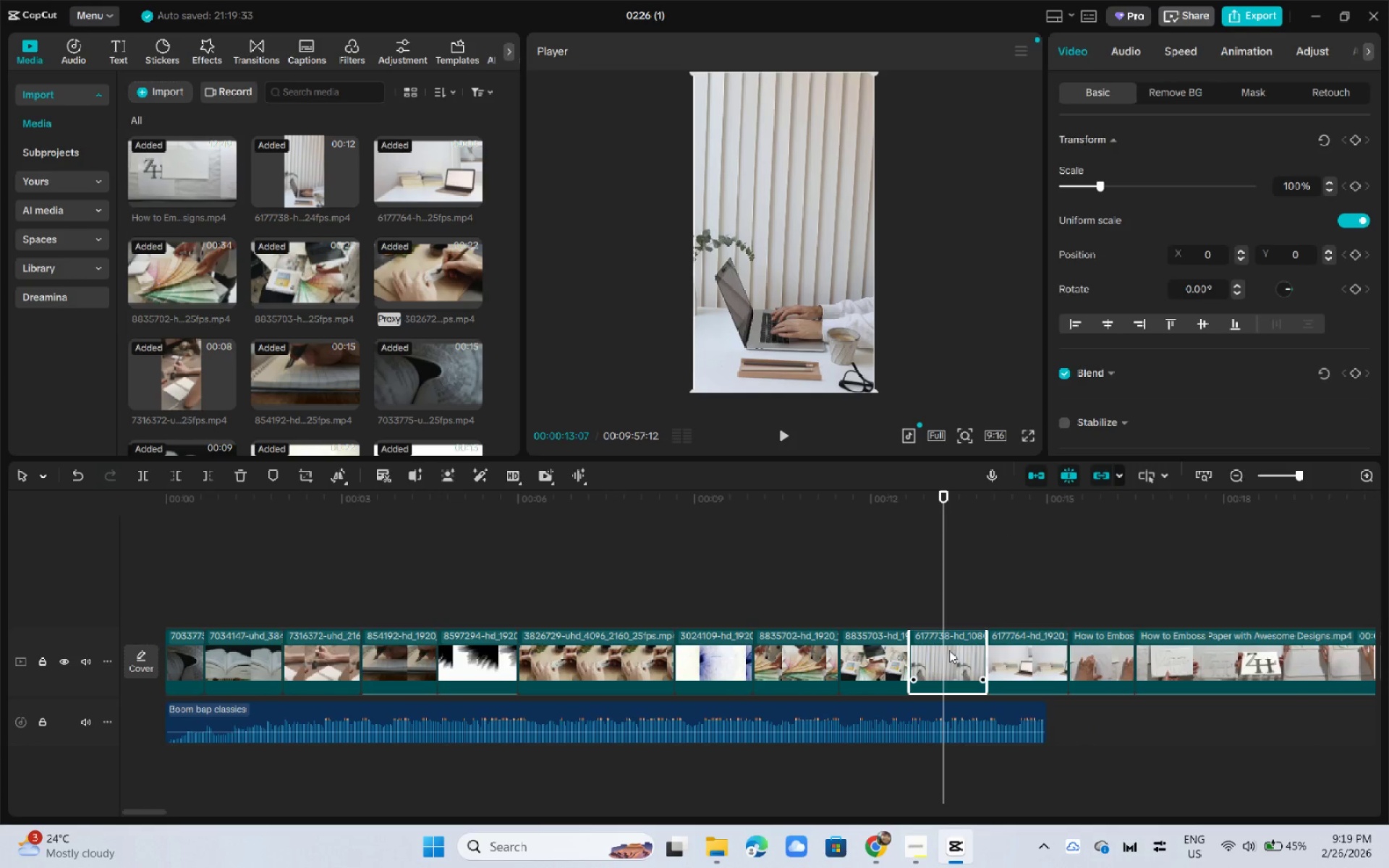 
key(Delete)
 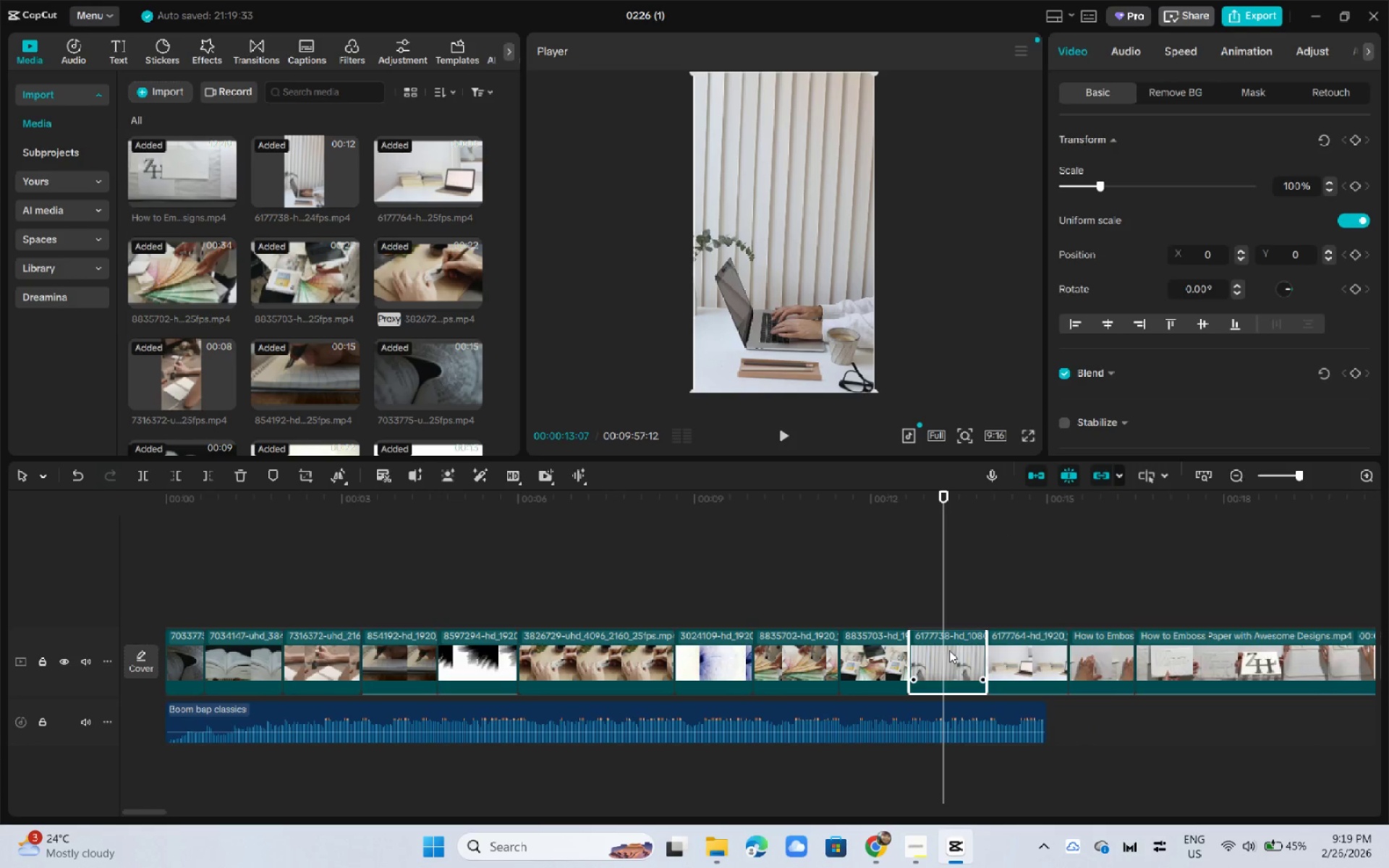 
key(Delete)
 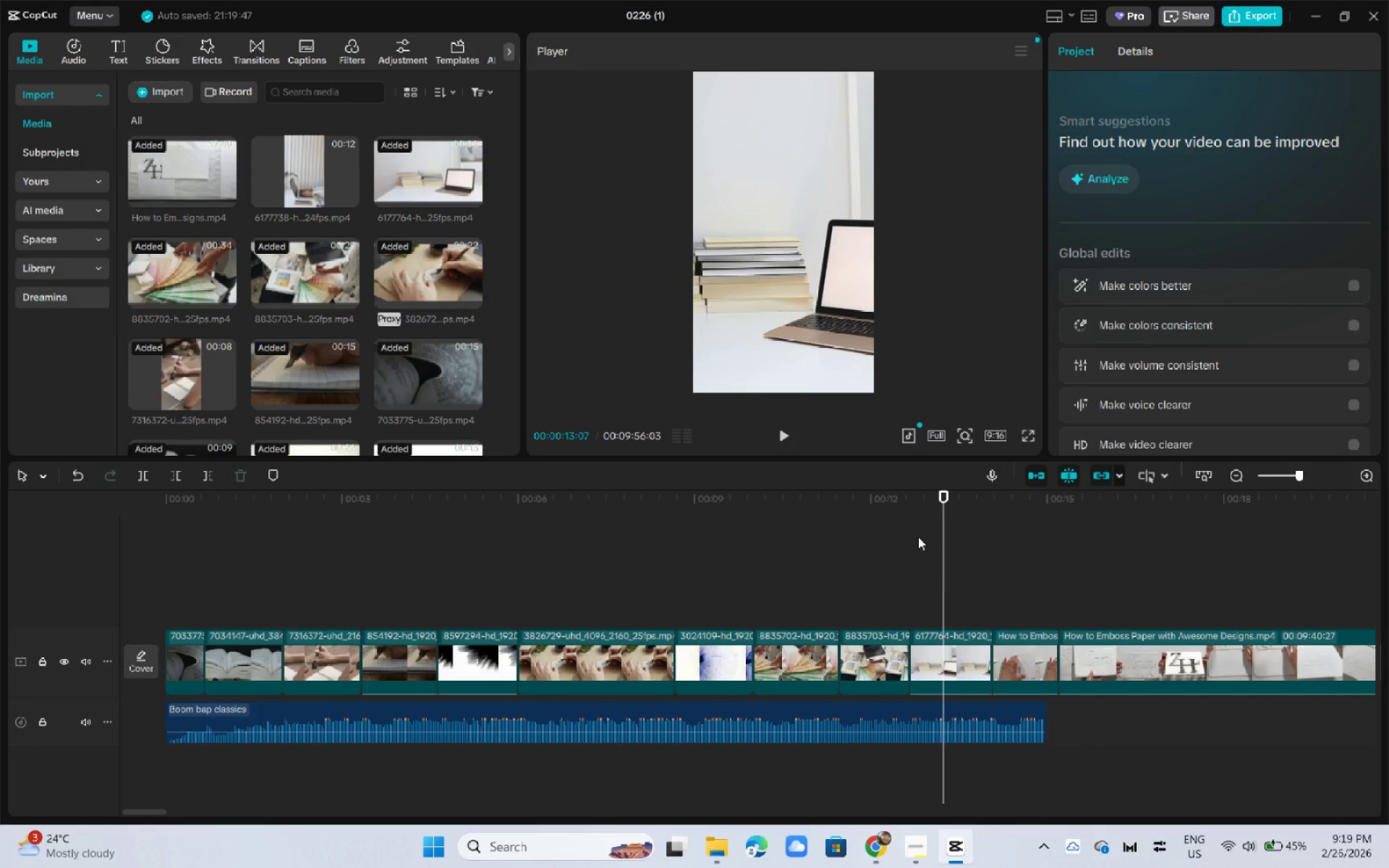 
left_click_drag(start_coordinate=[899, 502], to_coordinate=[874, 501])
 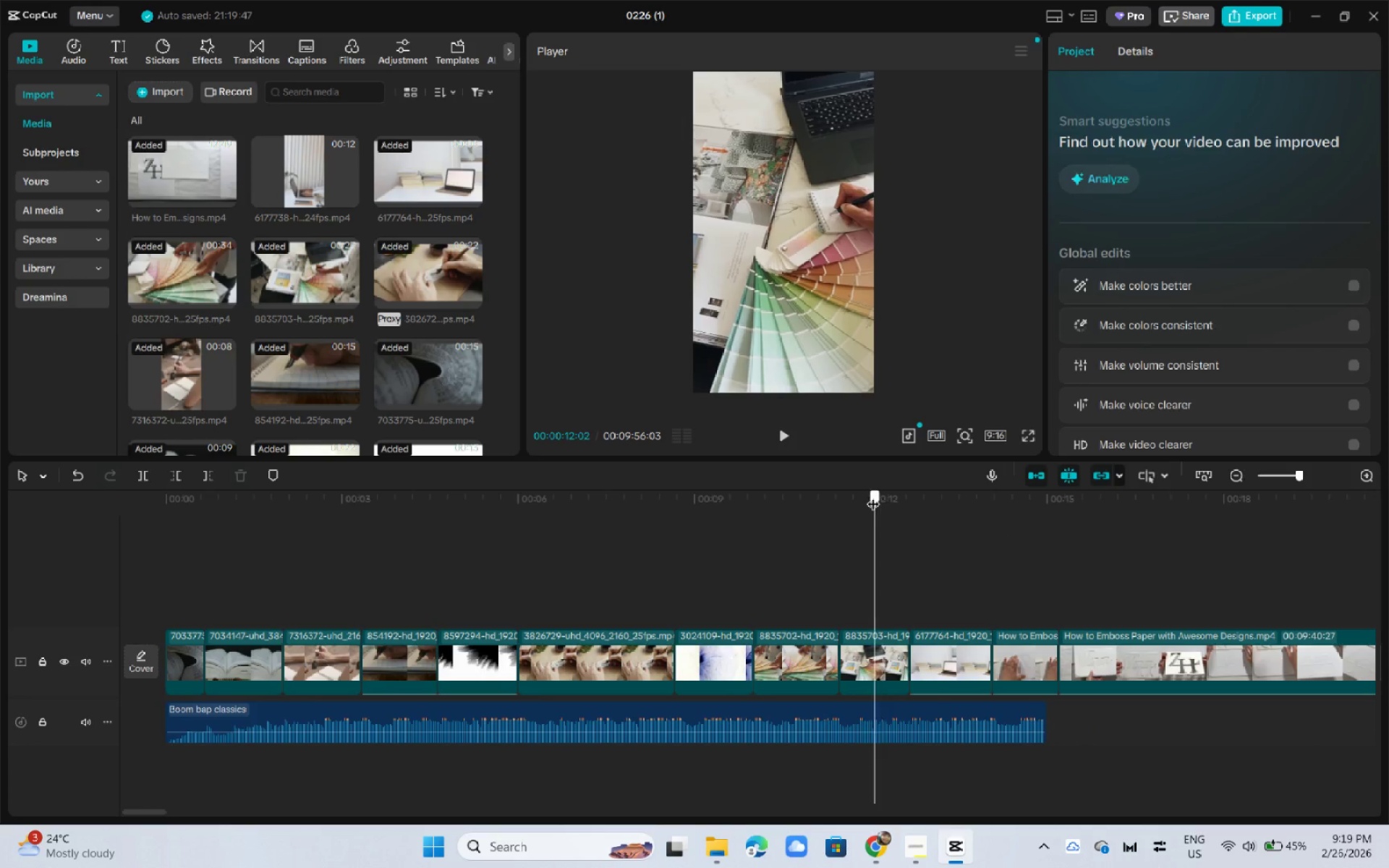 
key(V)
 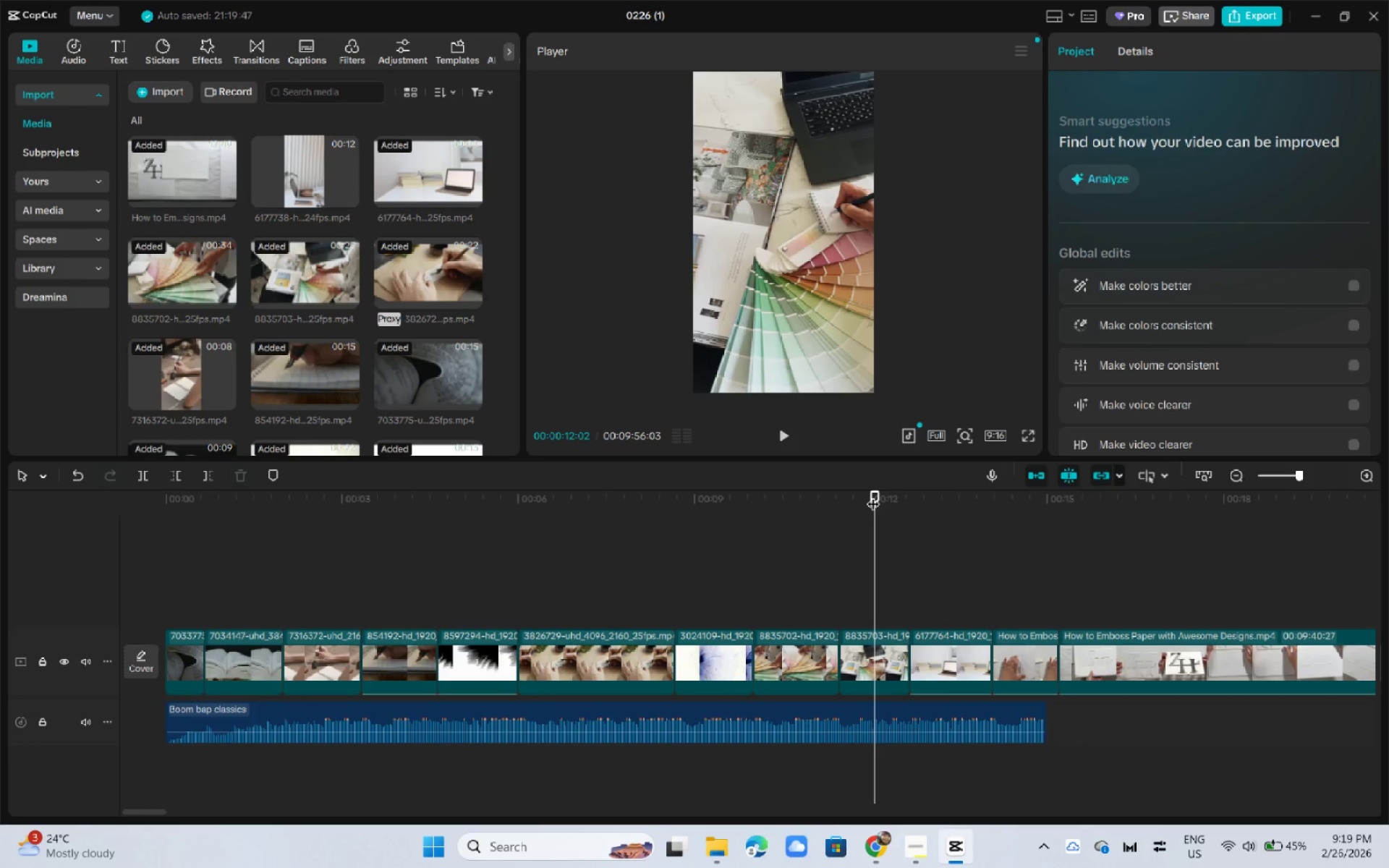 
key(Space)
 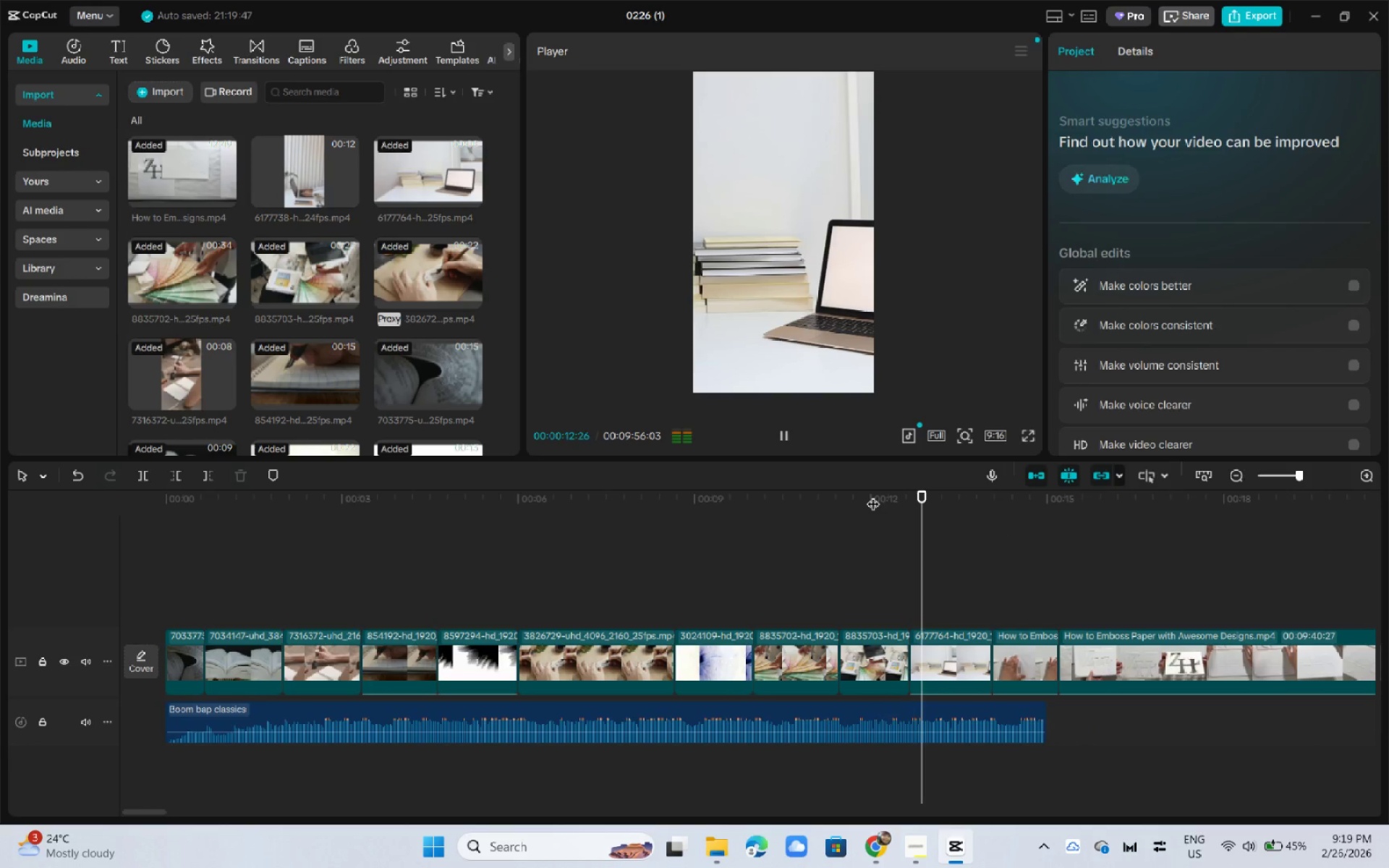 
key(Space)
 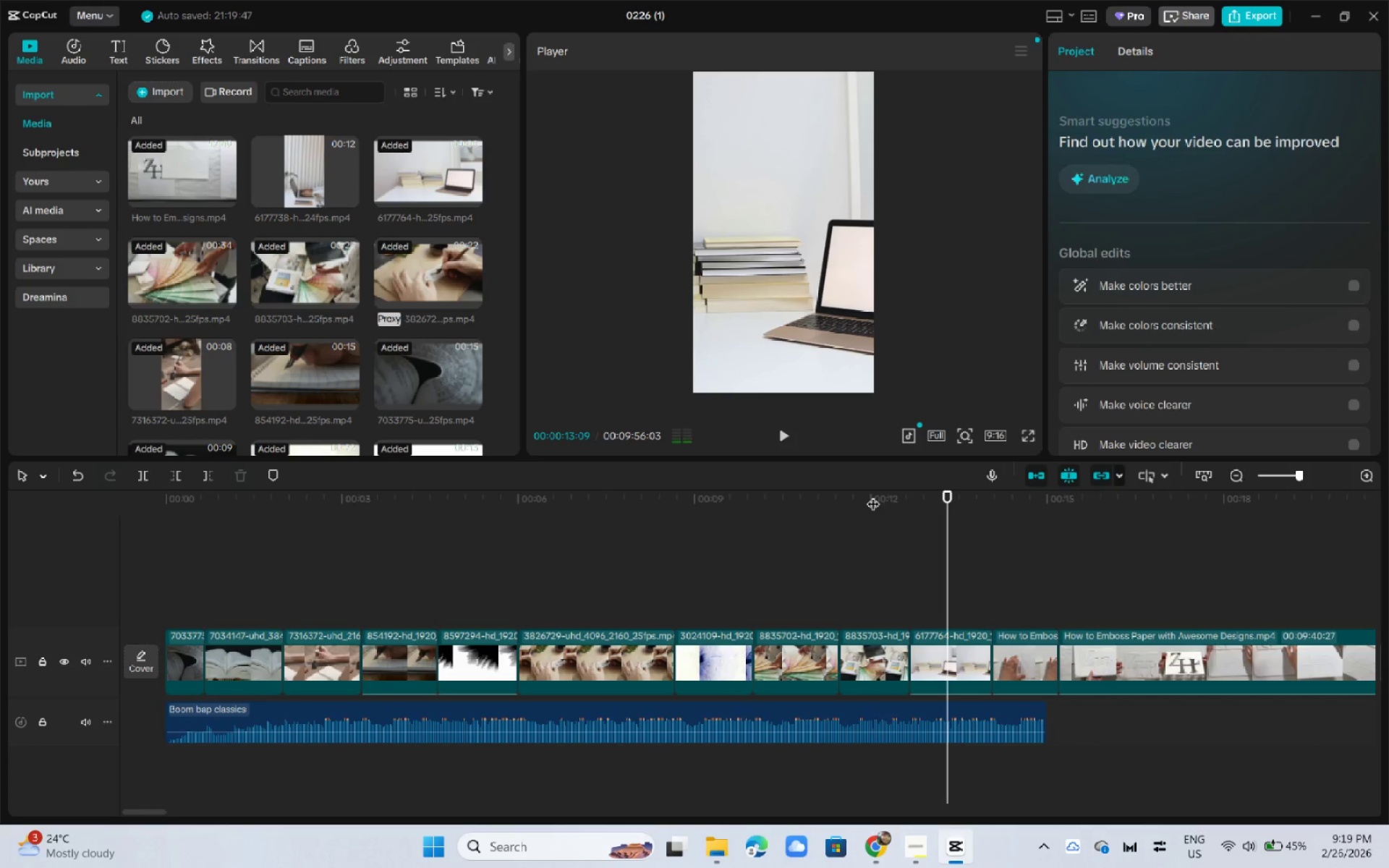 
key(Control+ControlLeft)
 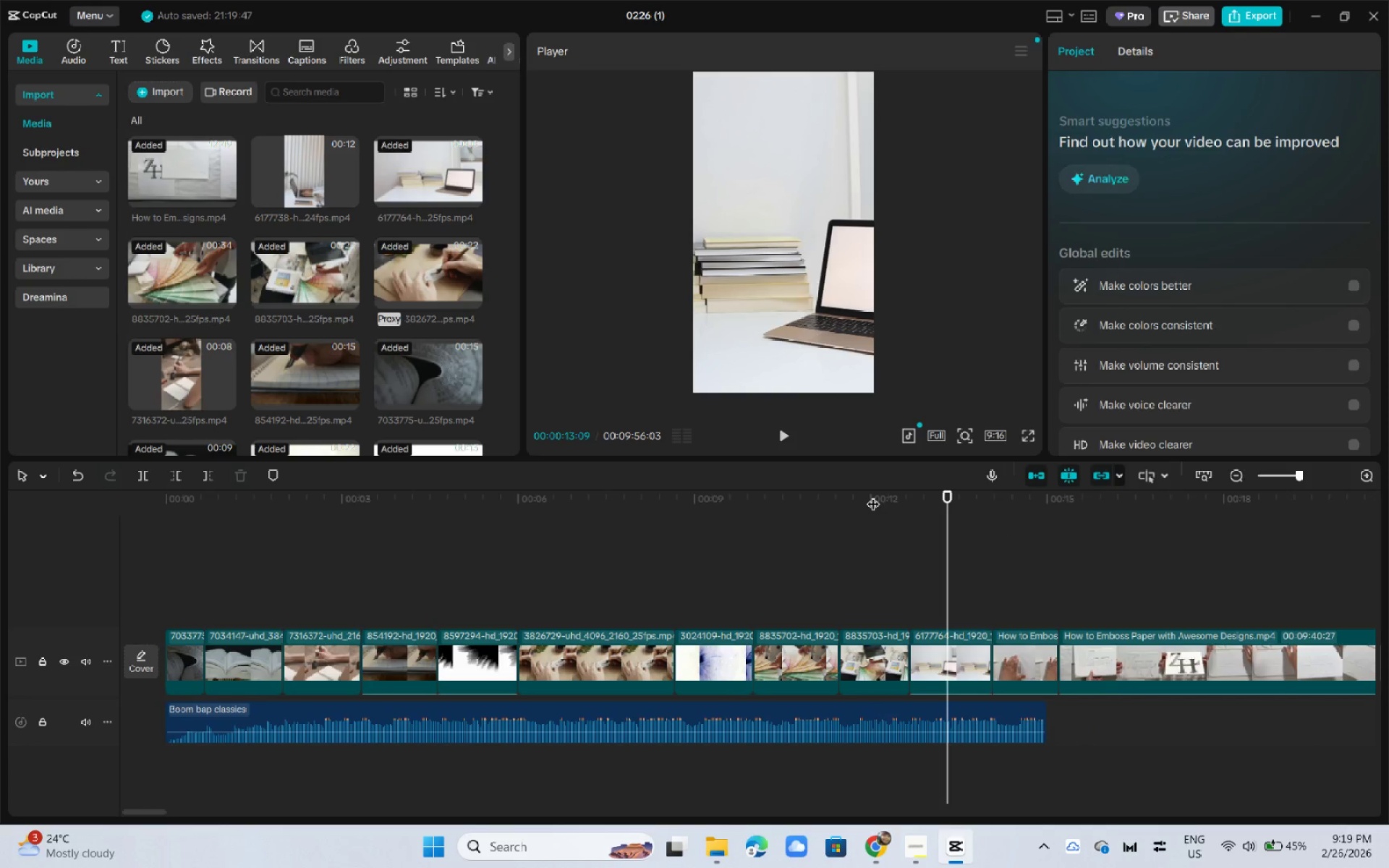 
key(Control+Z)
 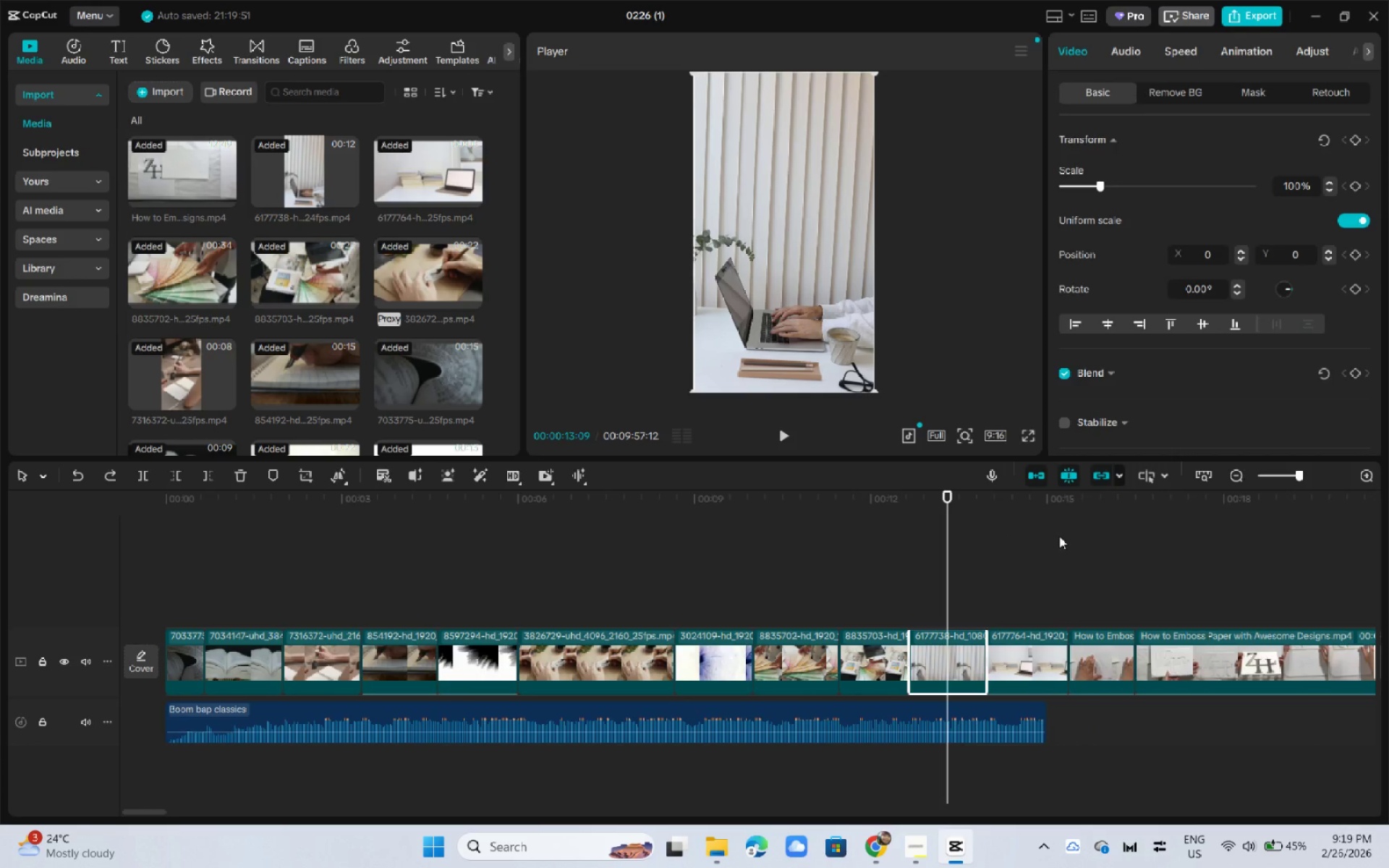 
key(Space)
 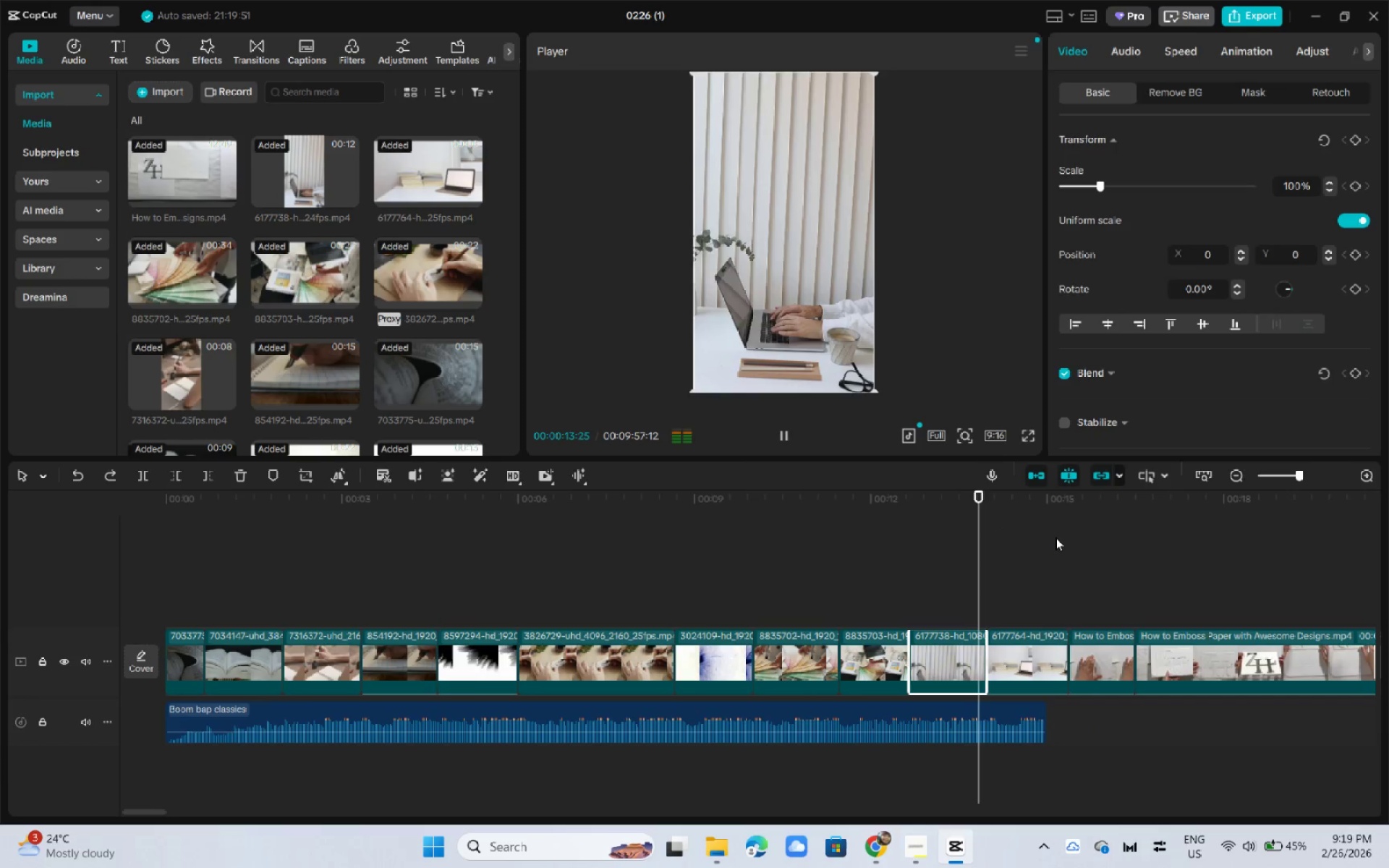 
key(Space)
 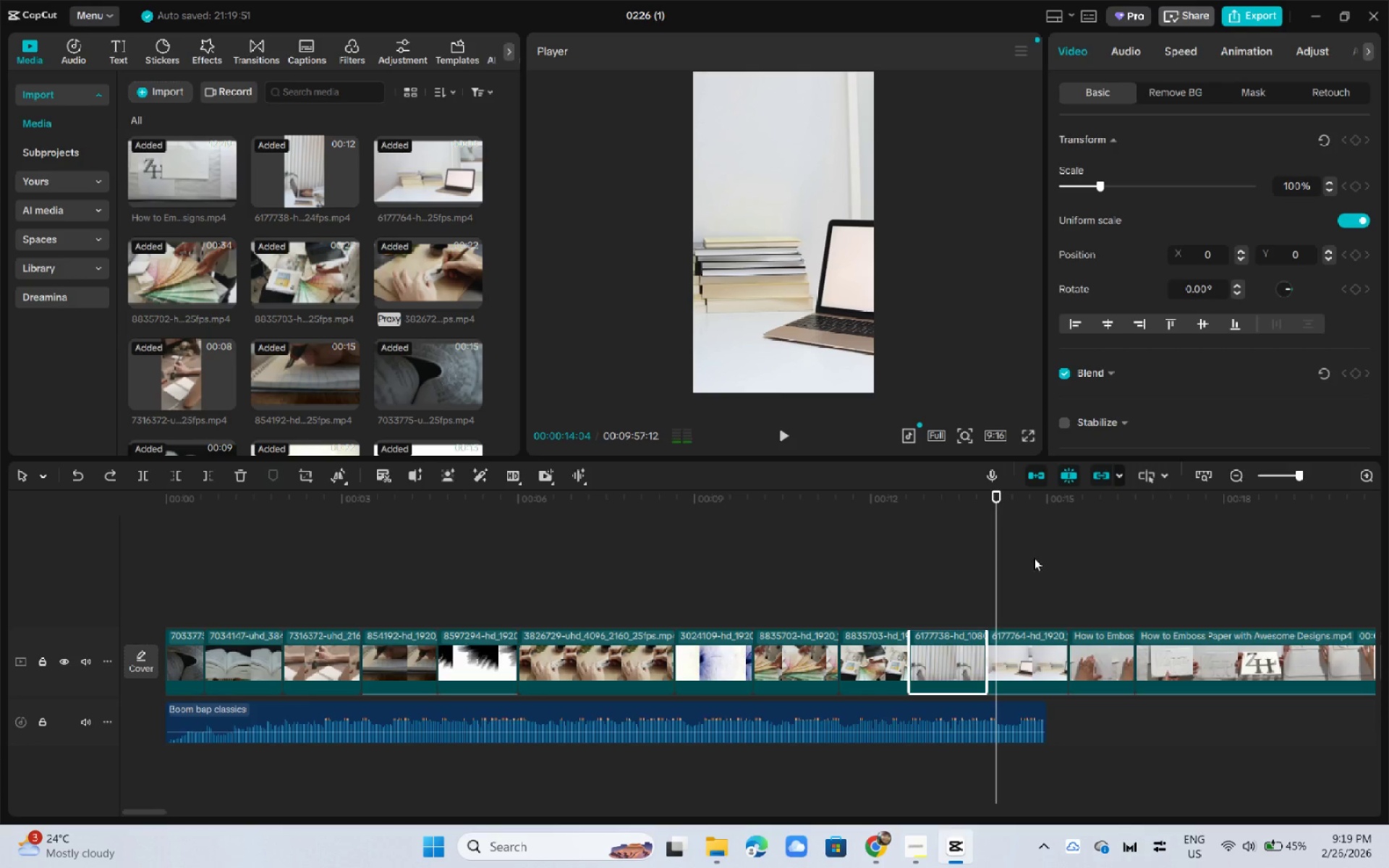 
left_click([1021, 652])
 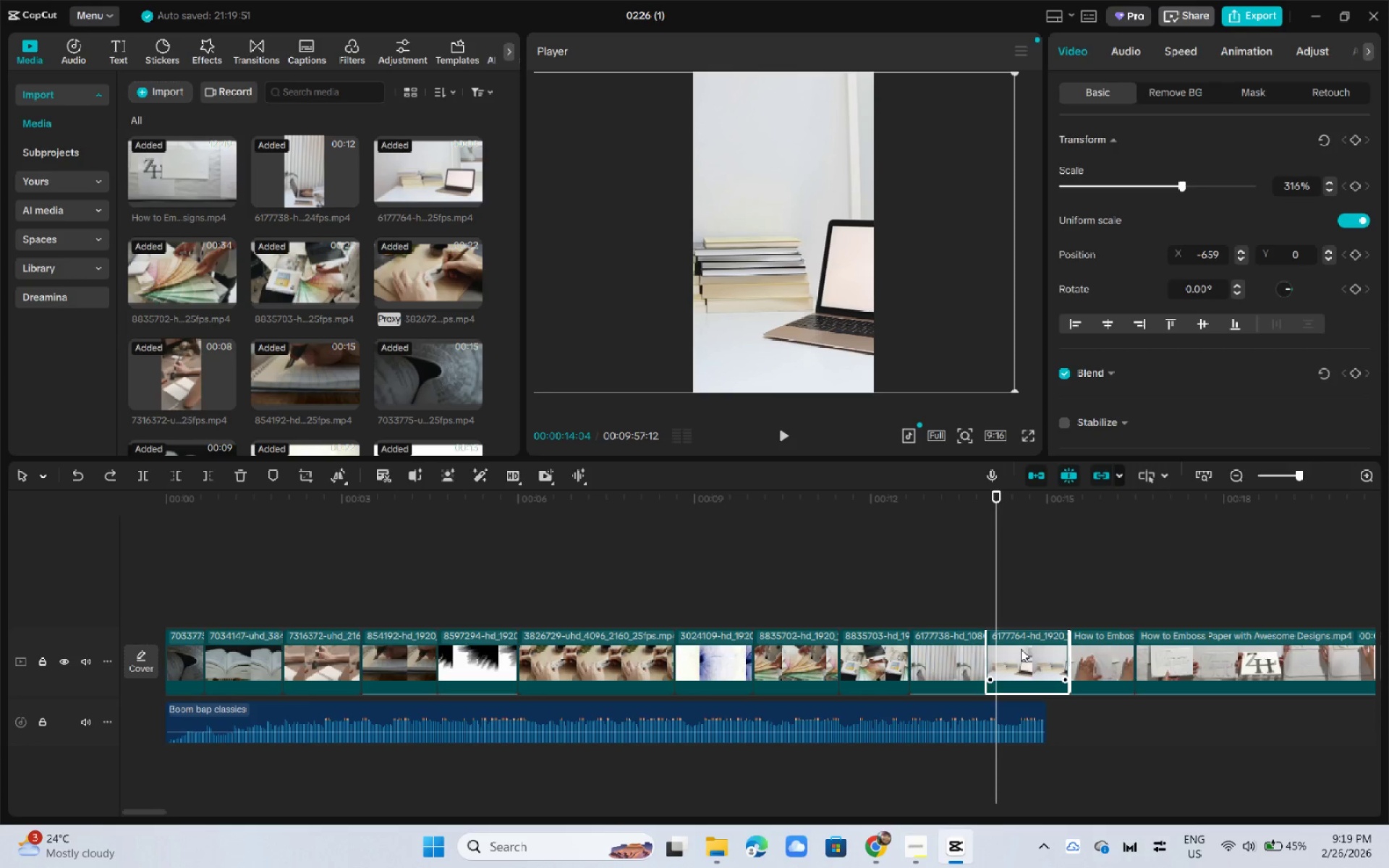 
key(Delete)
 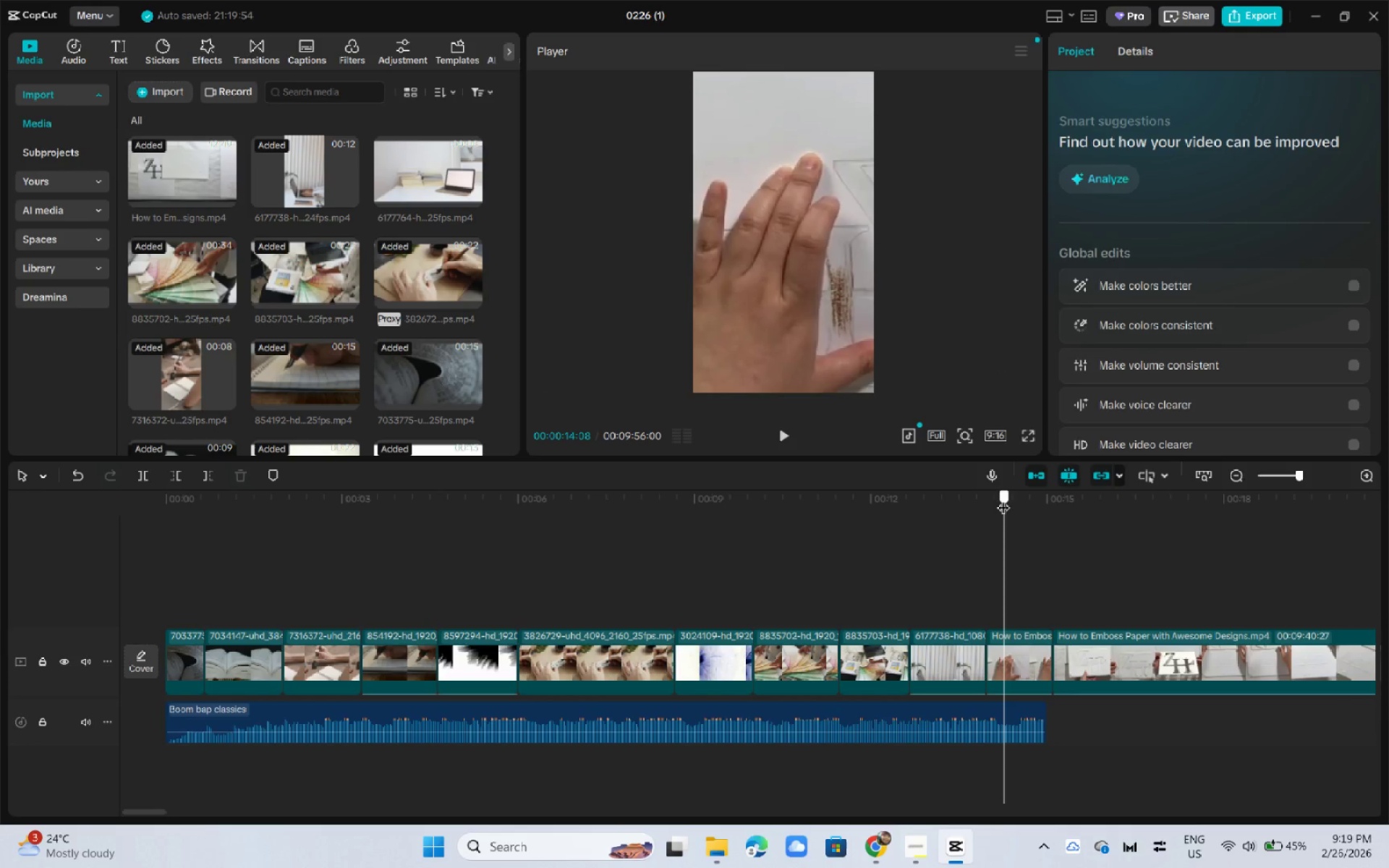 
key(Space)
 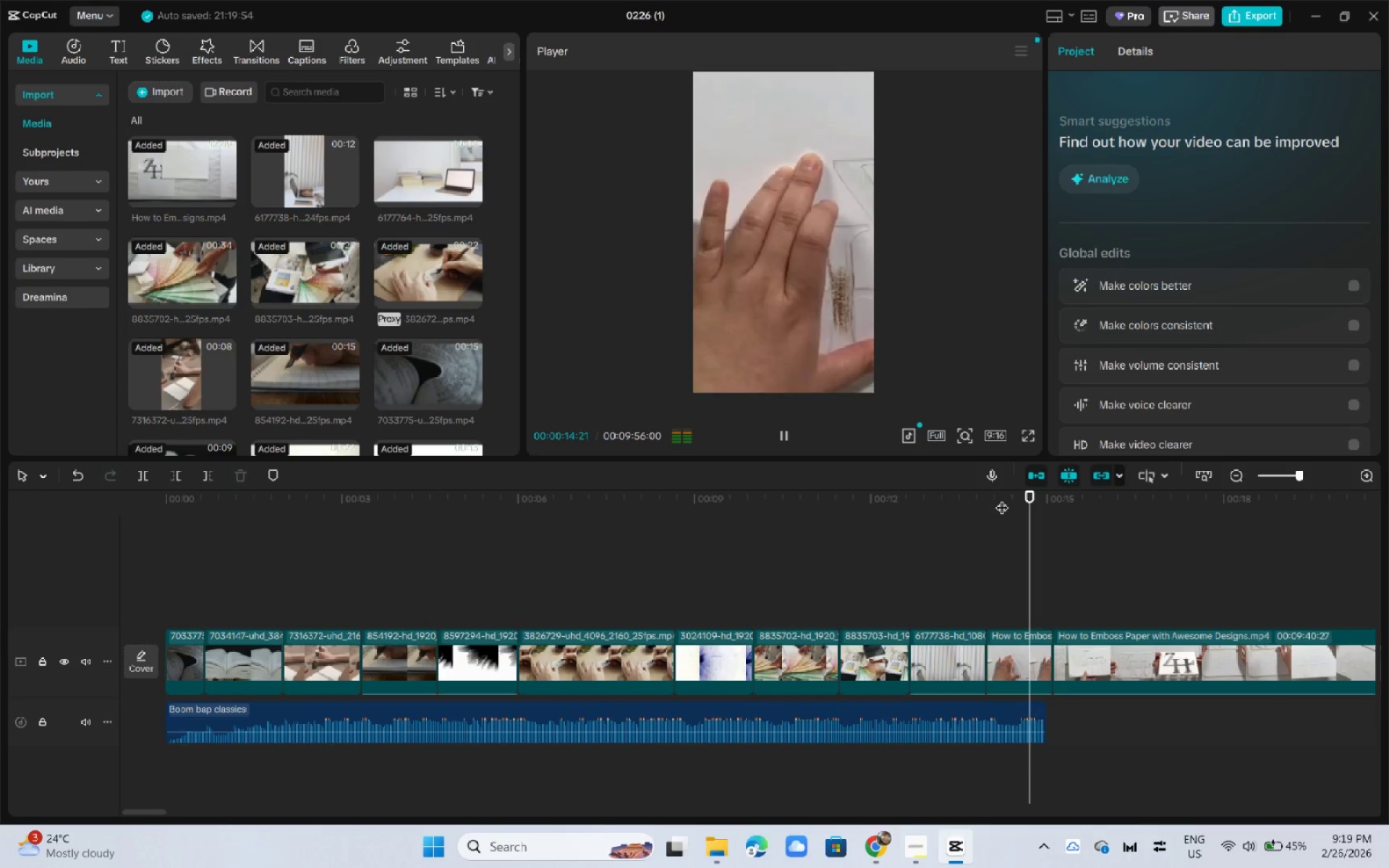 
key(Space)
 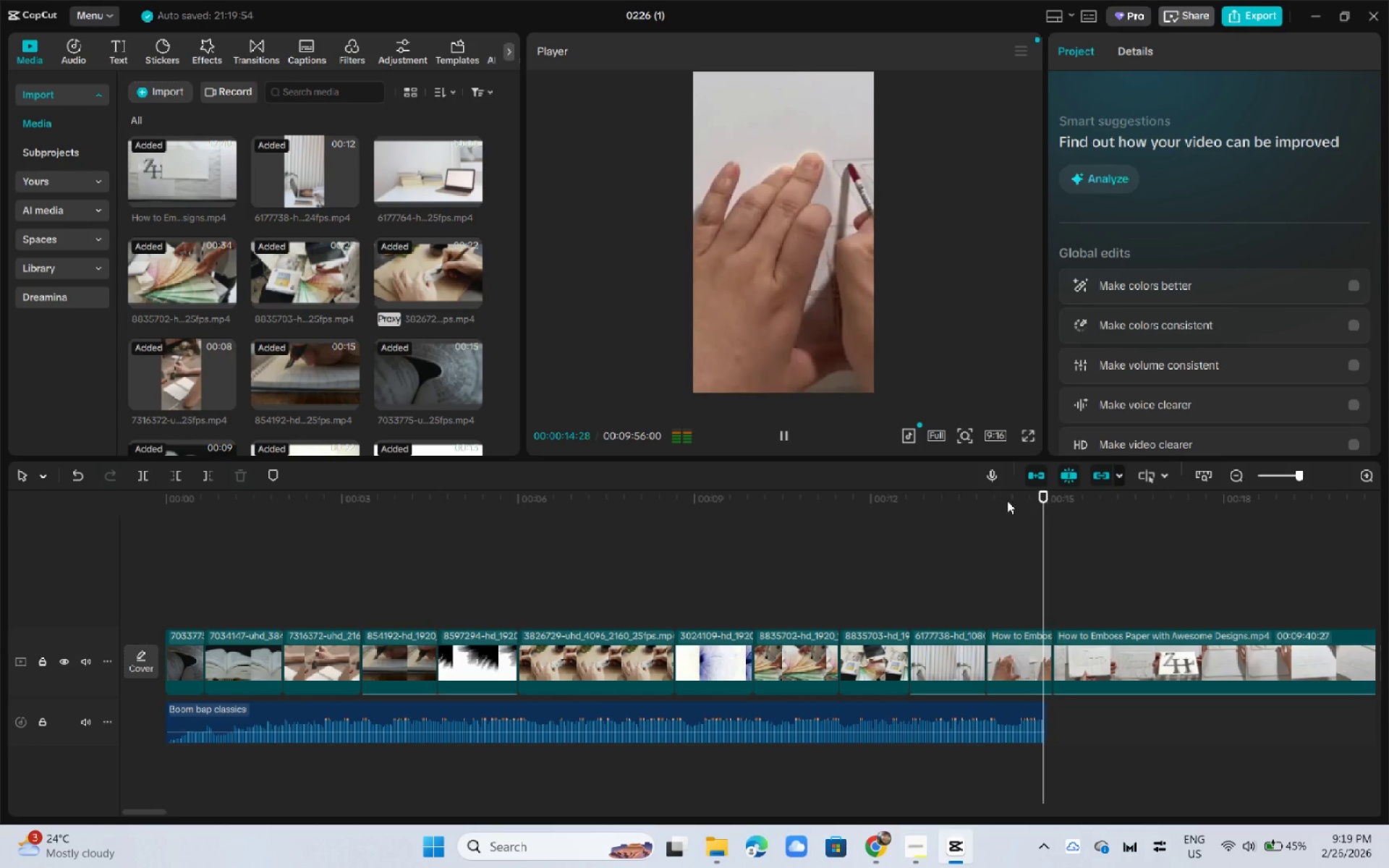 
left_click_drag(start_coordinate=[1013, 502], to_coordinate=[977, 509])
 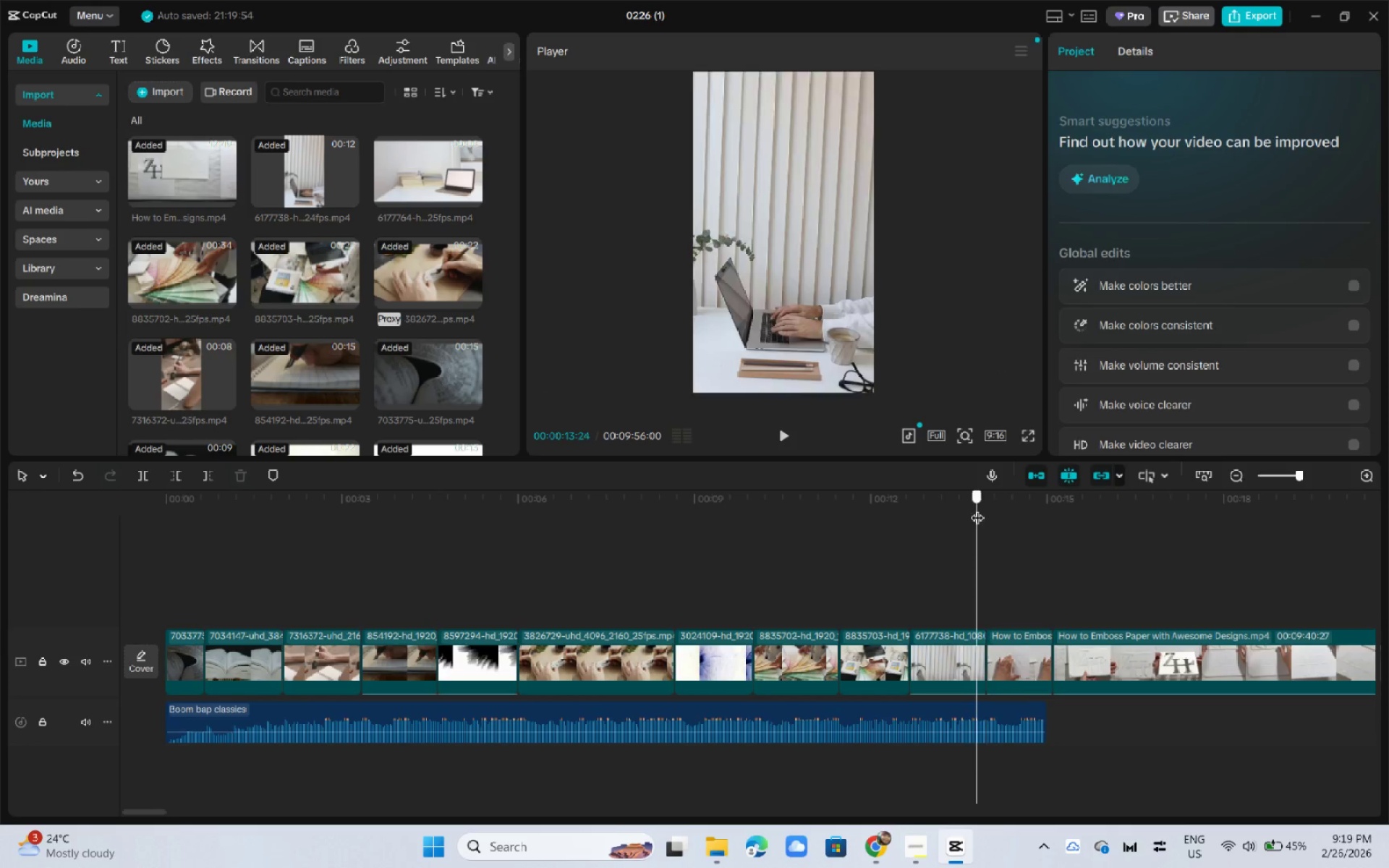 
key(Space)
 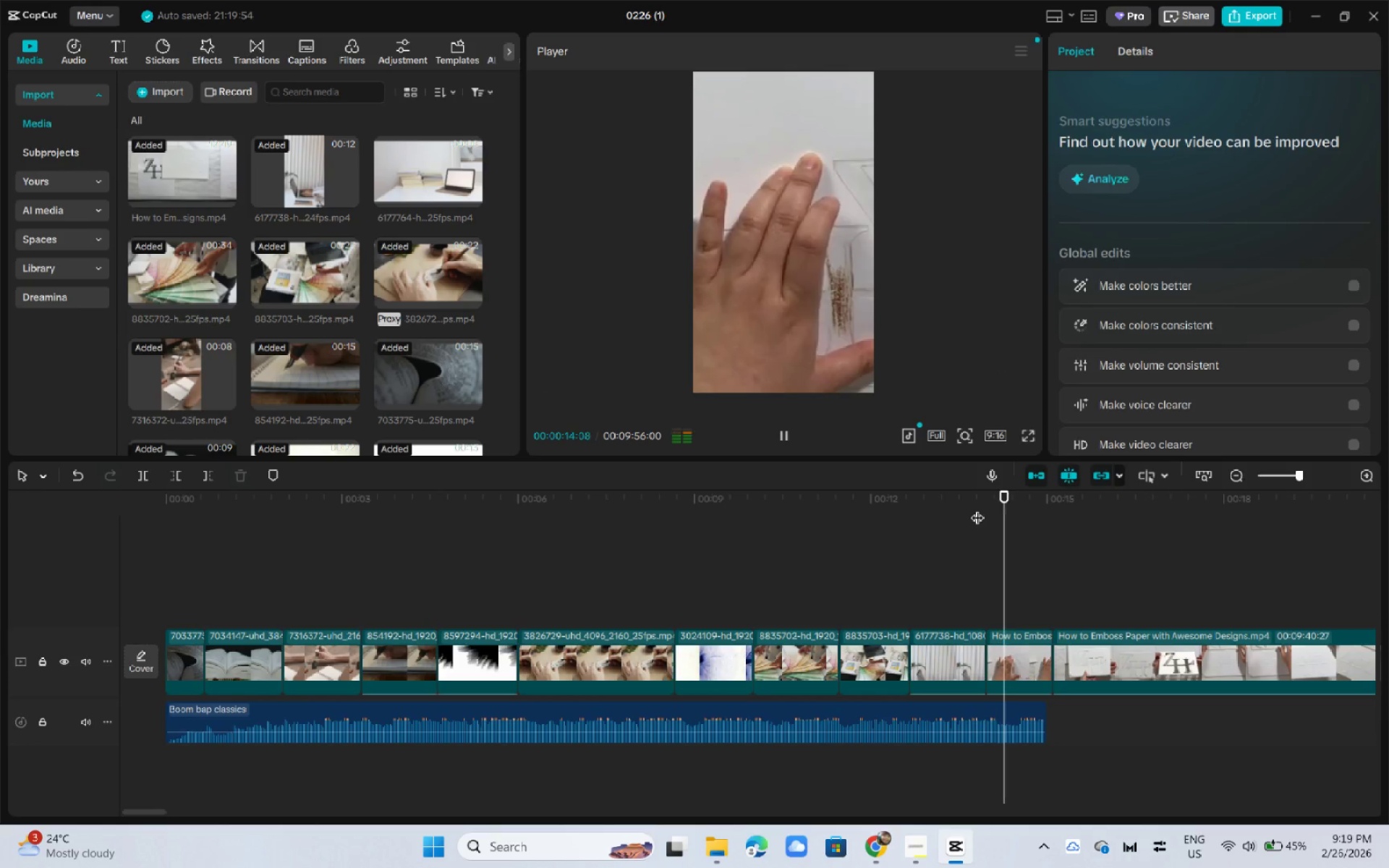 
key(Space)
 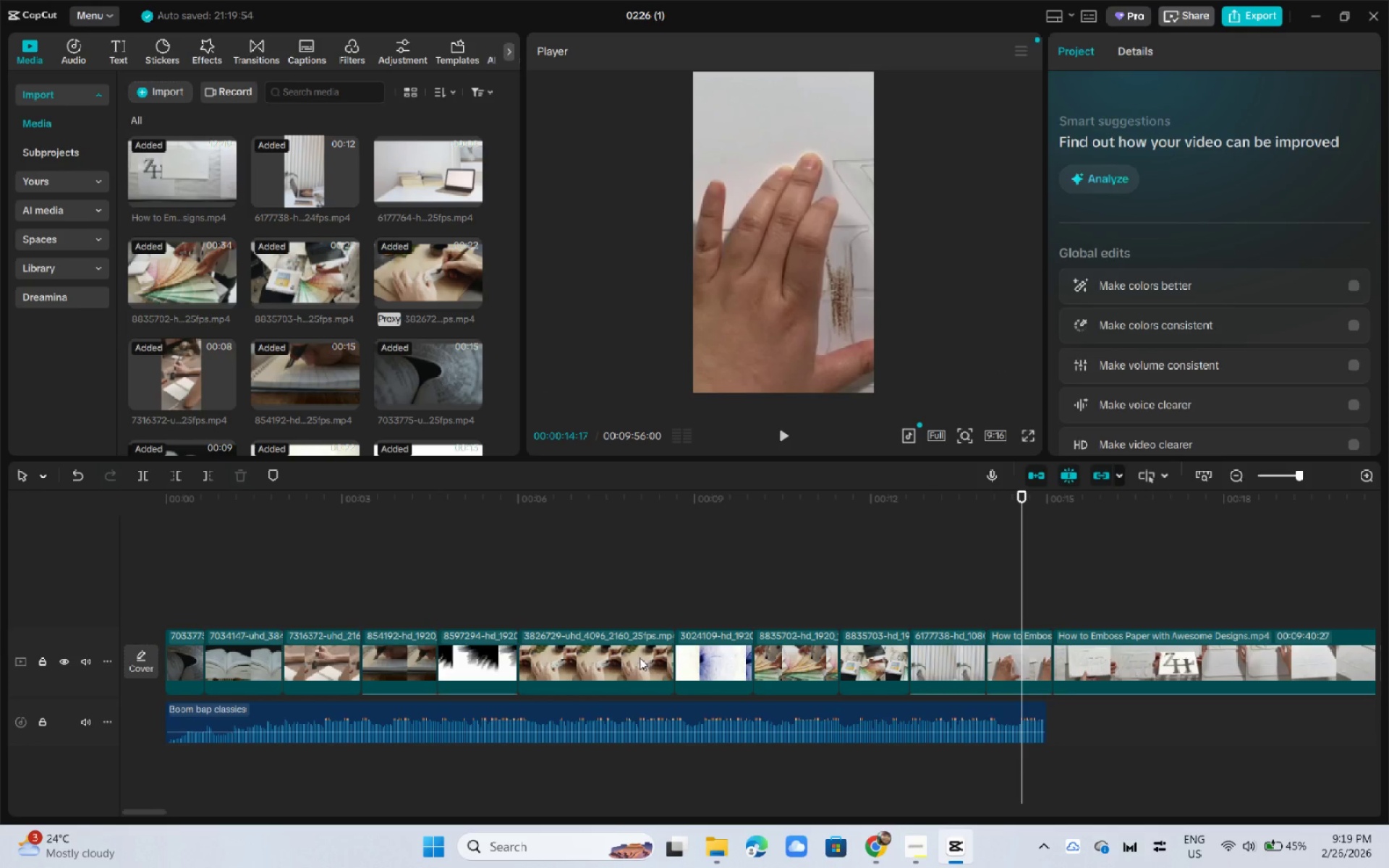 
left_click([607, 666])
 